 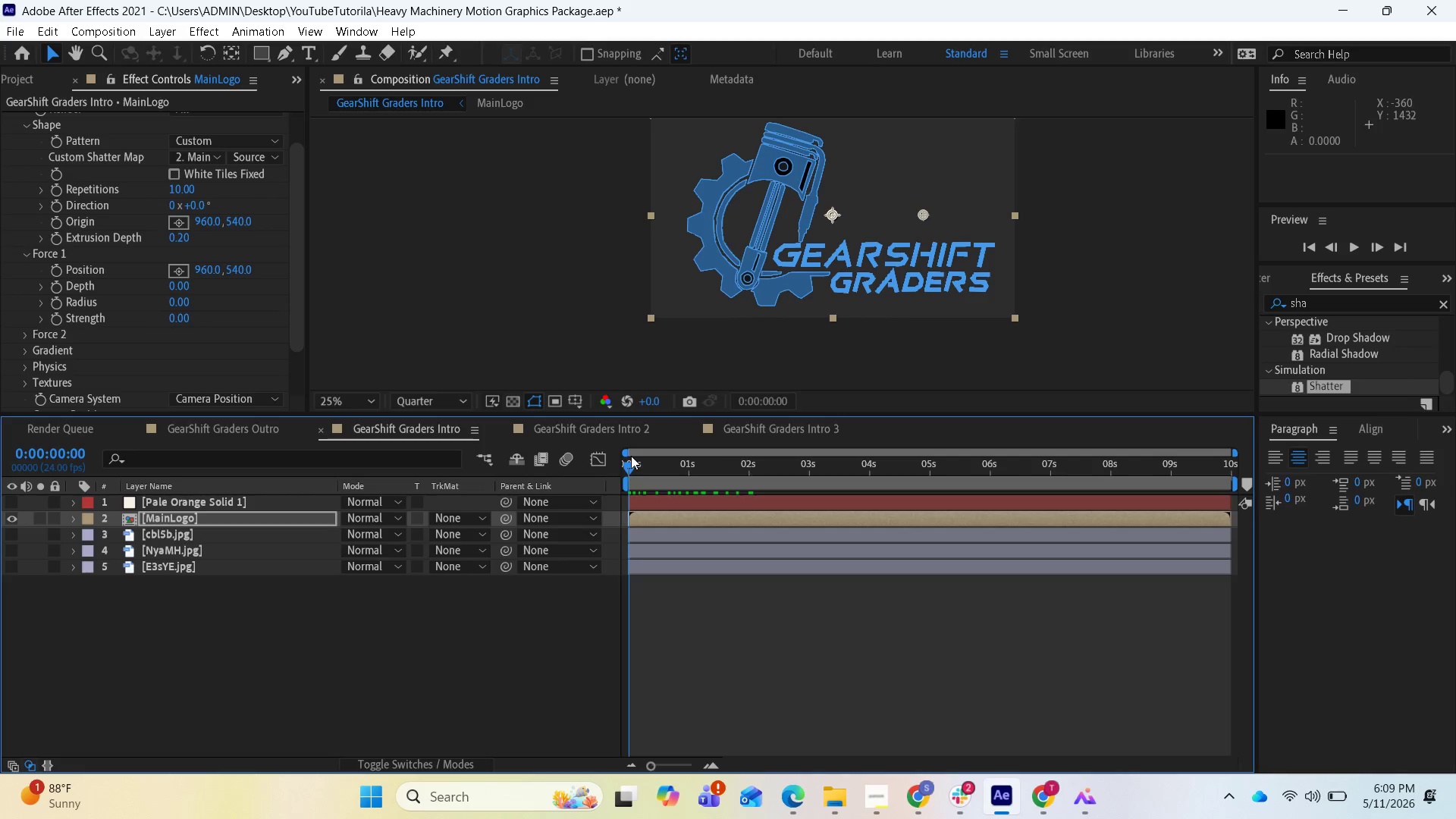 
mouse_move([620, 469])
 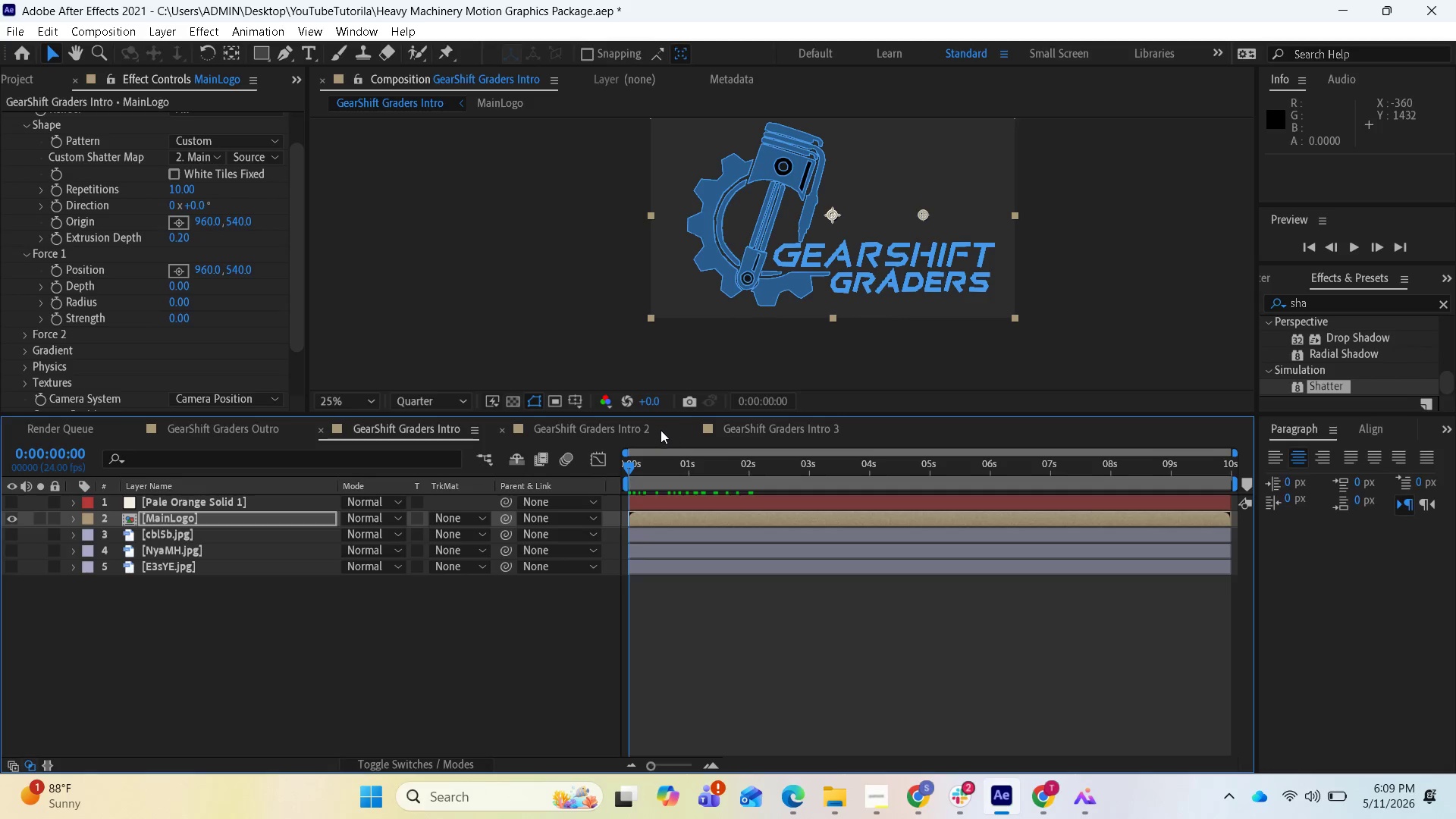 
mouse_move([626, 462])
 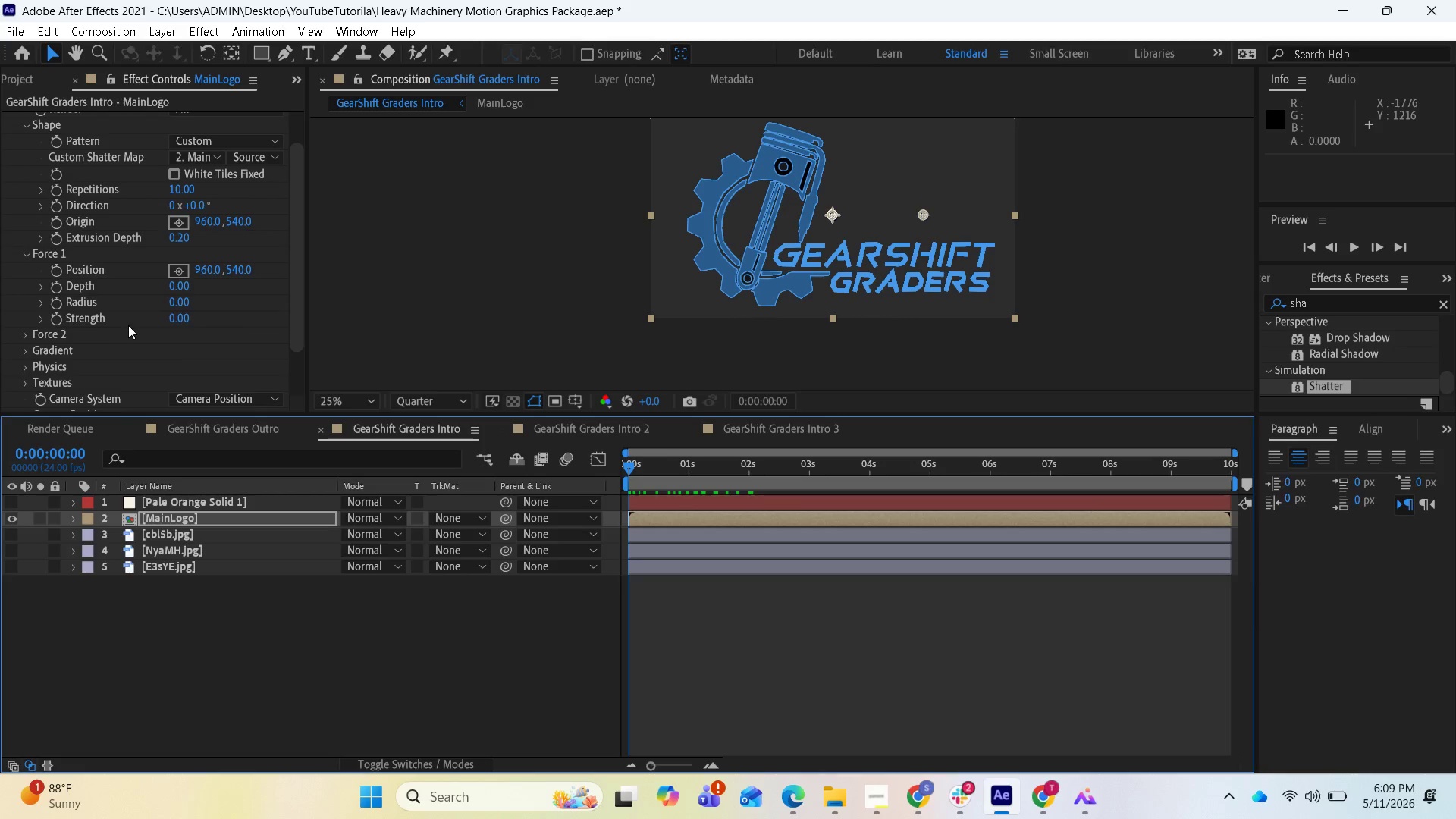 
scroll: coordinate [108, 350], scroll_direction: down, amount: 5.0
 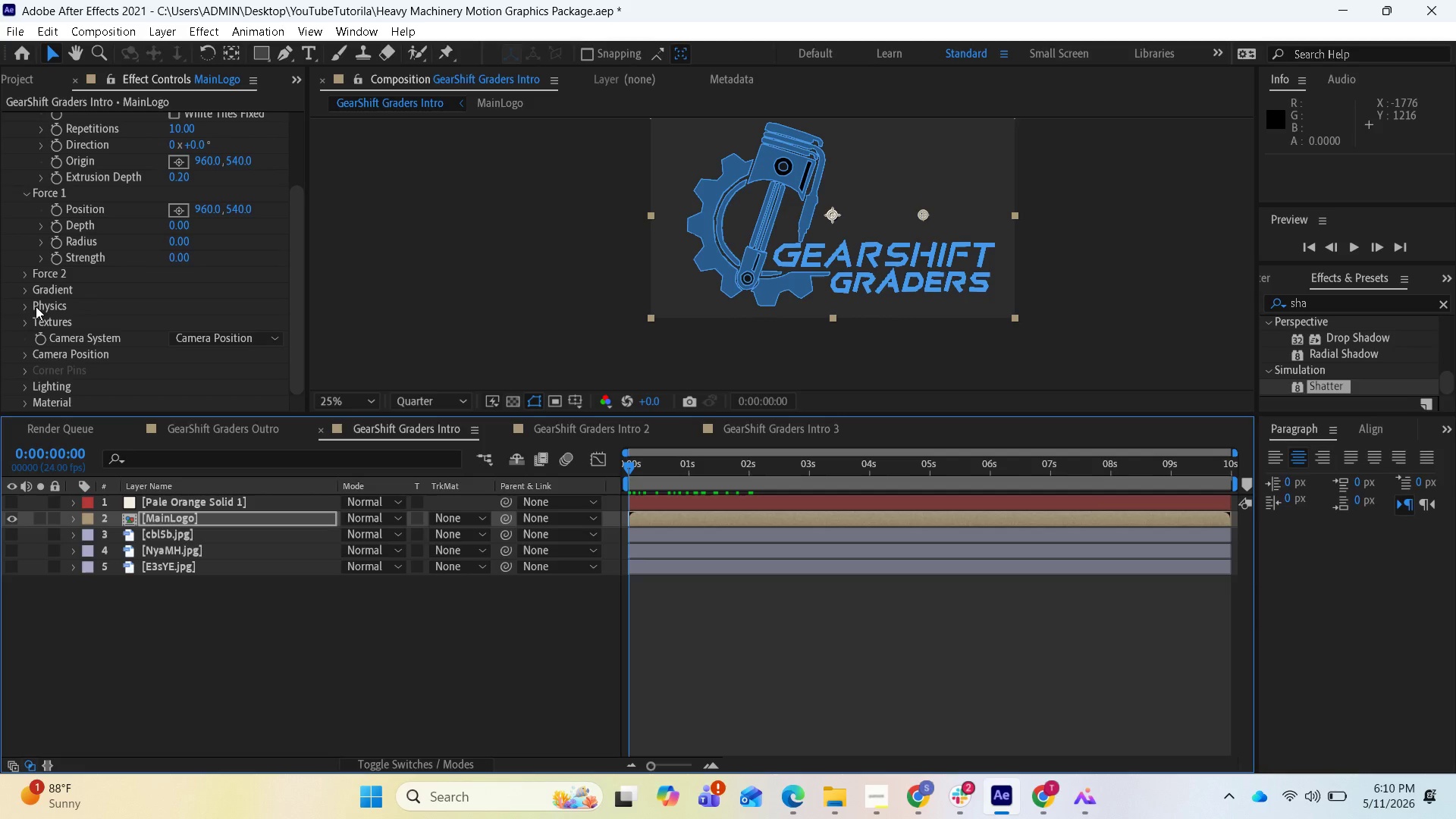 
wait(25.02)
 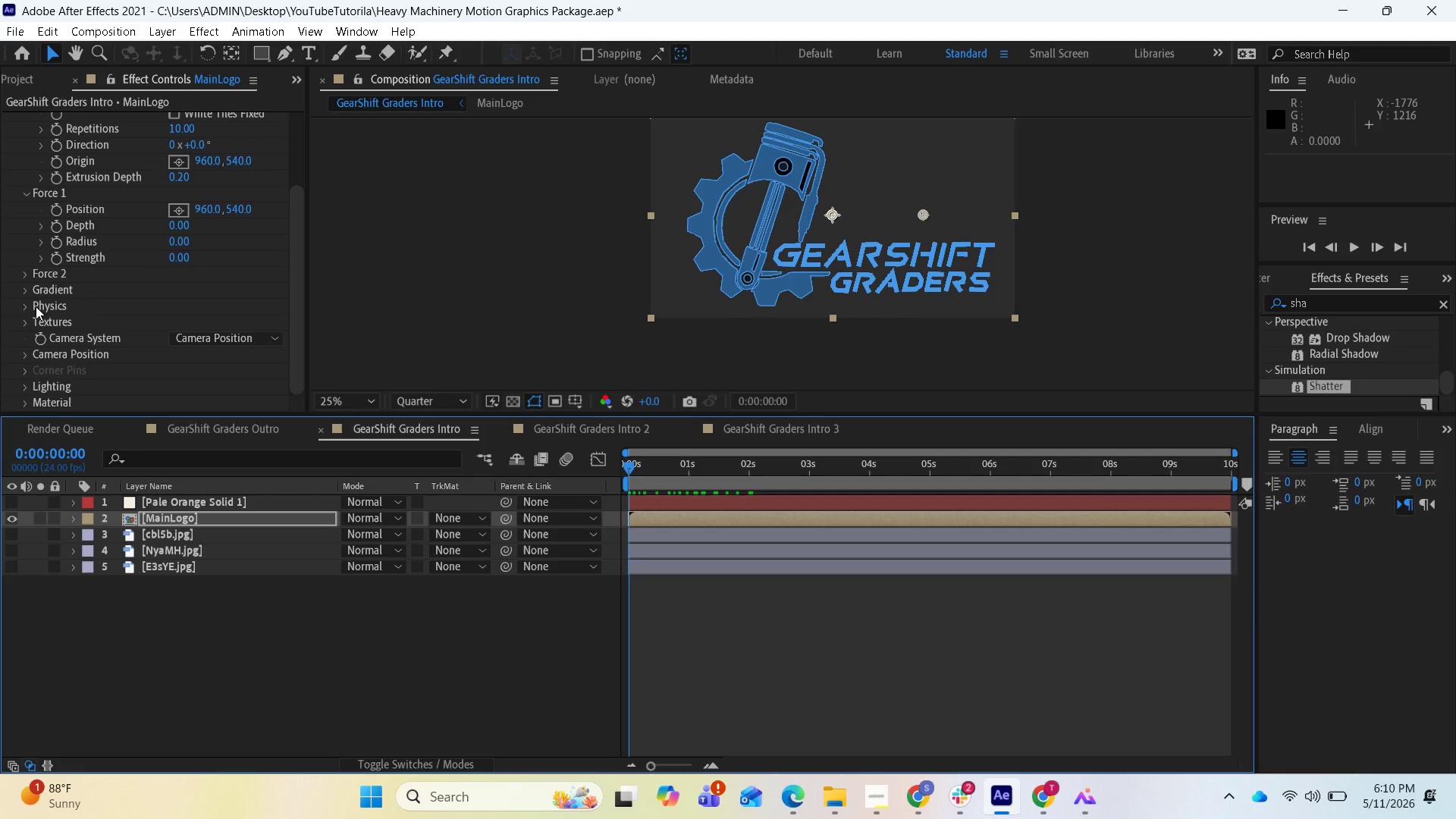 
scroll: coordinate [61, 305], scroll_direction: down, amount: 1.0
 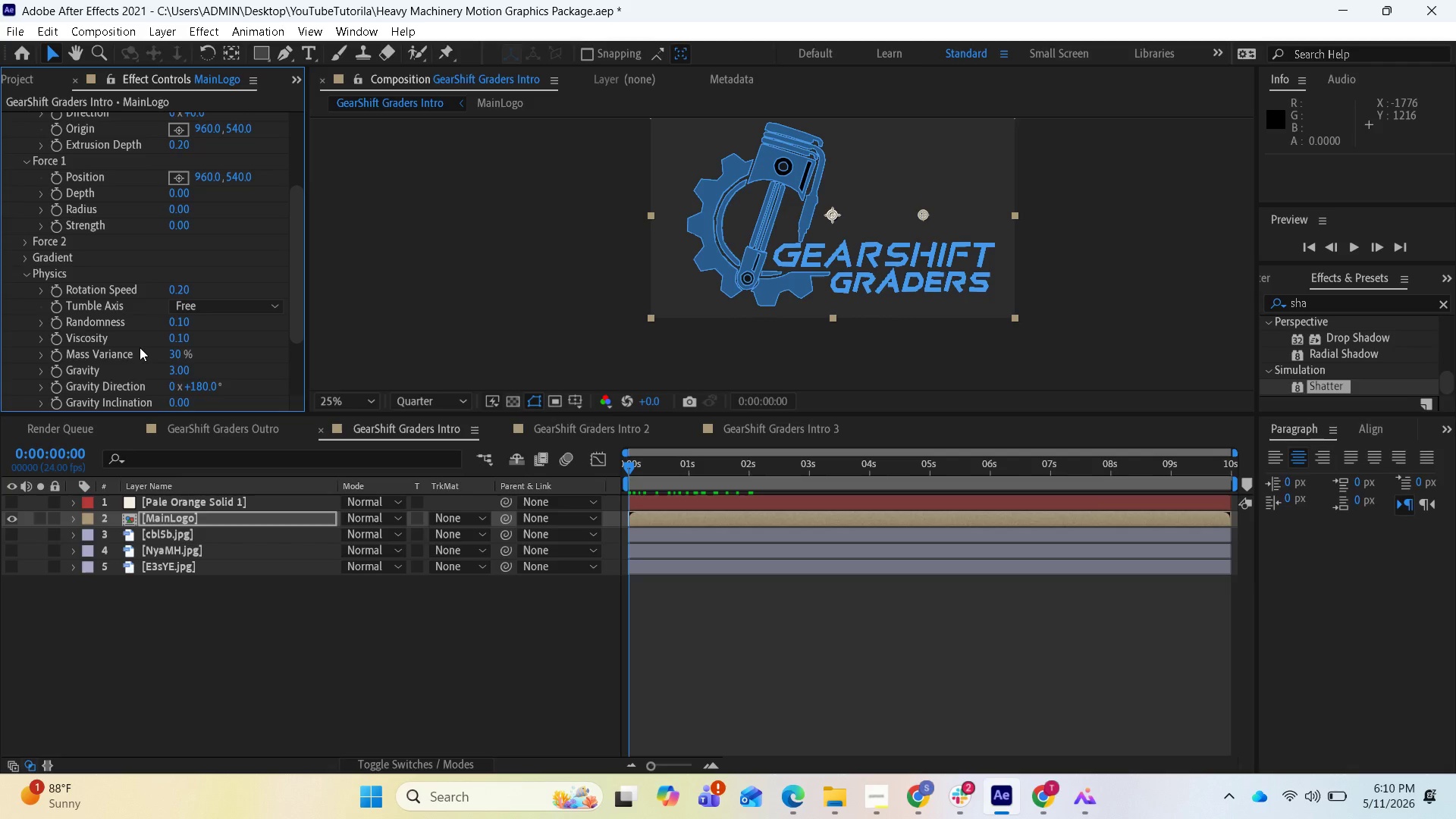 
wait(14.69)
 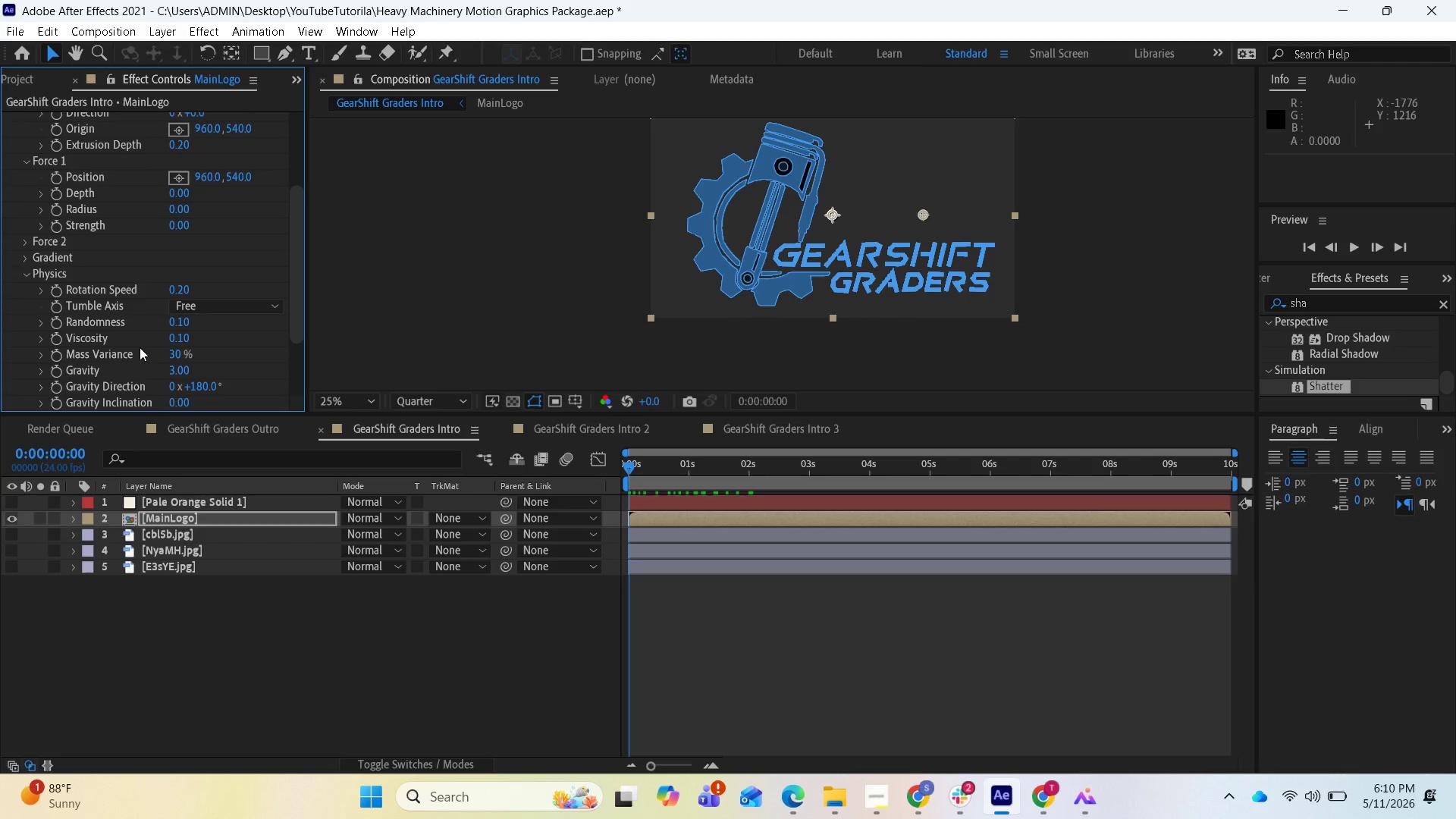 
left_click([29, 278])
 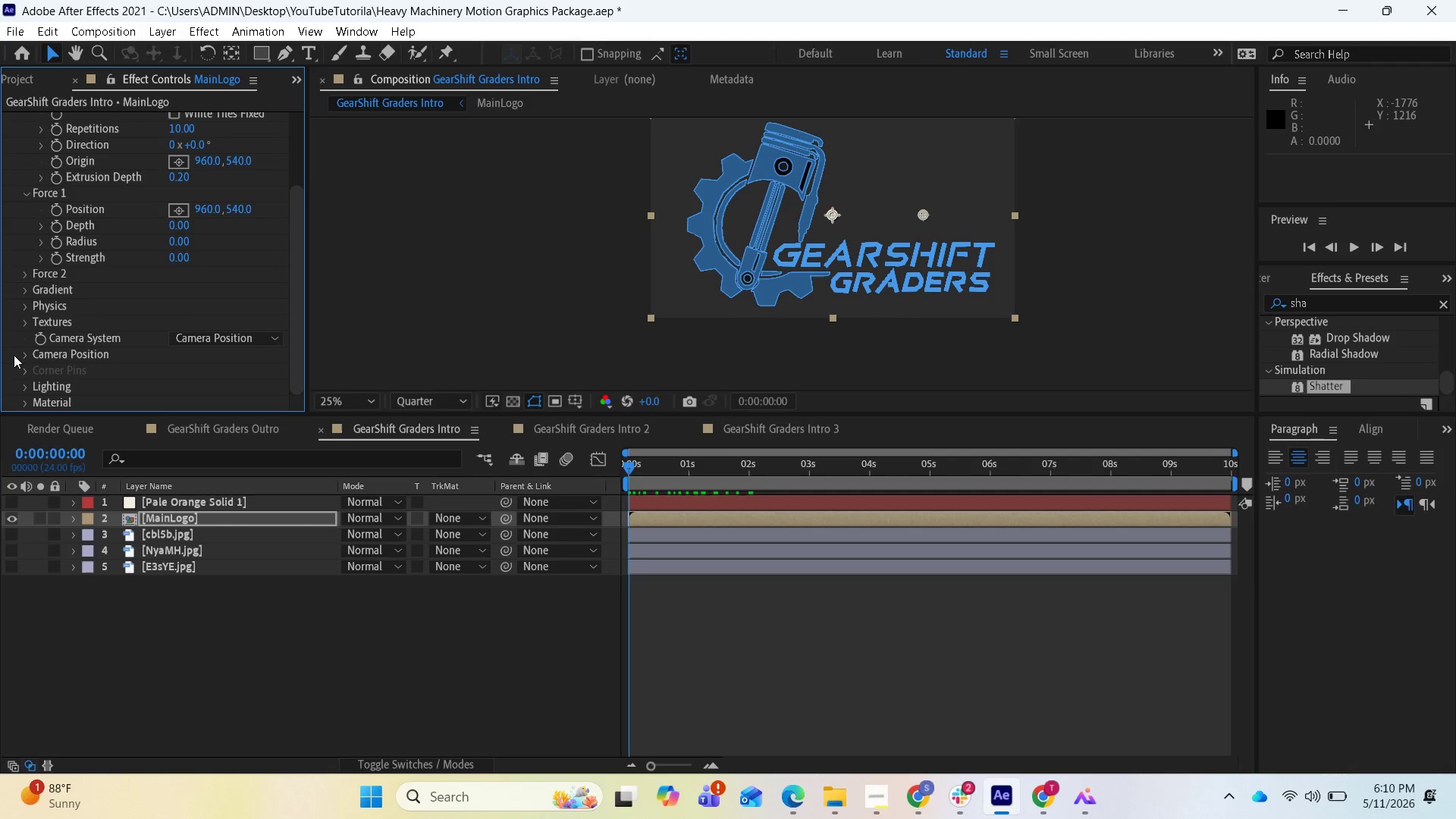 
left_click([20, 358])
 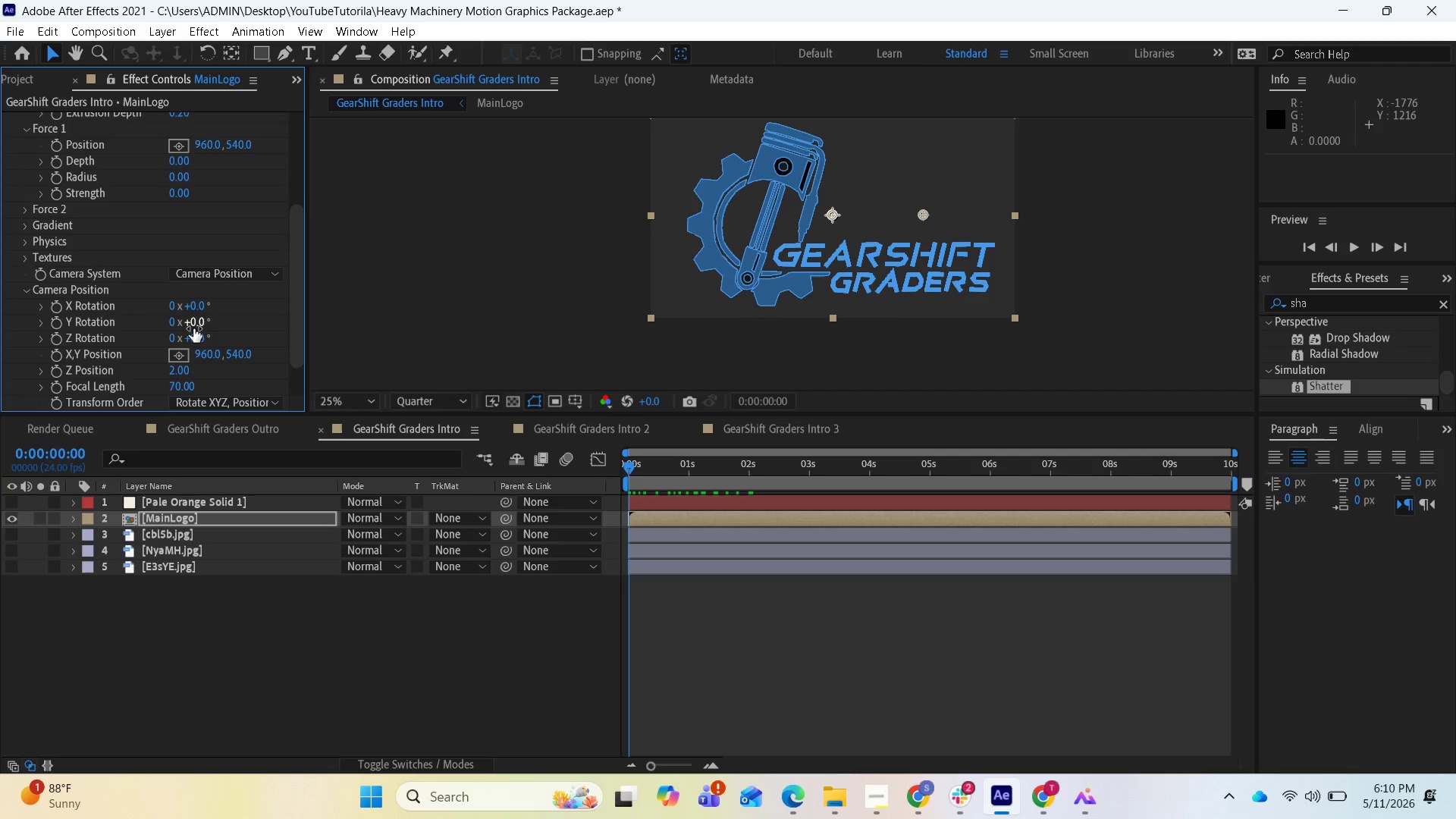 
left_click_drag(start_coordinate=[195, 328], to_coordinate=[257, 333])
 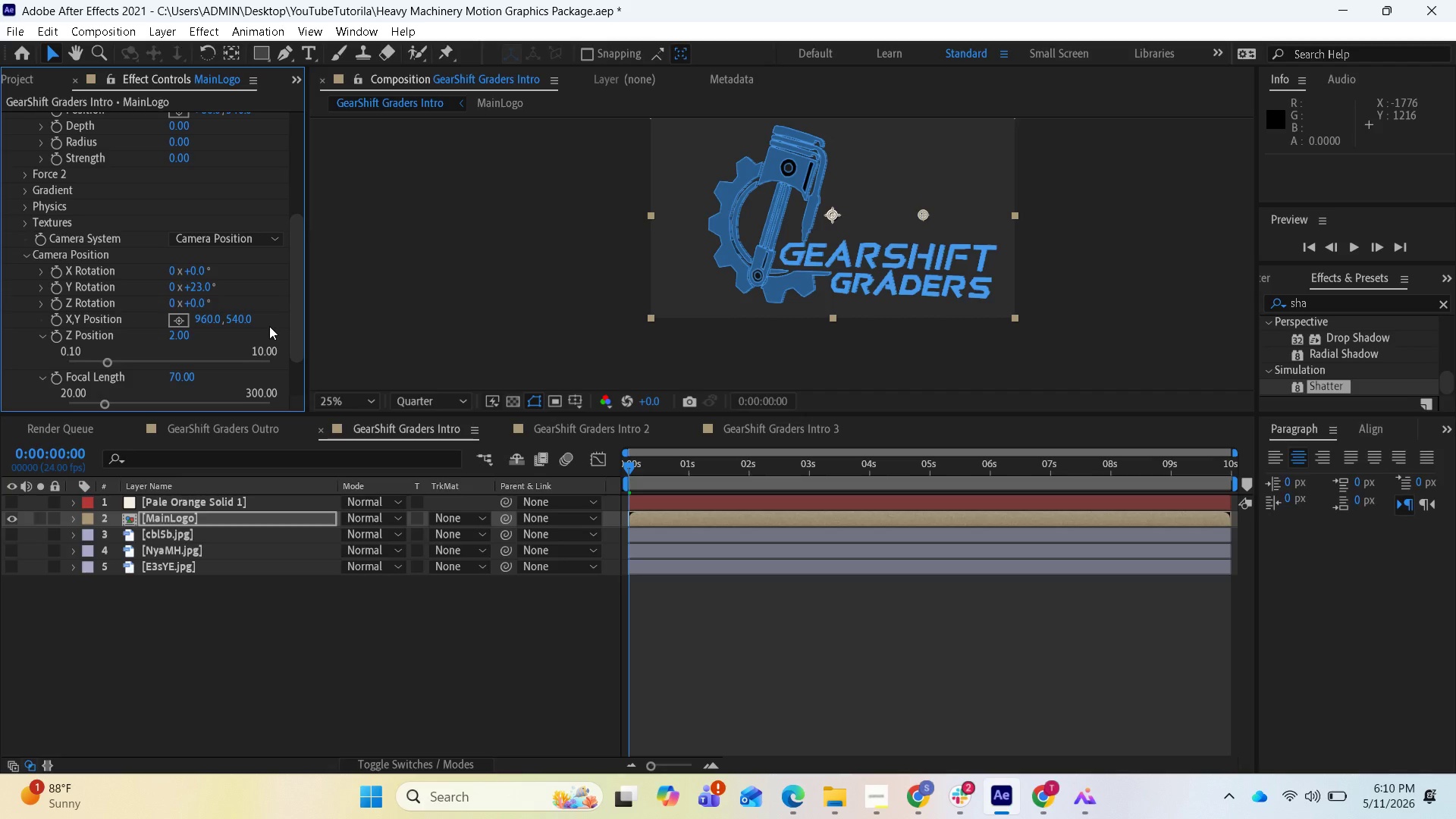 
wait(13.34)
 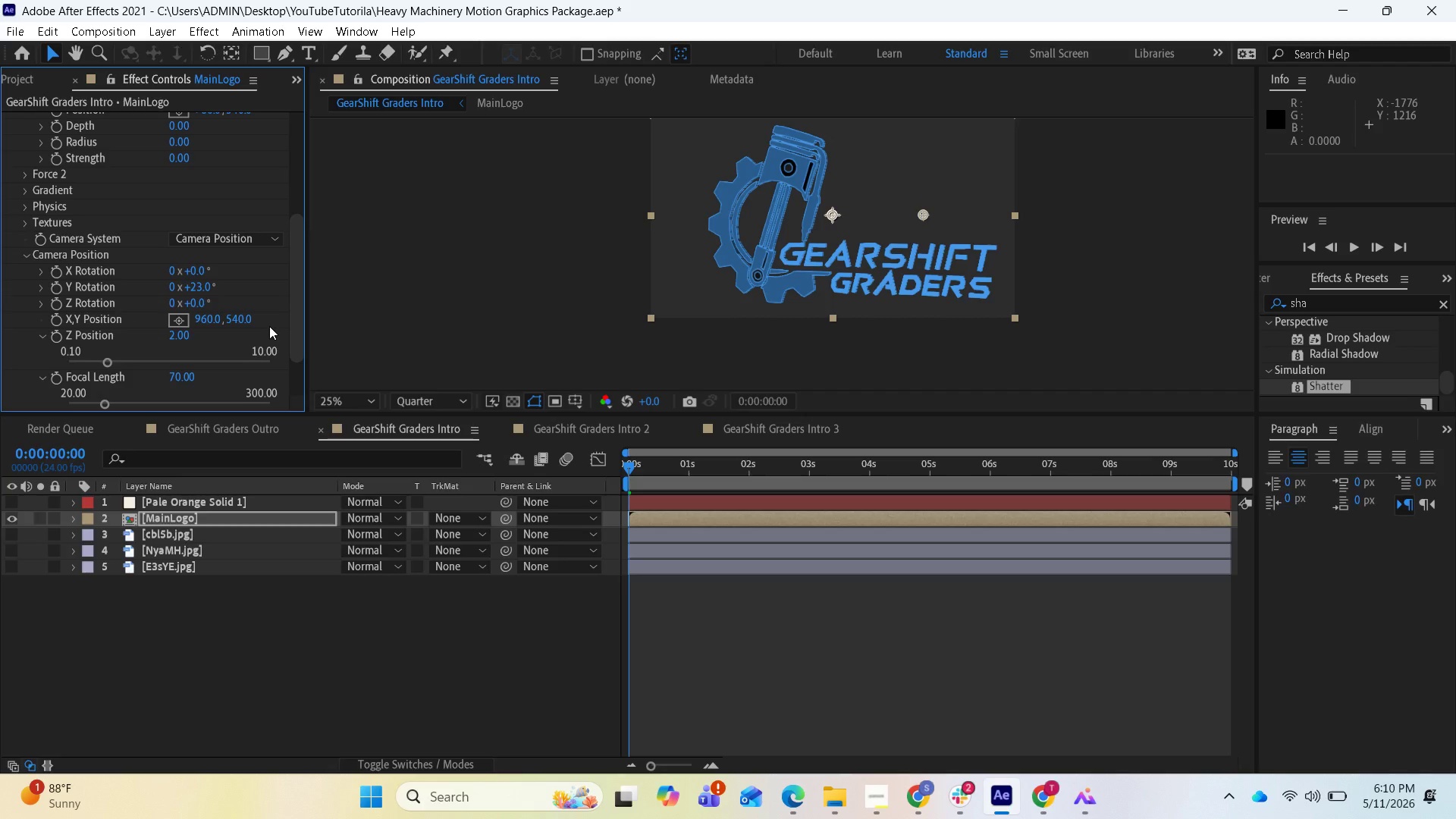 
left_click([180, 123])
 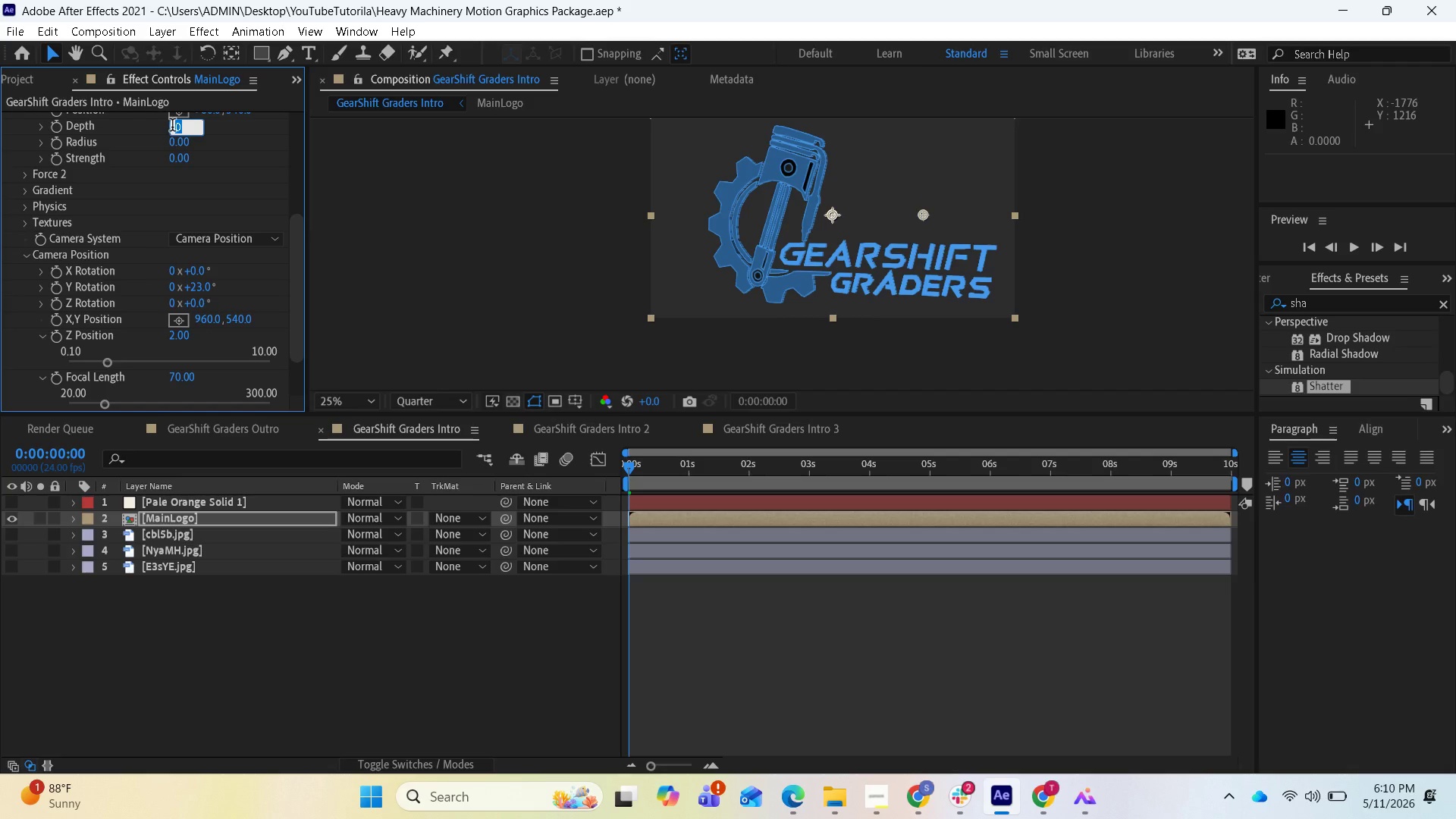 
key(Period)
 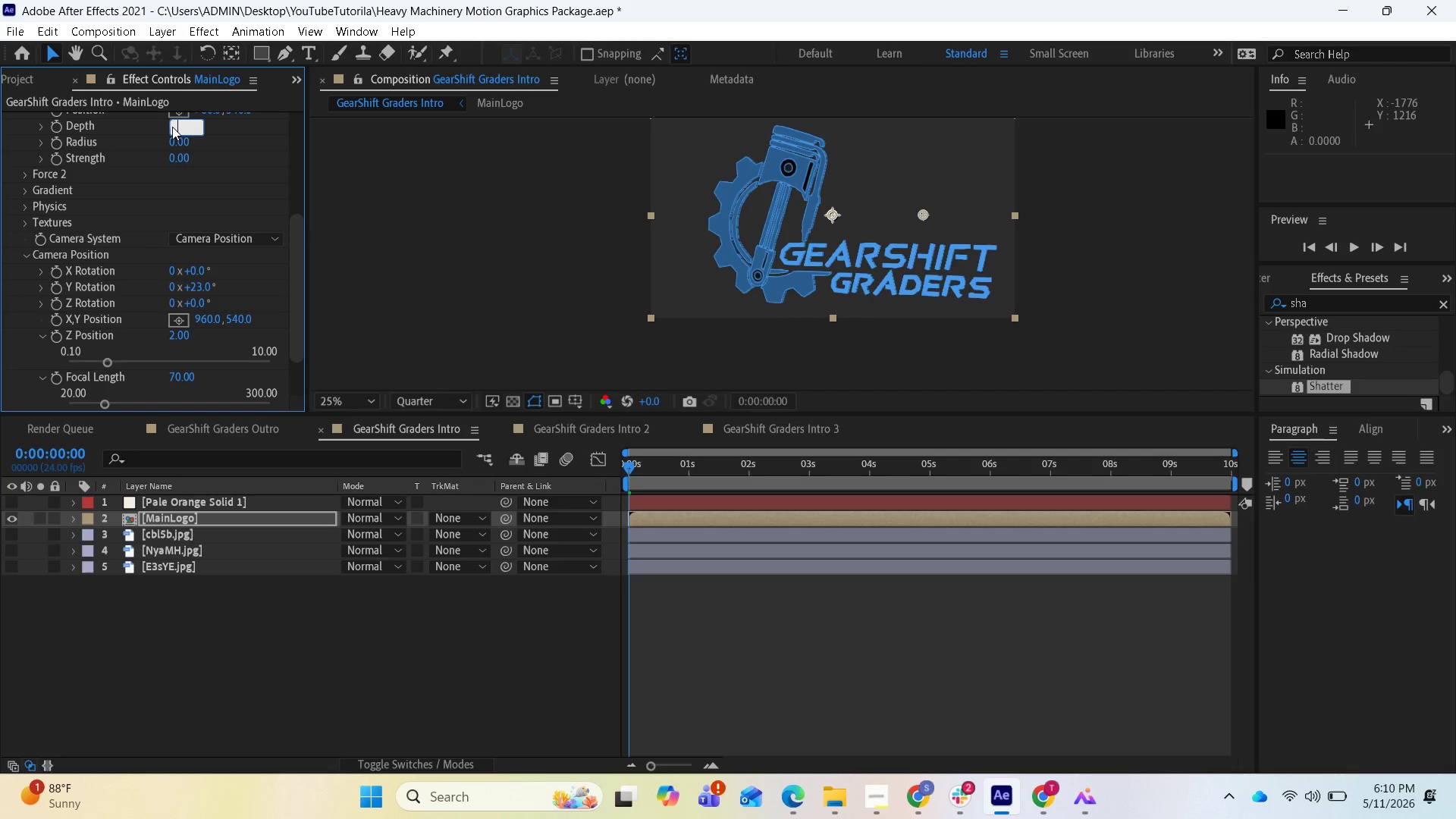 
key(5)
 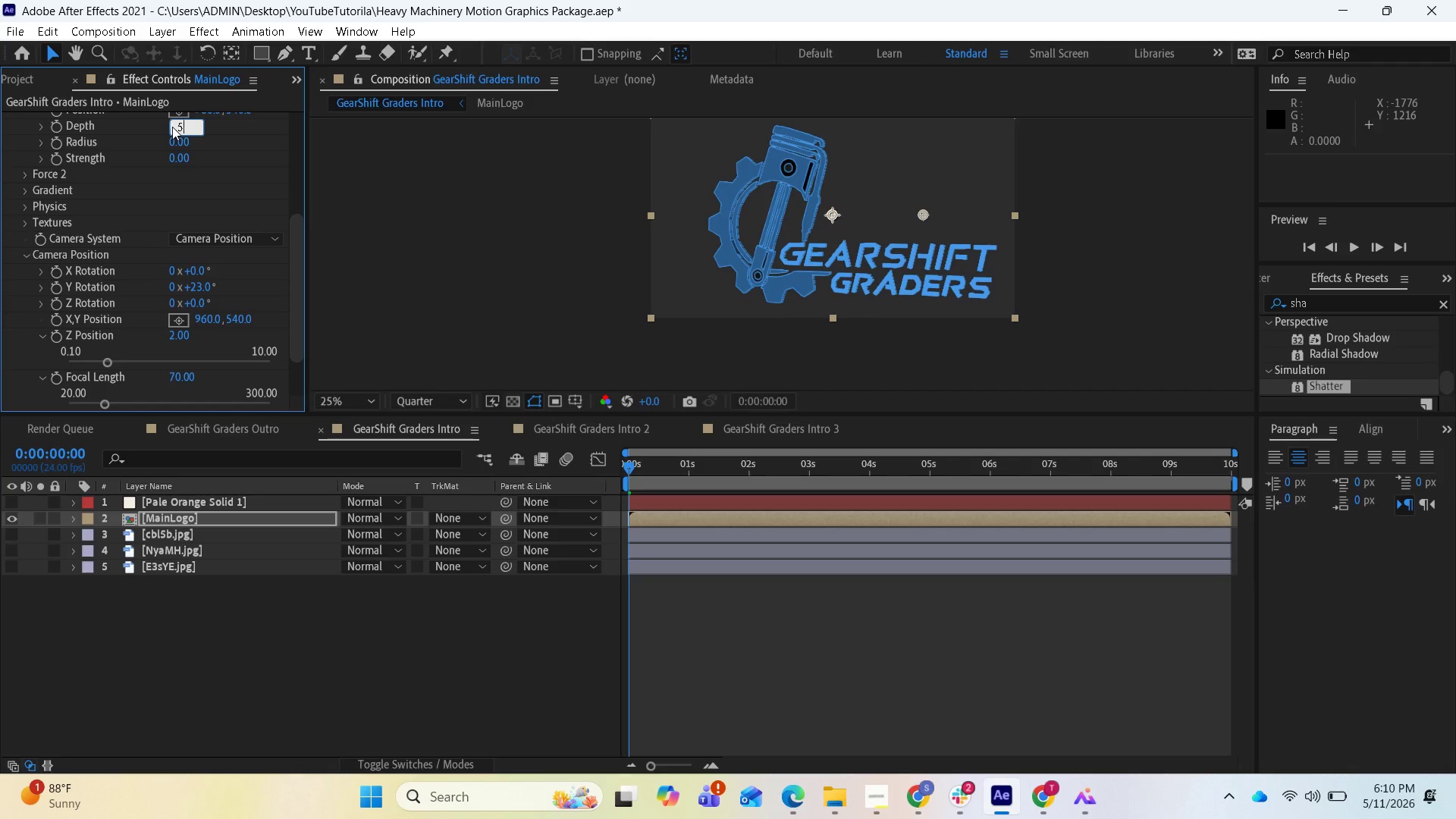 
key(Enter)
 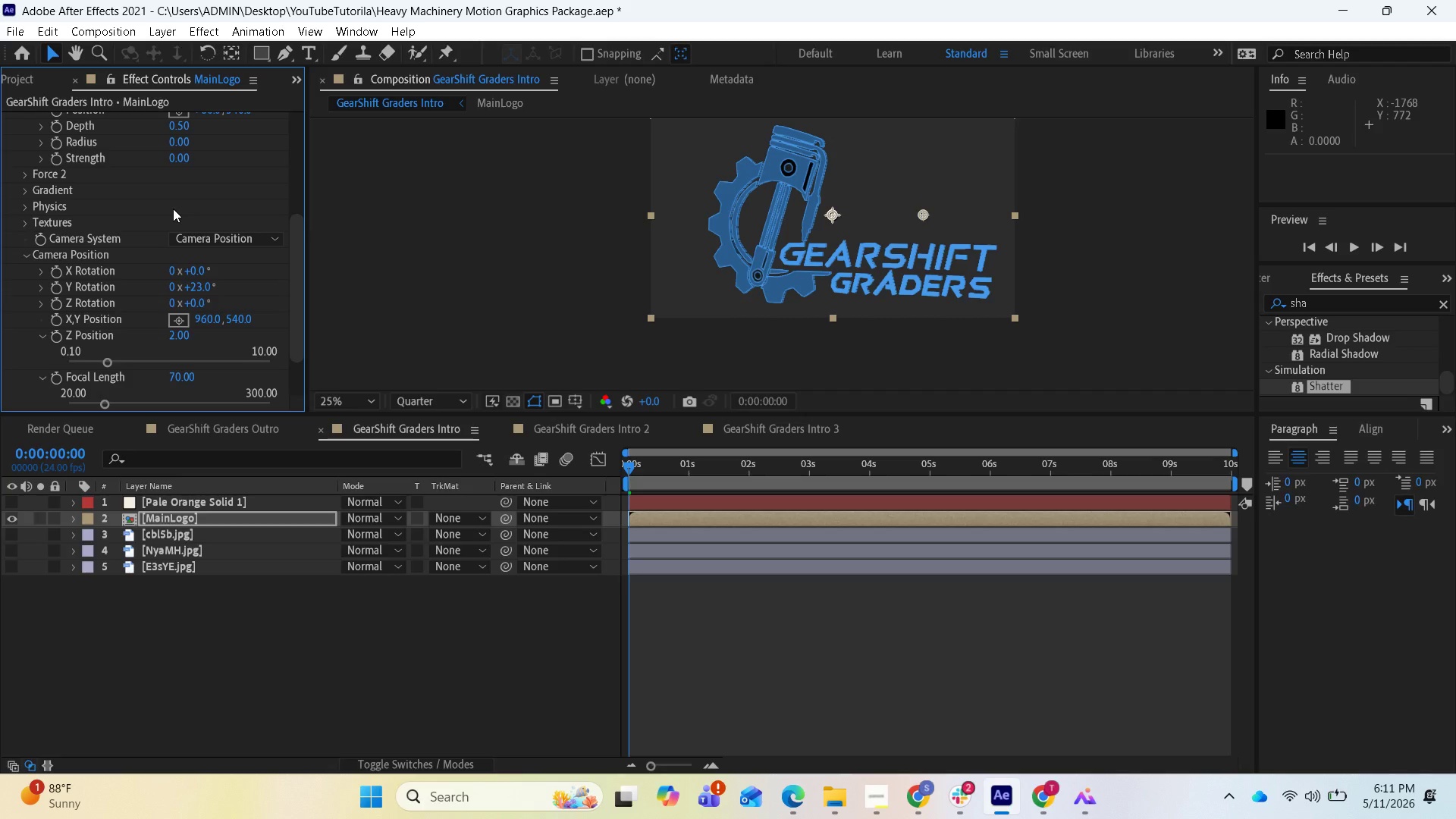 
wait(33.84)
 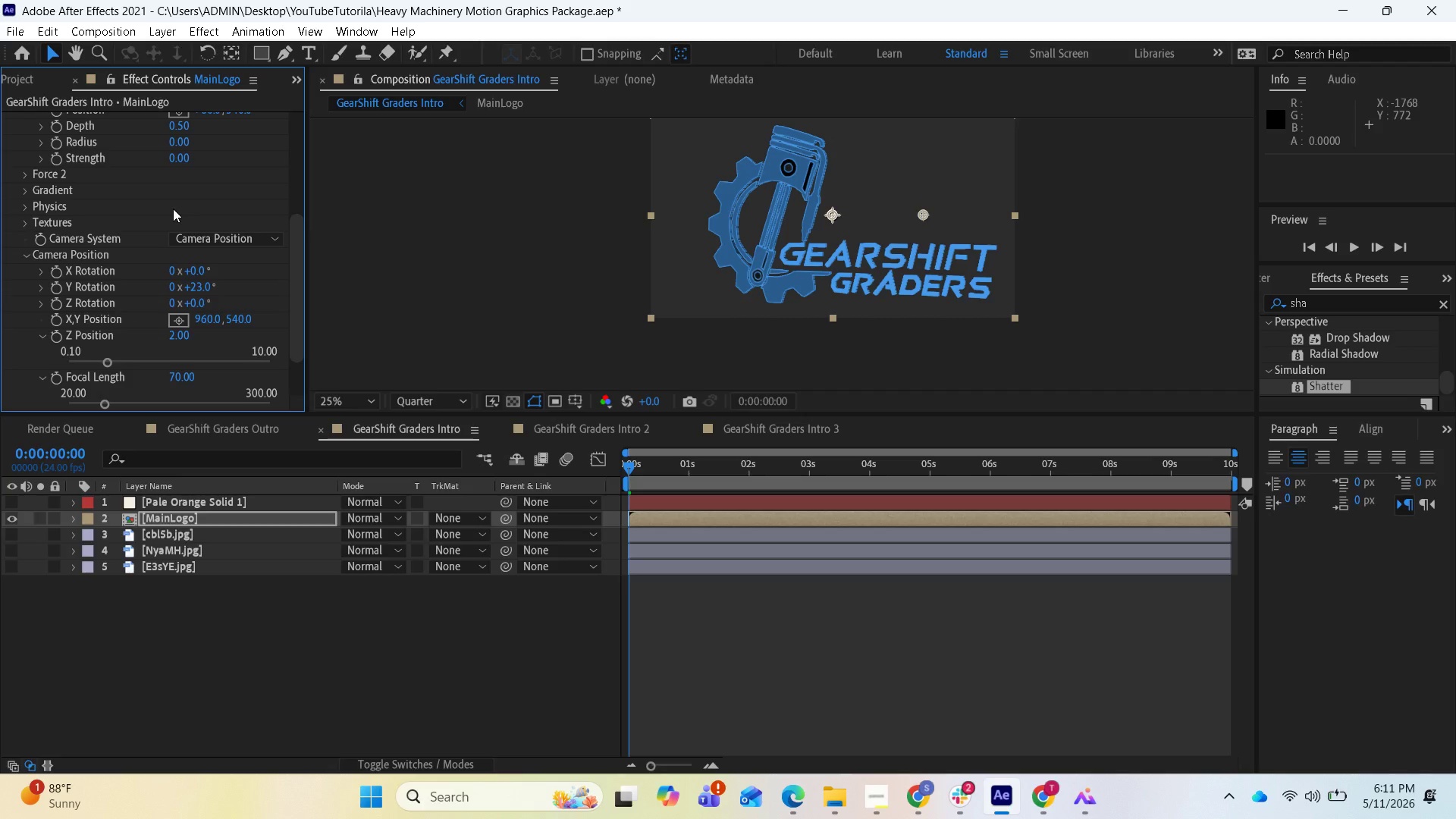 
left_click_drag(start_coordinate=[201, 291], to_coordinate=[234, 293])
 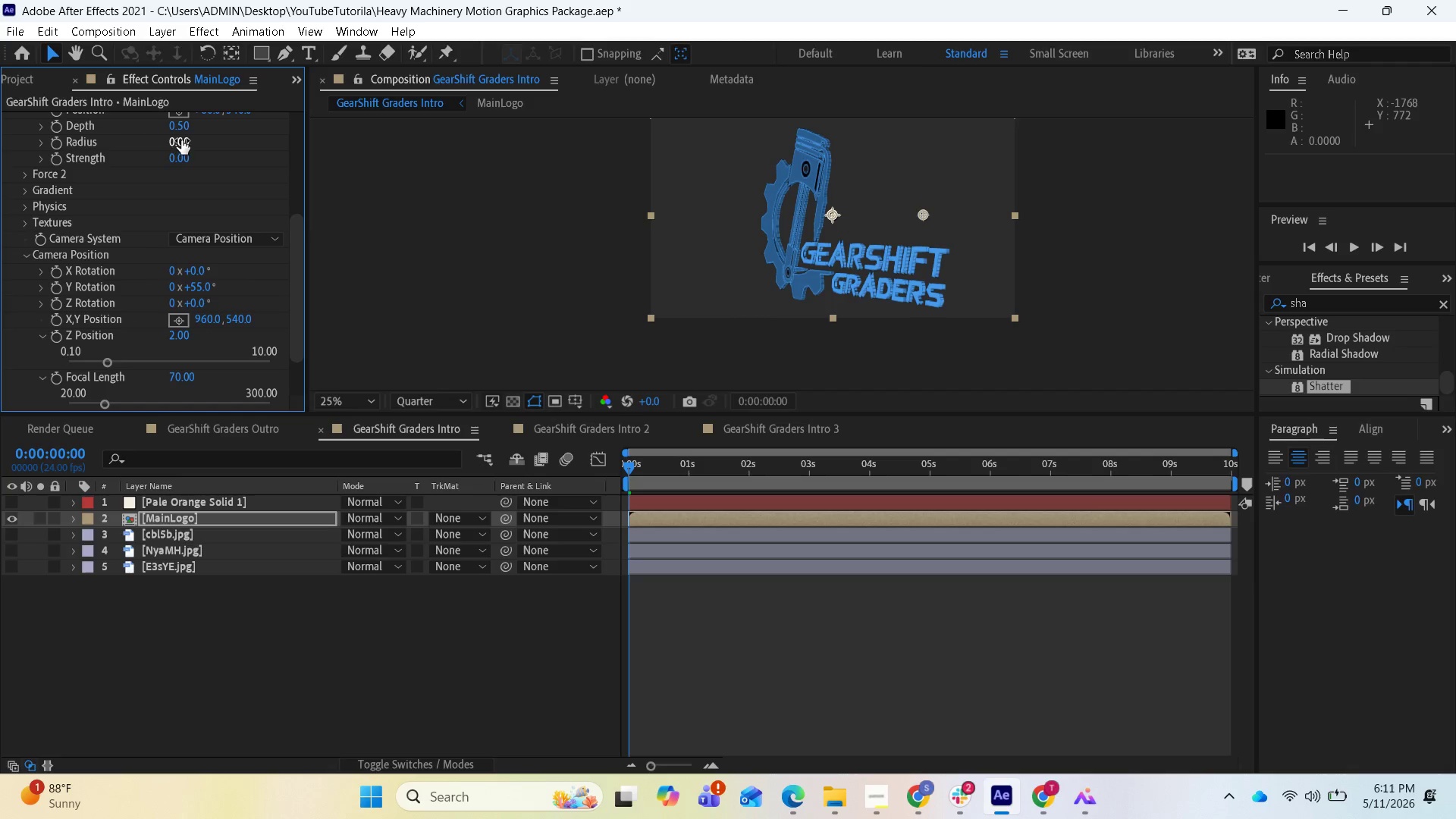 
left_click_drag(start_coordinate=[180, 132], to_coordinate=[196, 136])
 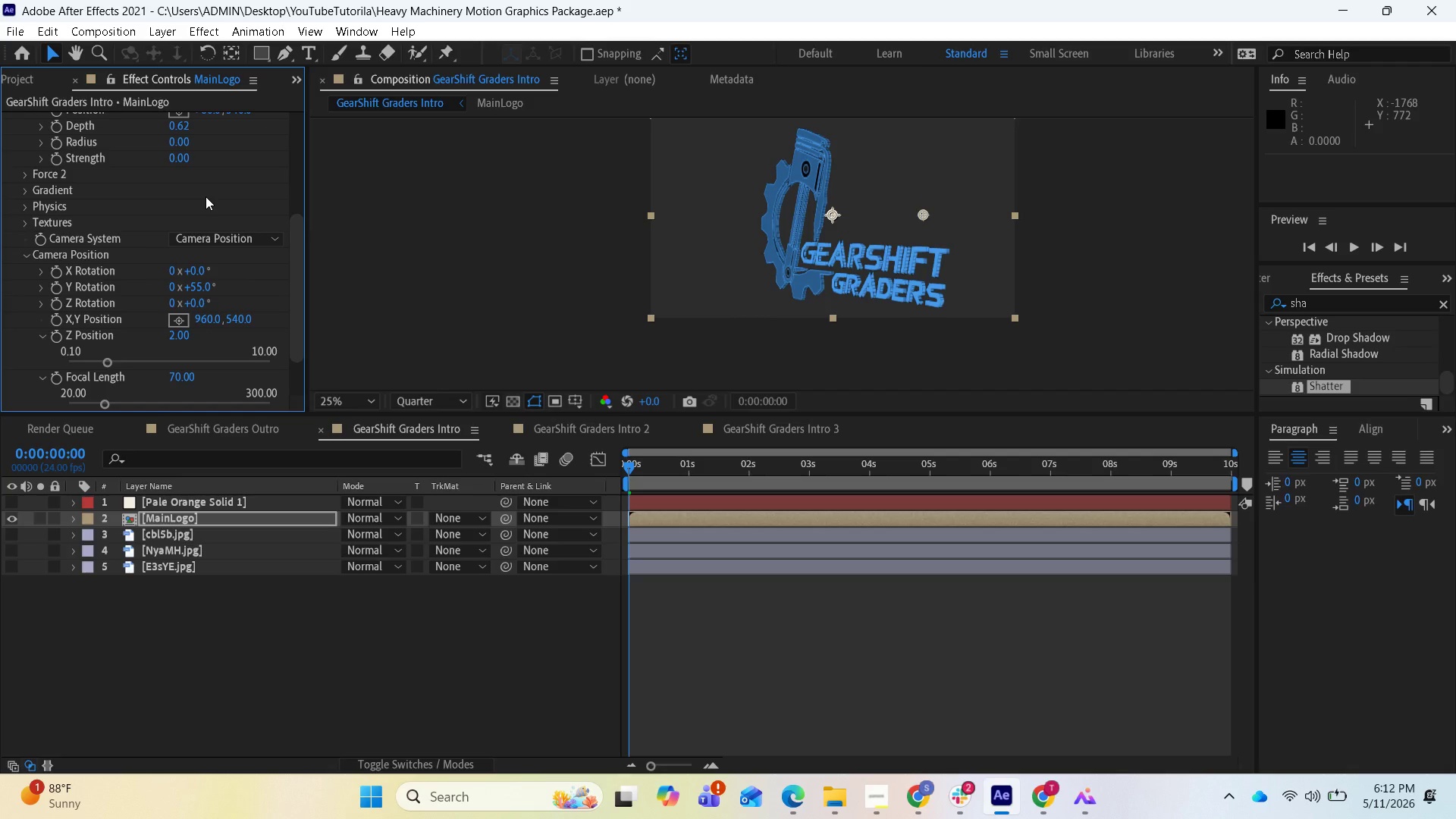 
wait(29.02)
 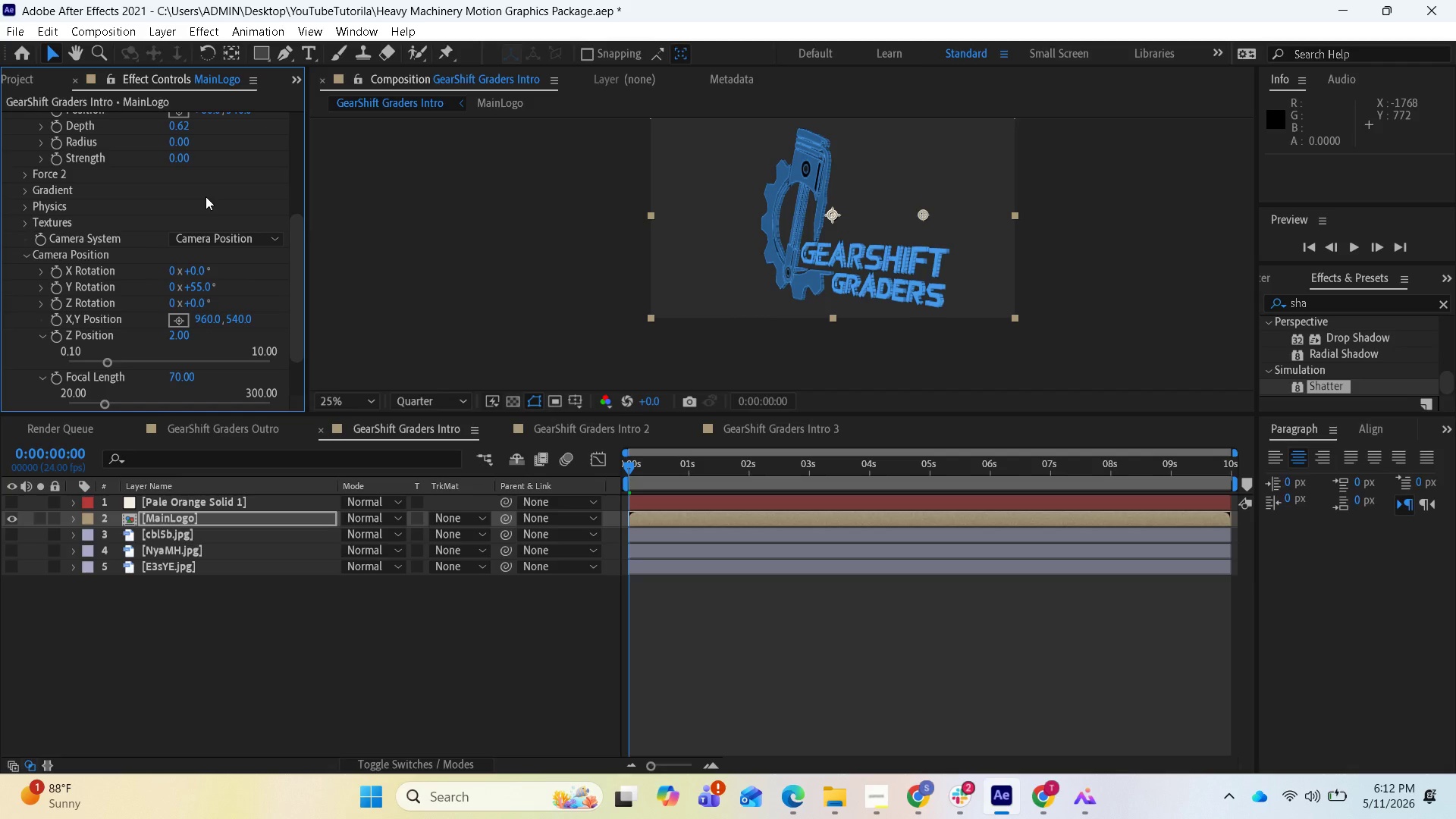 
scroll: coordinate [171, 362], scroll_direction: down, amount: 4.0
 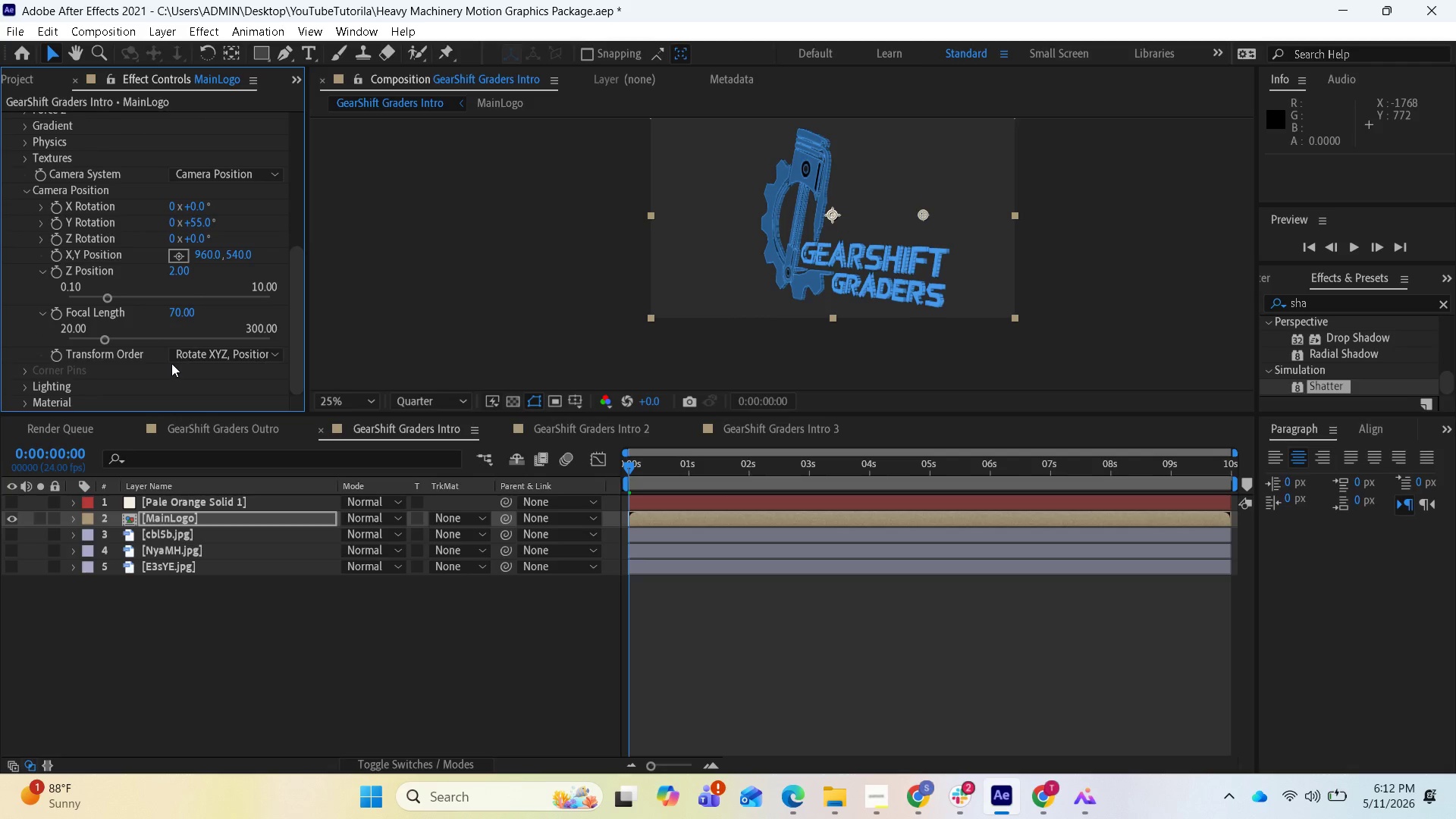 
scroll: coordinate [182, 352], scroll_direction: up, amount: 1.0
 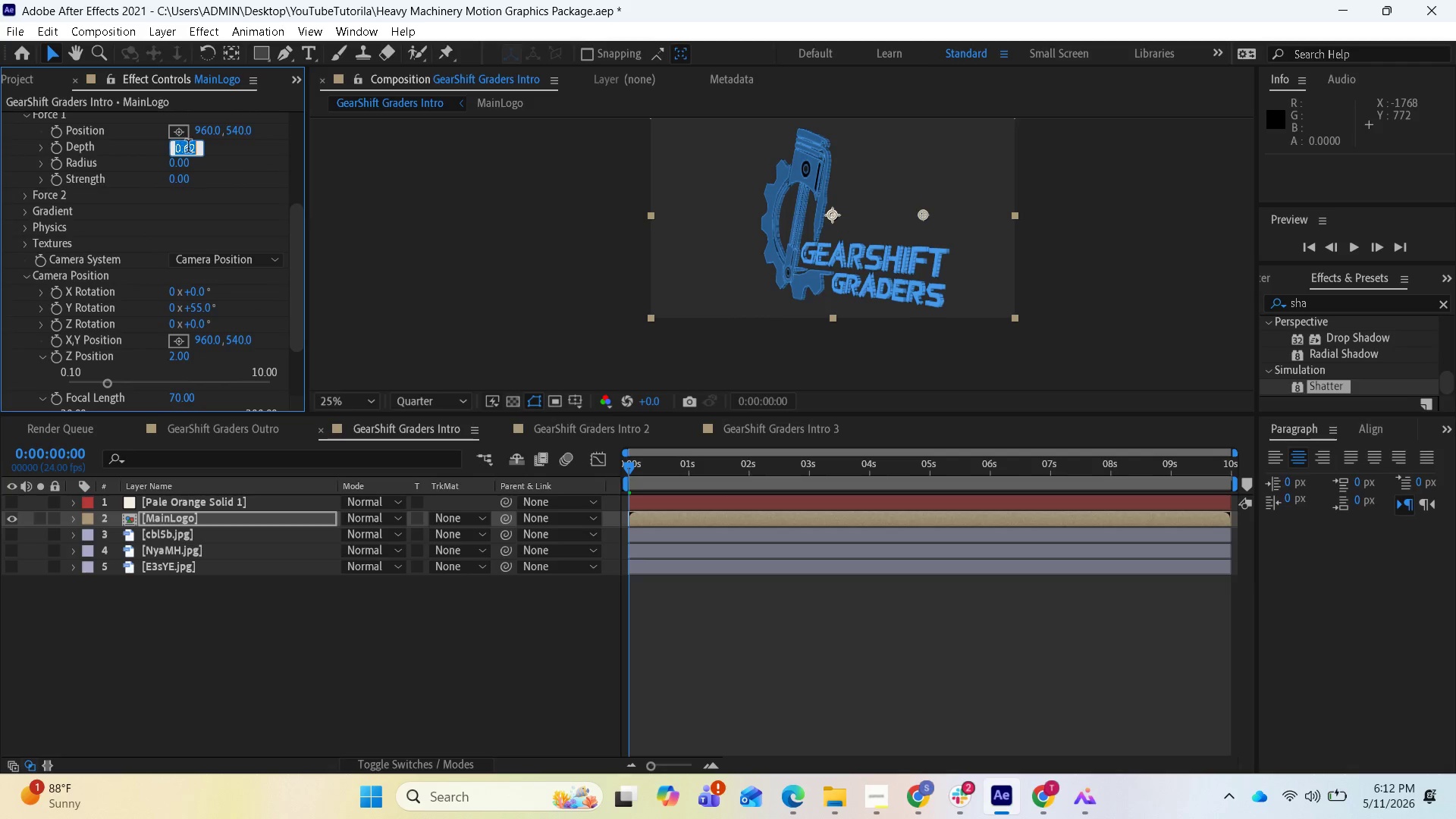 
key(0)
 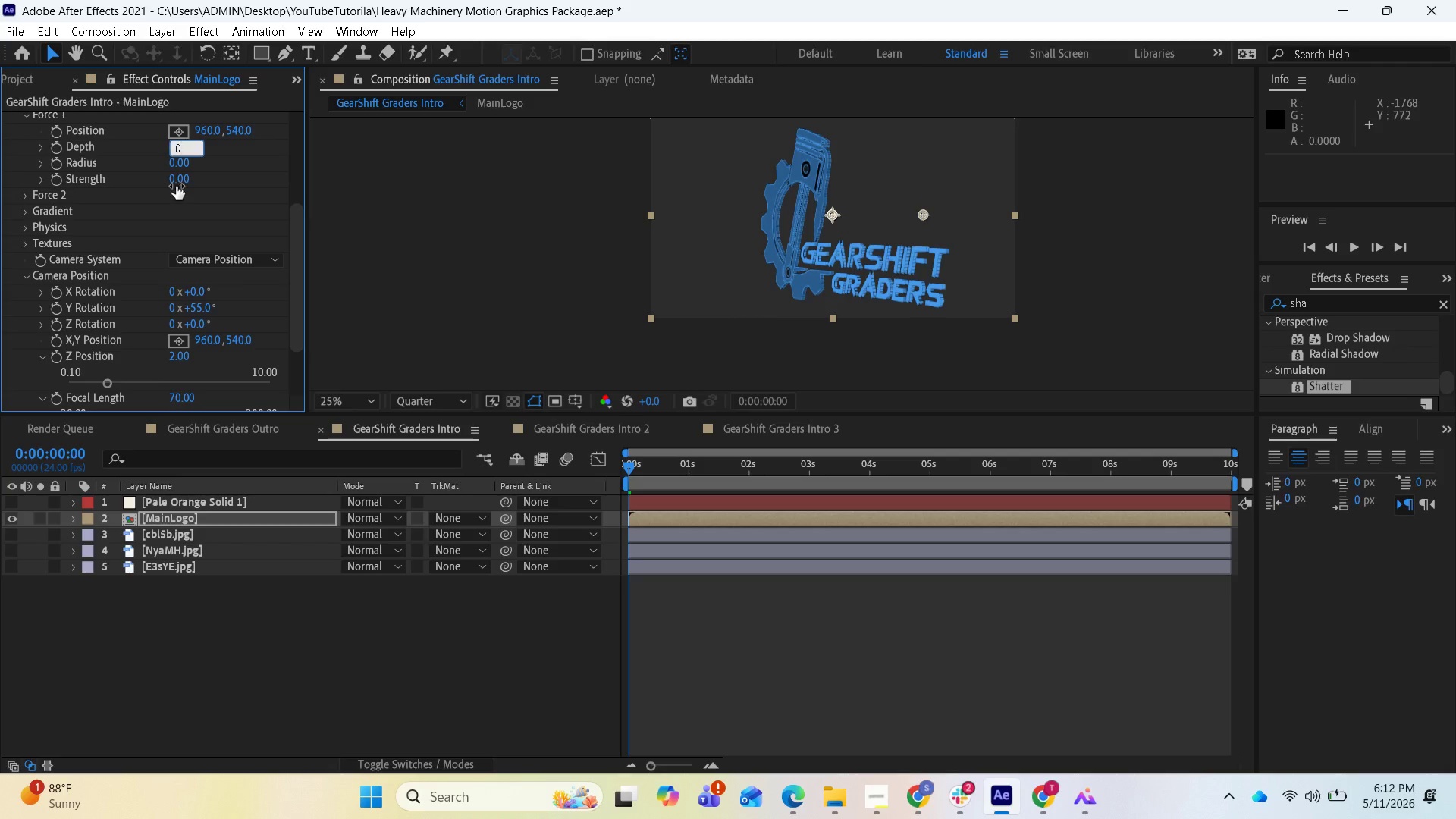 
key(Enter)
 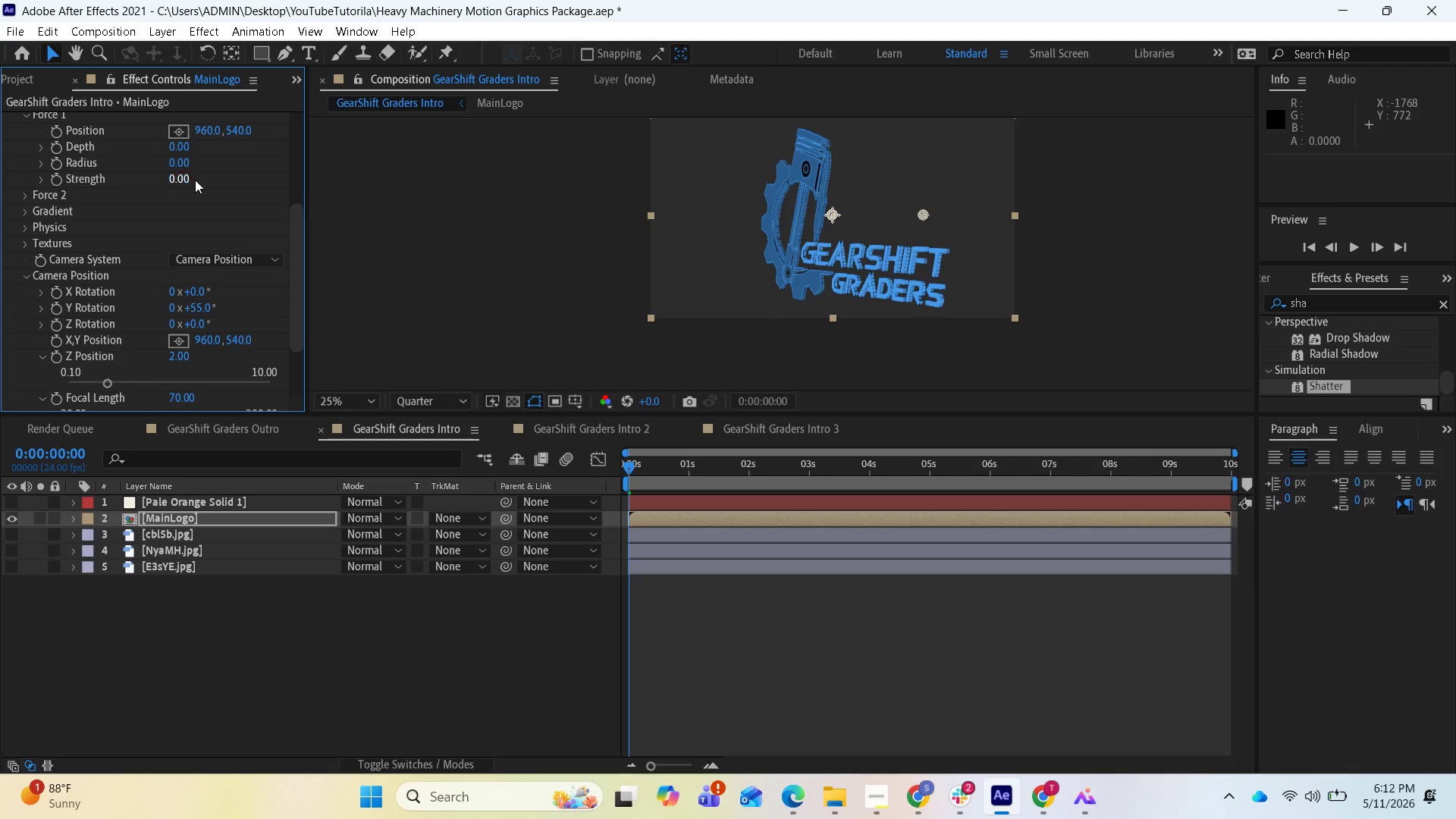 
scroll: coordinate [209, 178], scroll_direction: up, amount: 3.0
 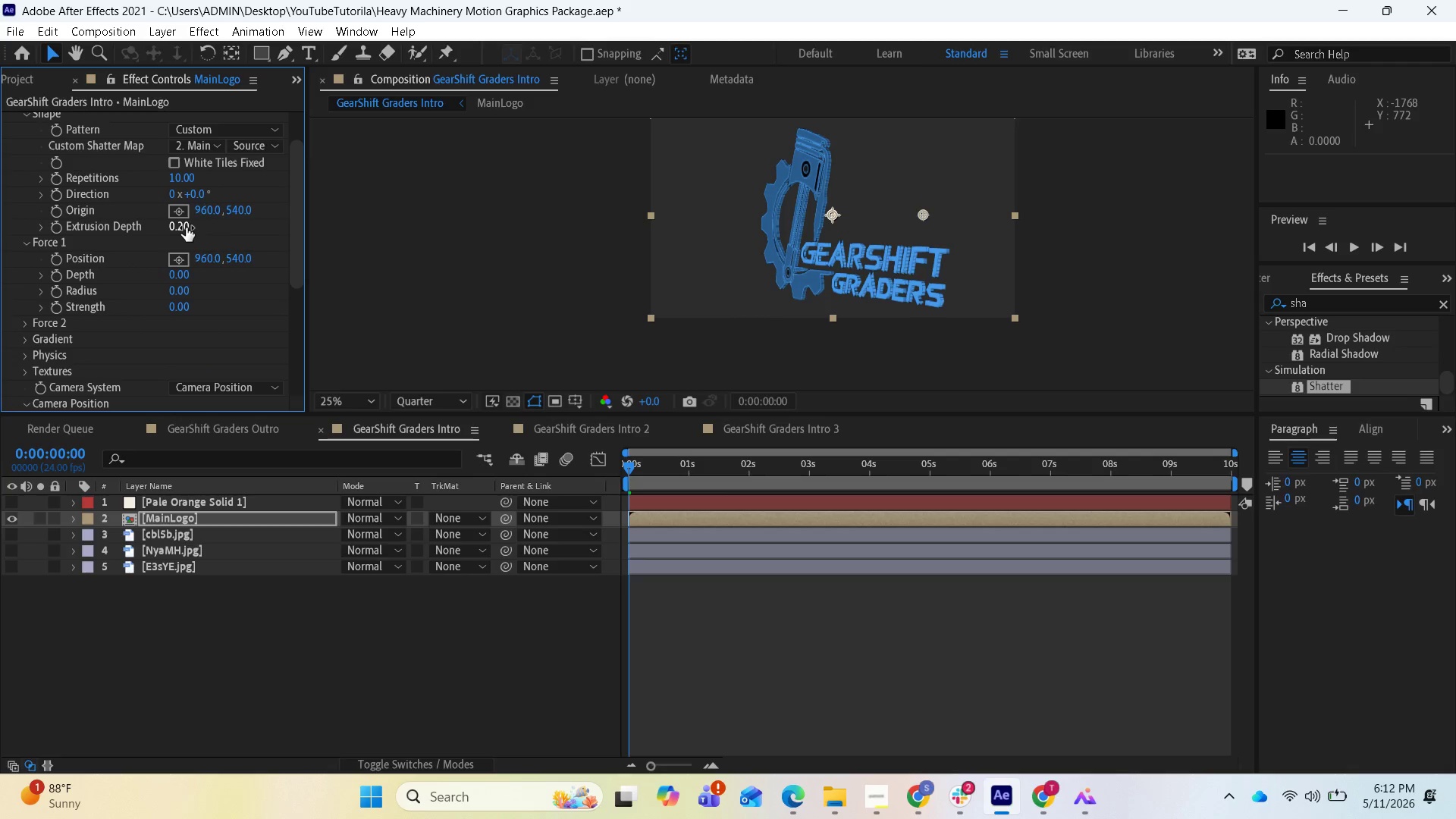 
left_click_drag(start_coordinate=[184, 228], to_coordinate=[209, 225])
 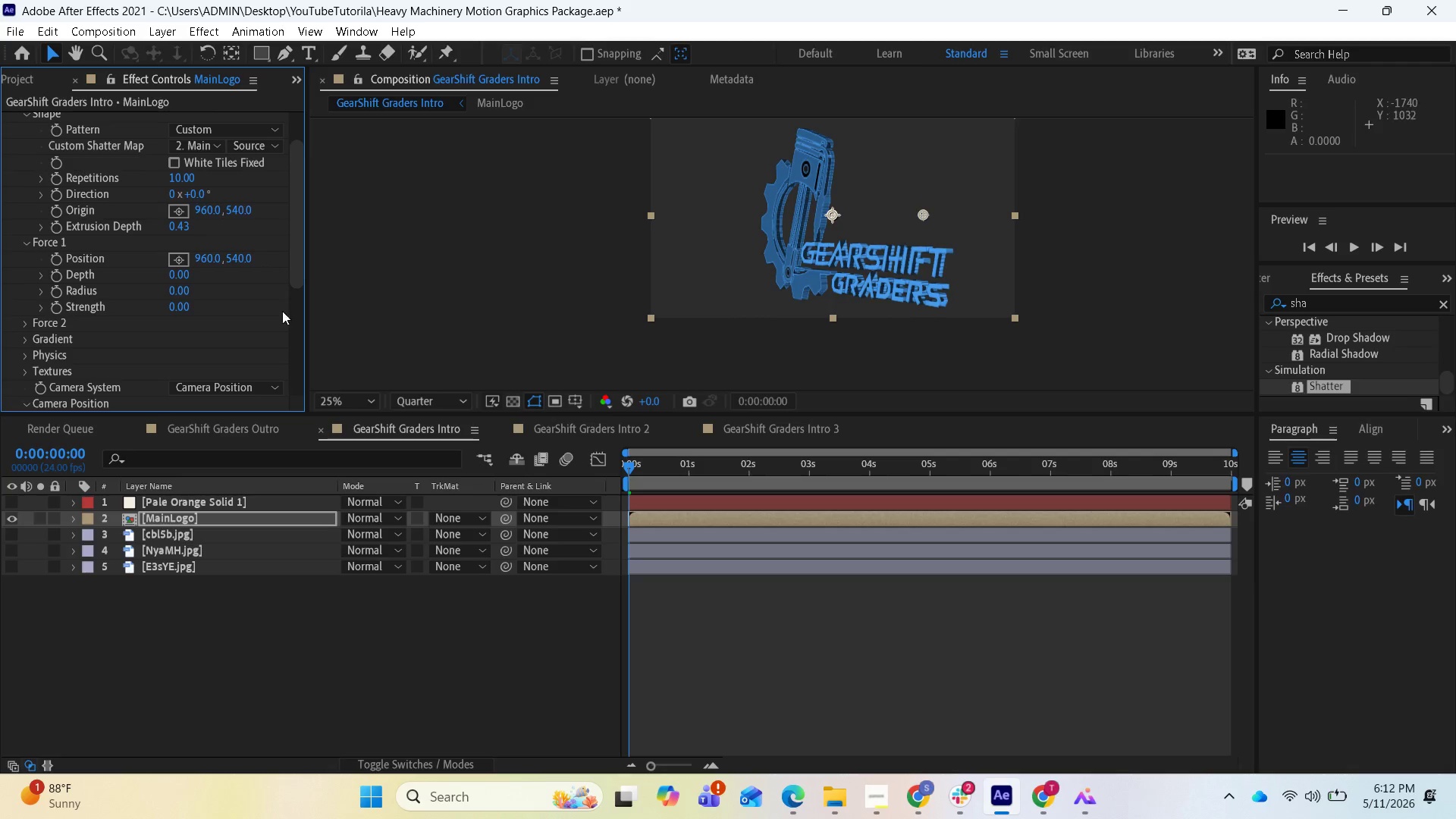 
scroll: coordinate [221, 367], scroll_direction: down, amount: 3.0
 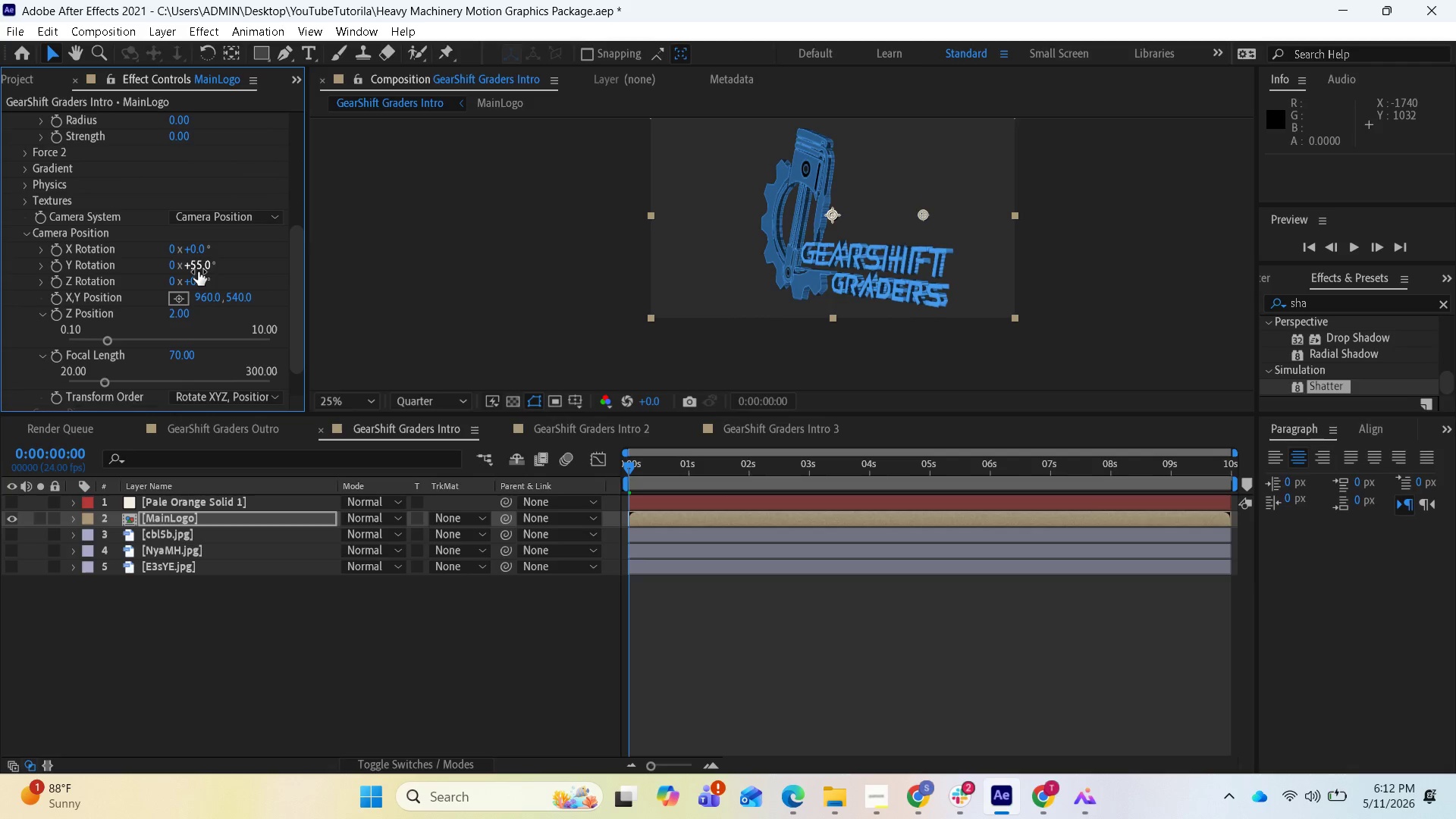 
left_click_drag(start_coordinate=[198, 271], to_coordinate=[199, 265])
 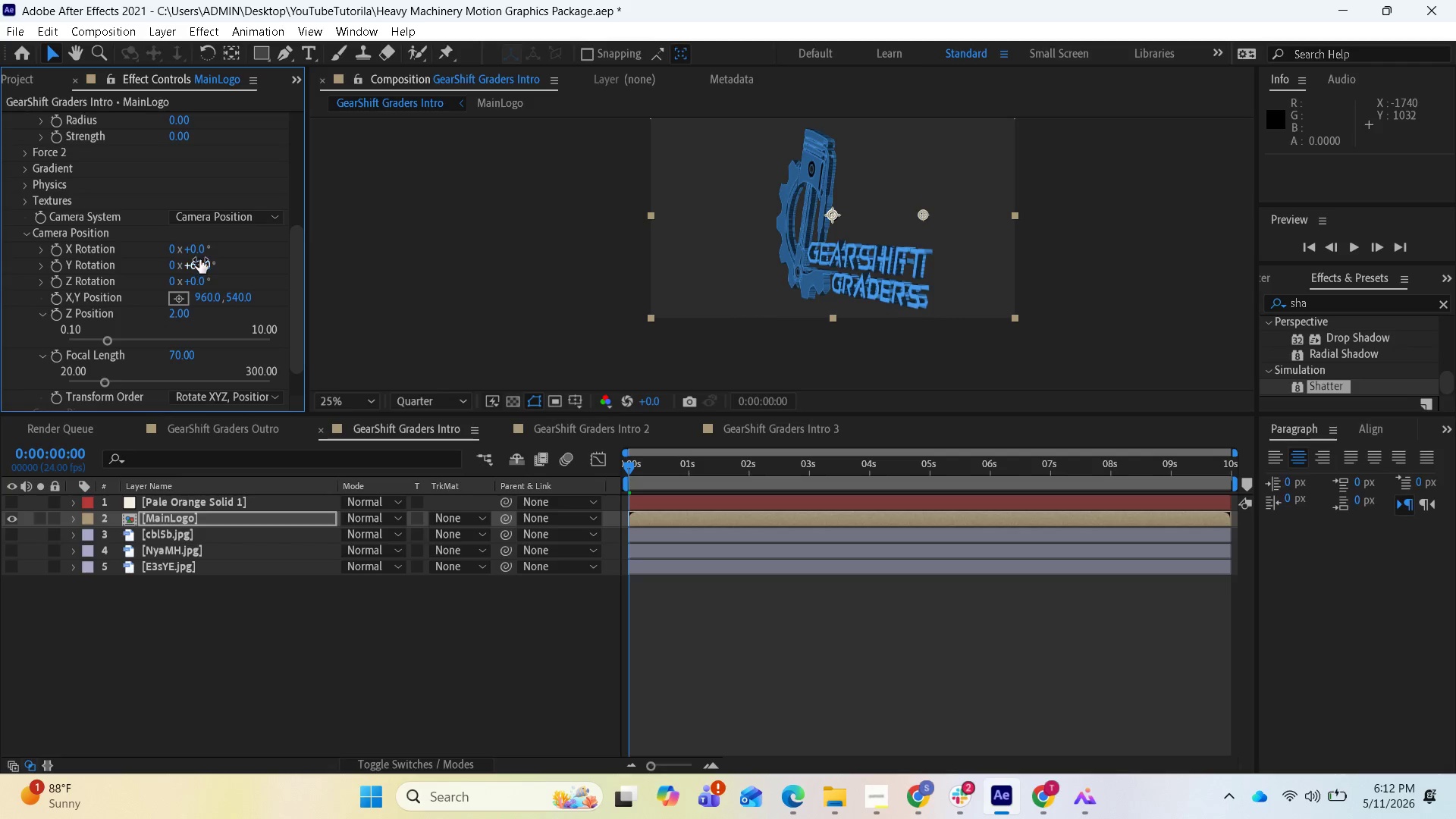 
left_click_drag(start_coordinate=[199, 263], to_coordinate=[168, 253])
 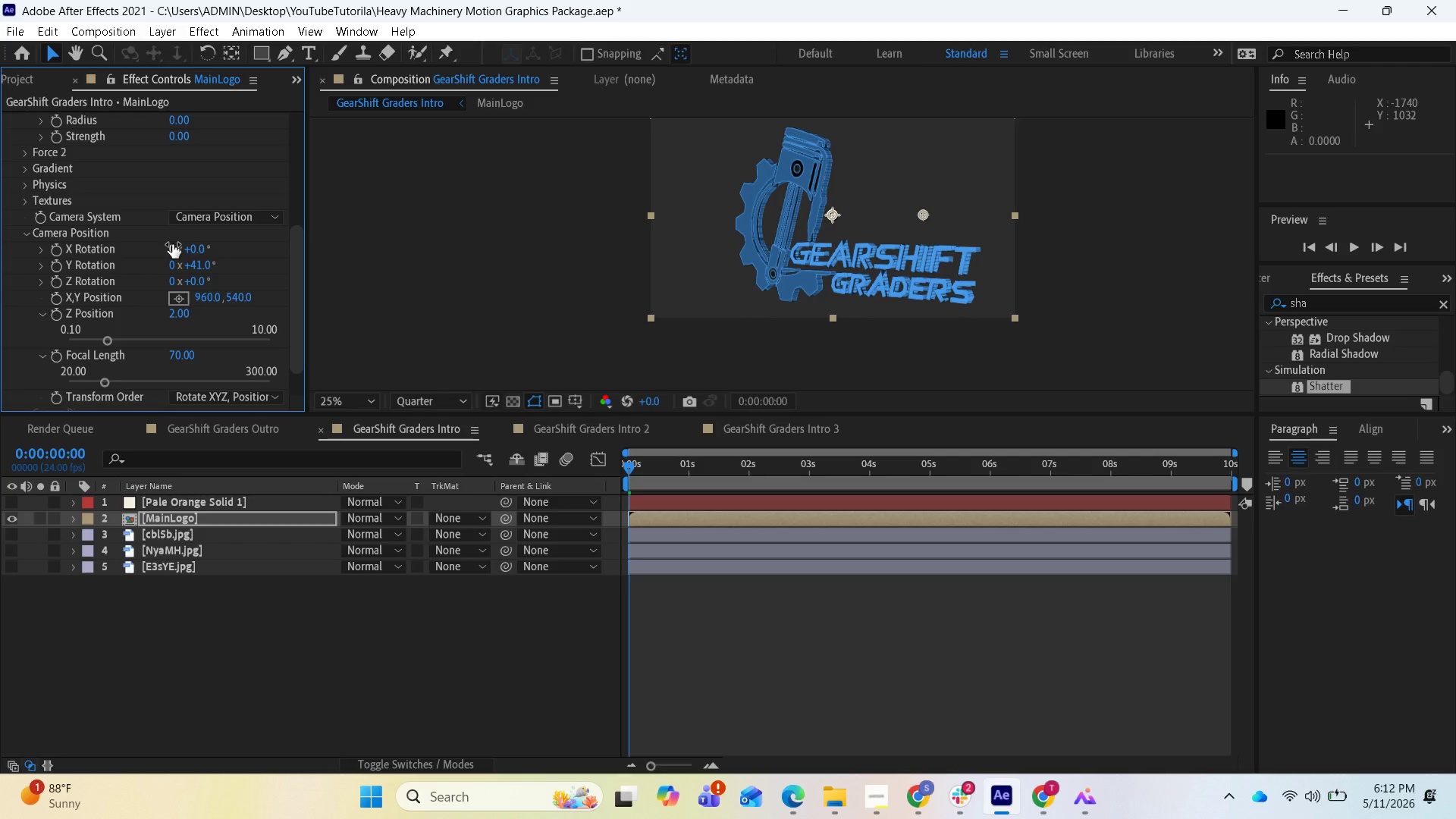 
wait(19.94)
 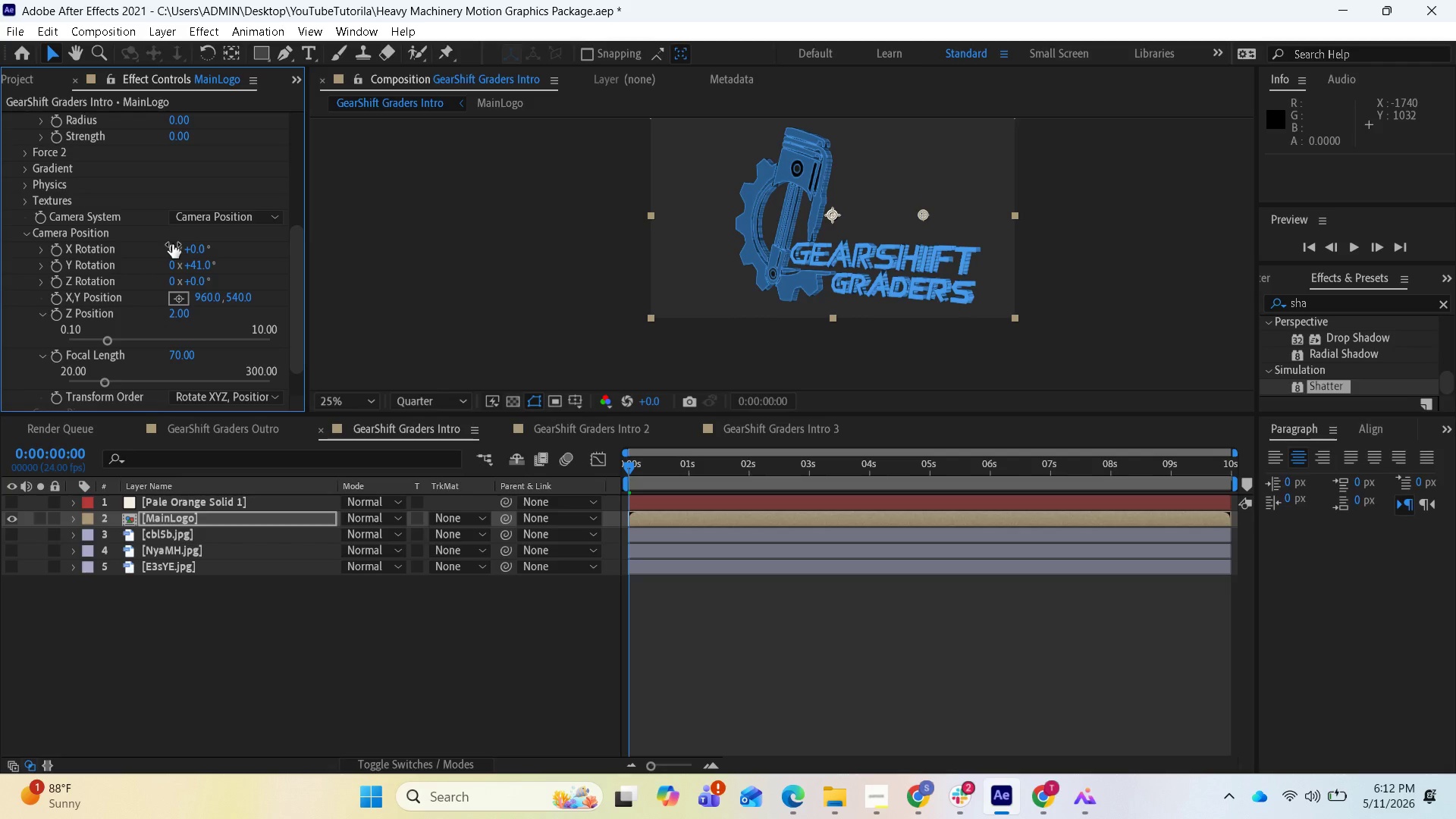 
left_click([25, 200])
 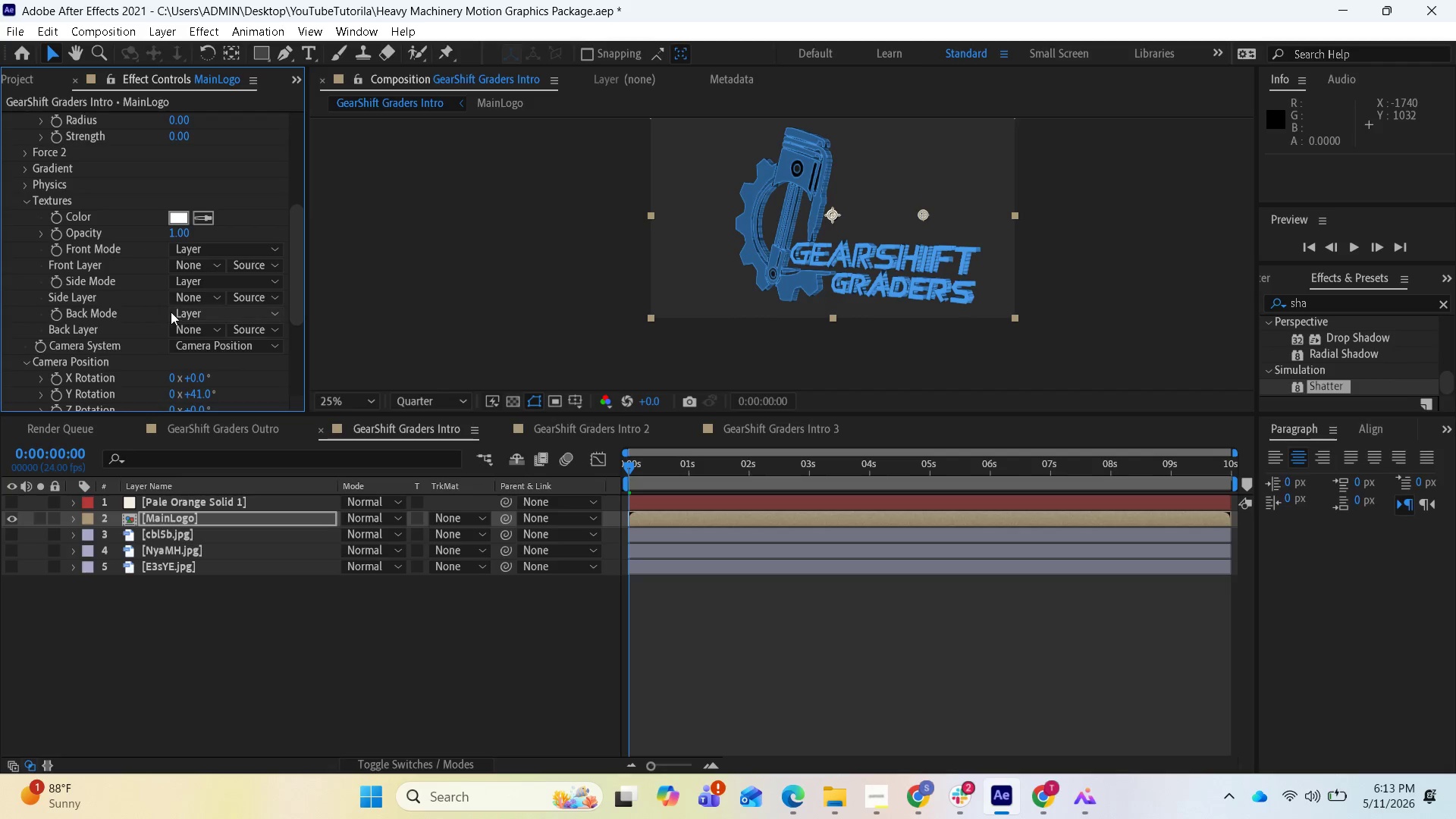 
wait(11.86)
 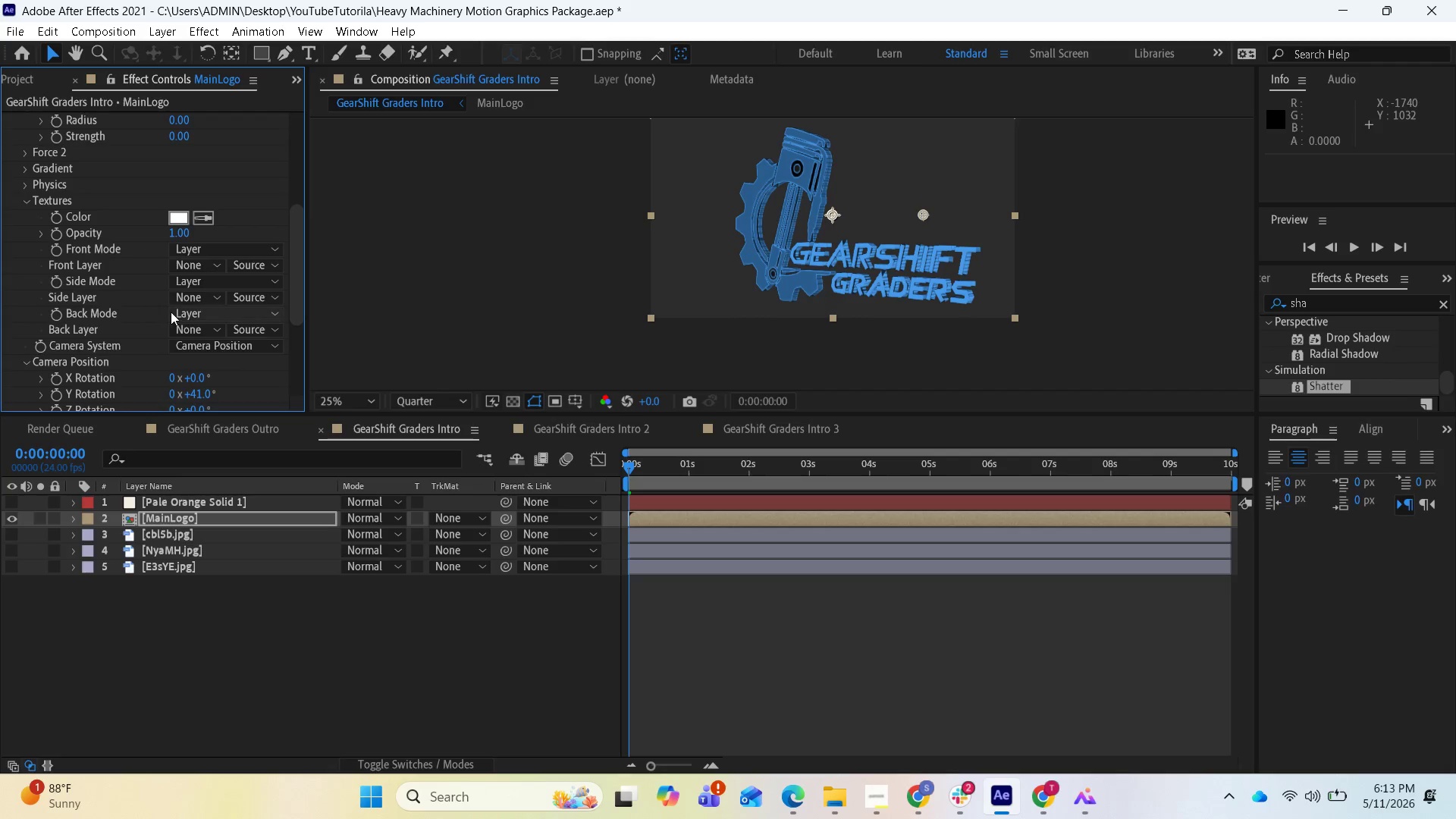 
left_click([198, 281])
 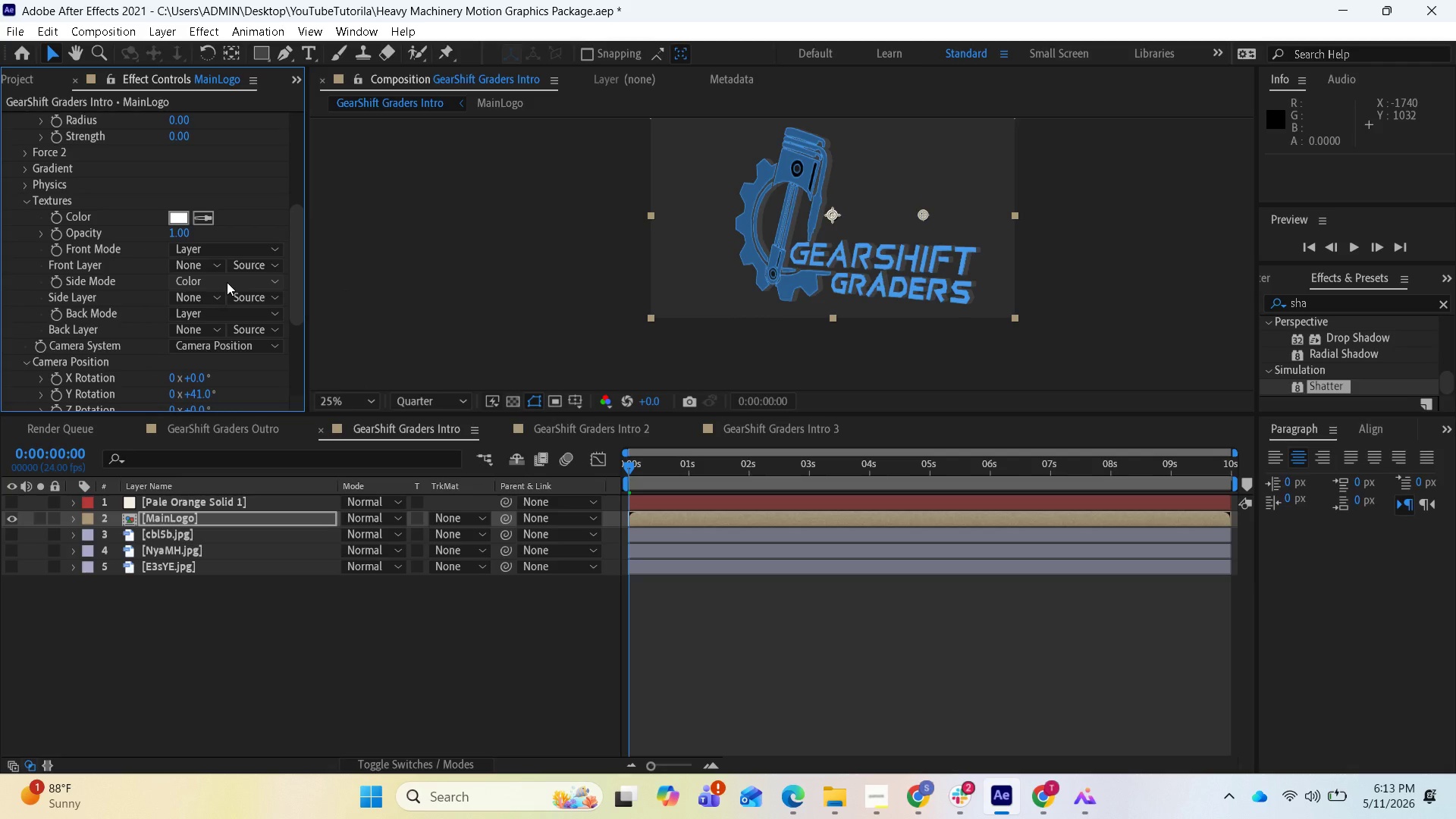 
wait(19.23)
 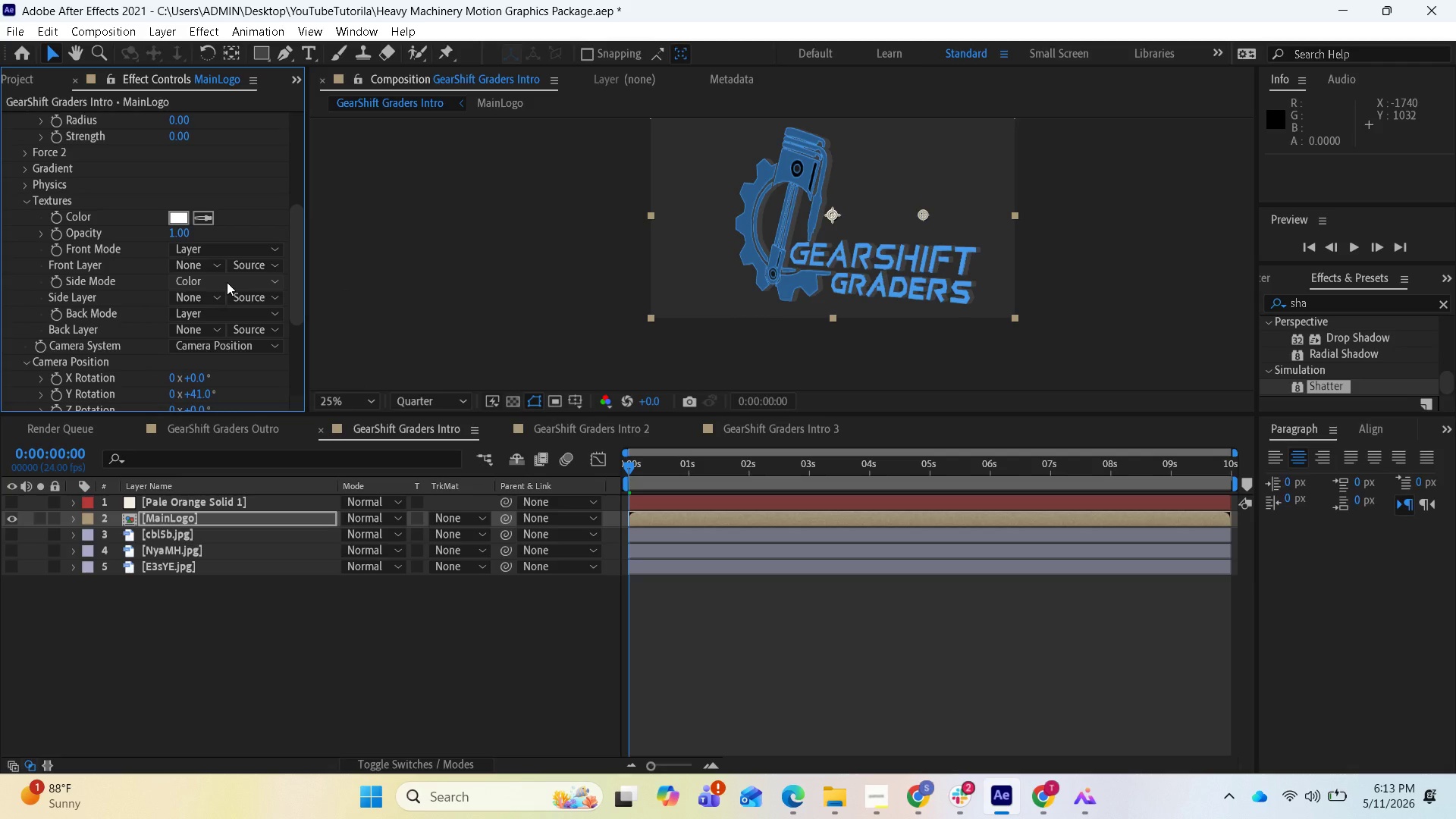 
scroll: coordinate [95, 350], scroll_direction: down, amount: 5.0
 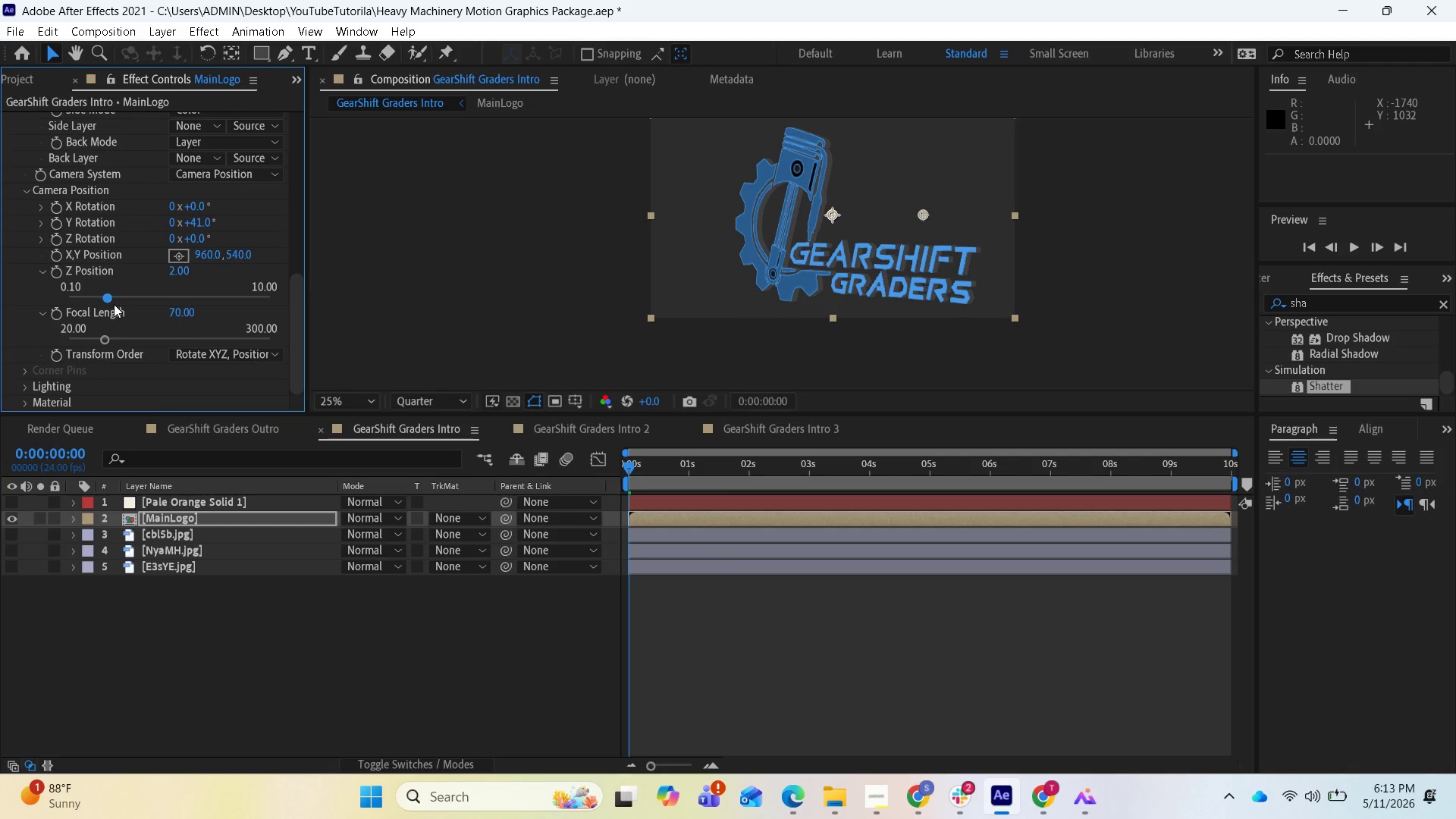 
wait(6.81)
 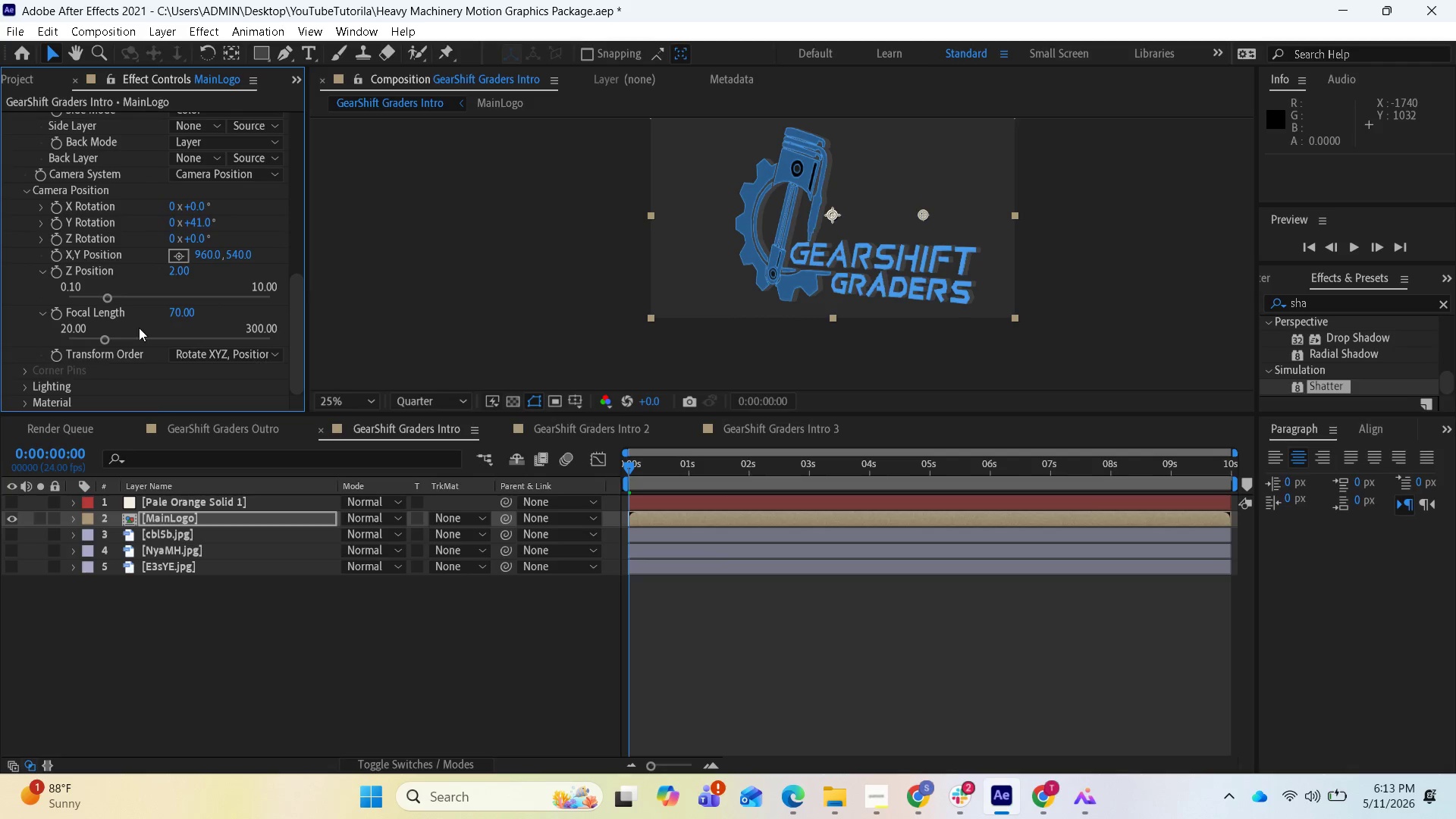 
scroll: coordinate [163, 378], scroll_direction: down, amount: 1.0
 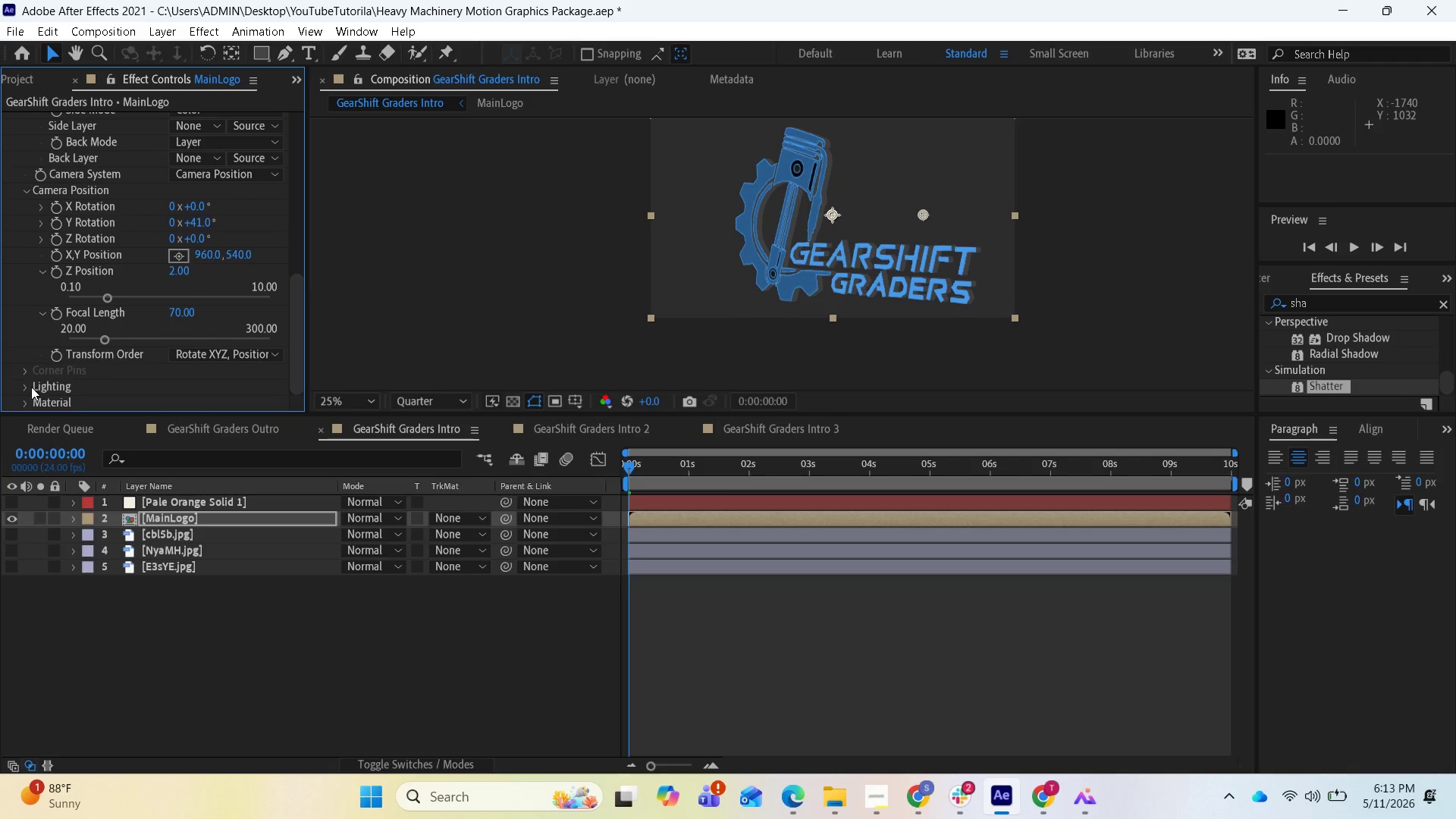 
left_click([29, 387])
 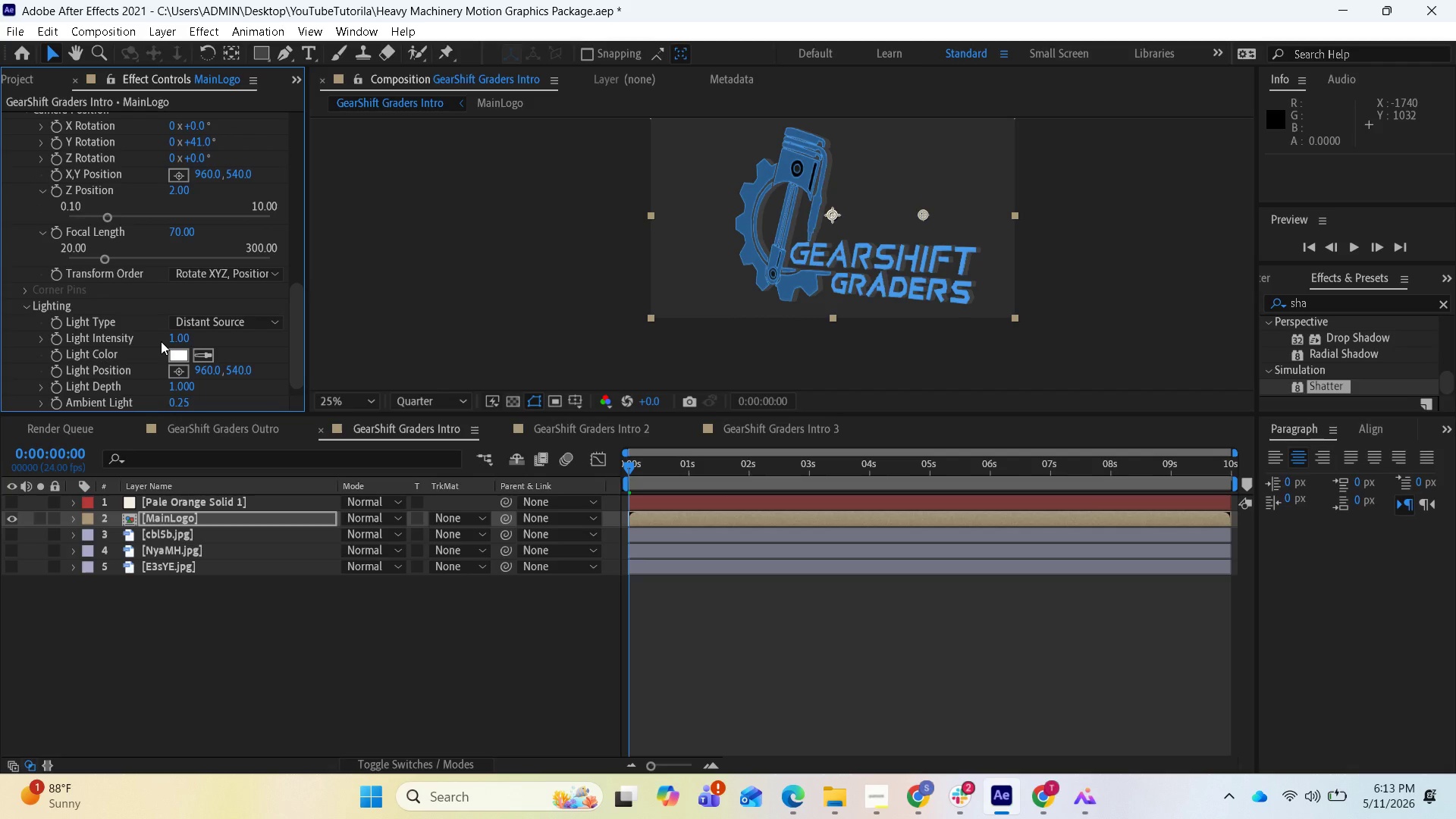 
wait(15.09)
 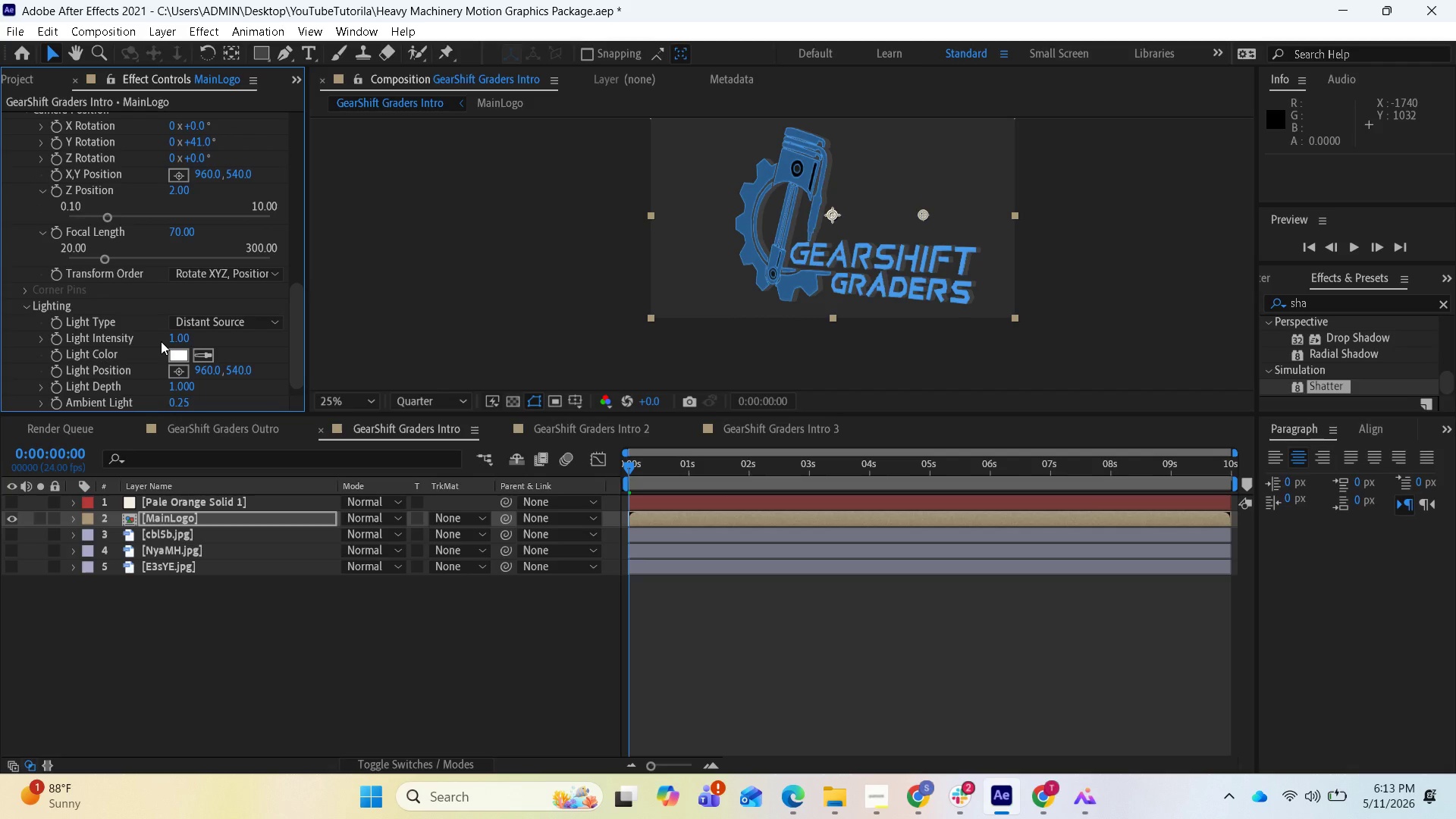 
left_click([243, 319])
 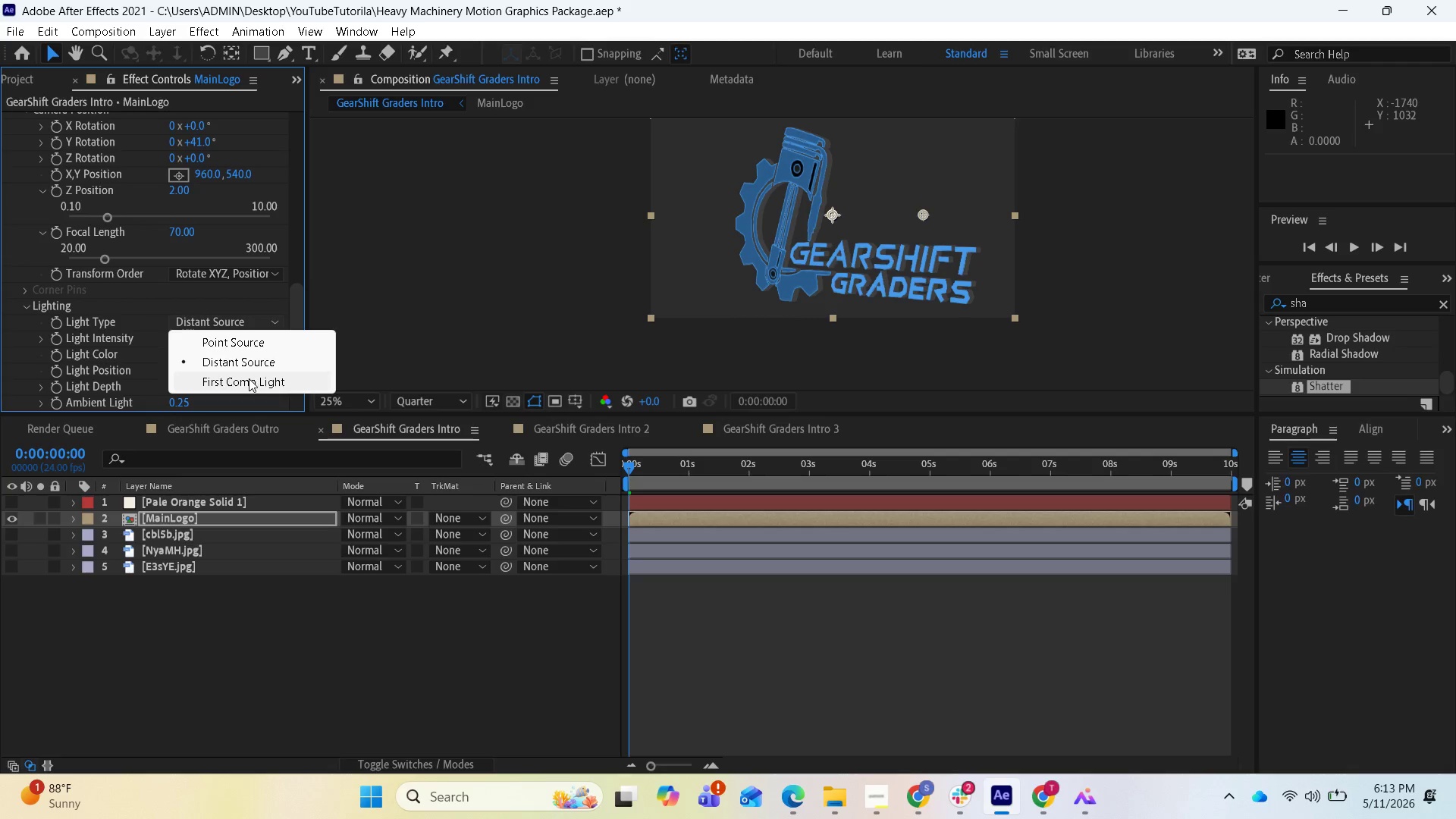 
left_click([249, 378])
 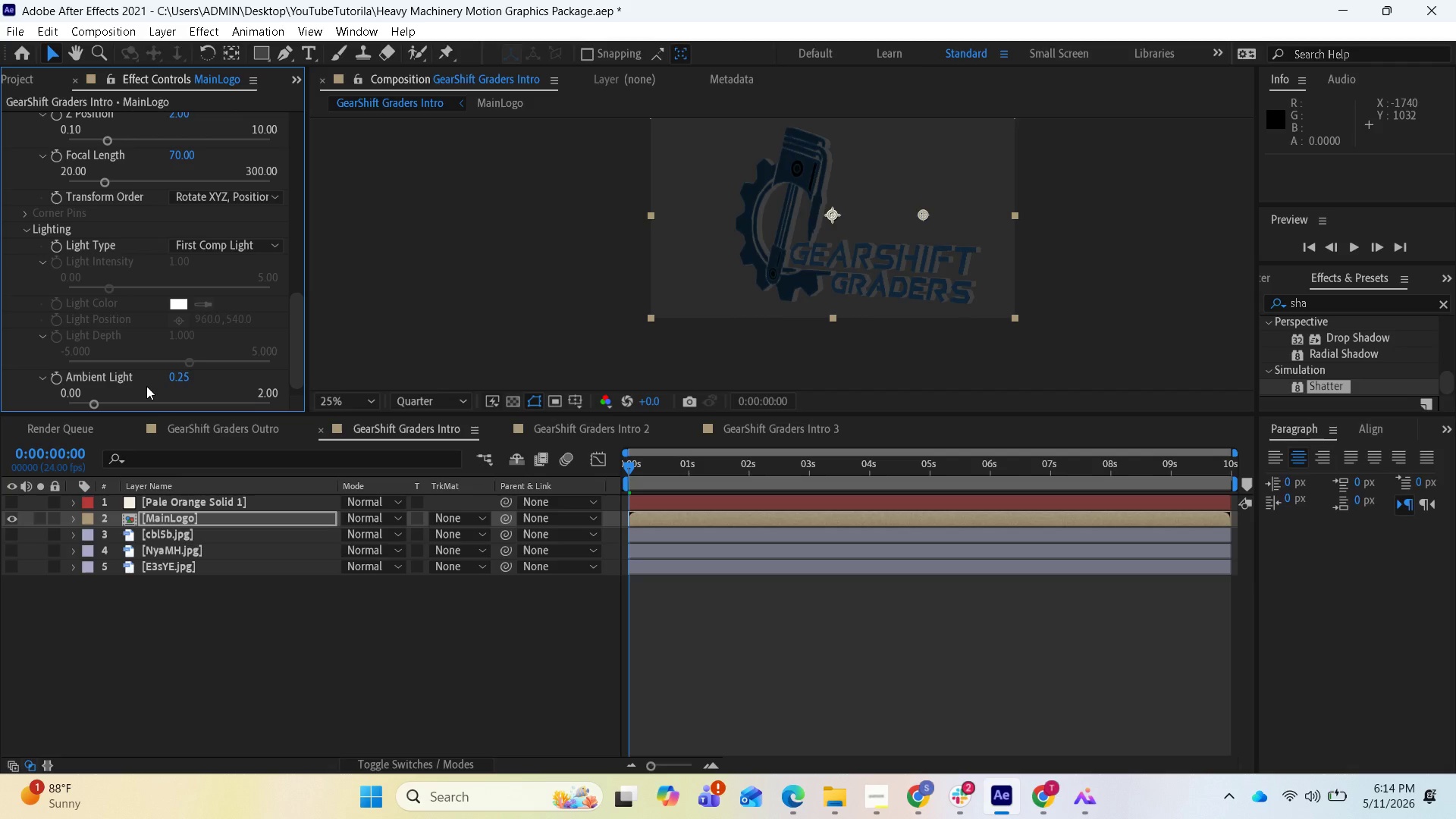 
wait(26.06)
 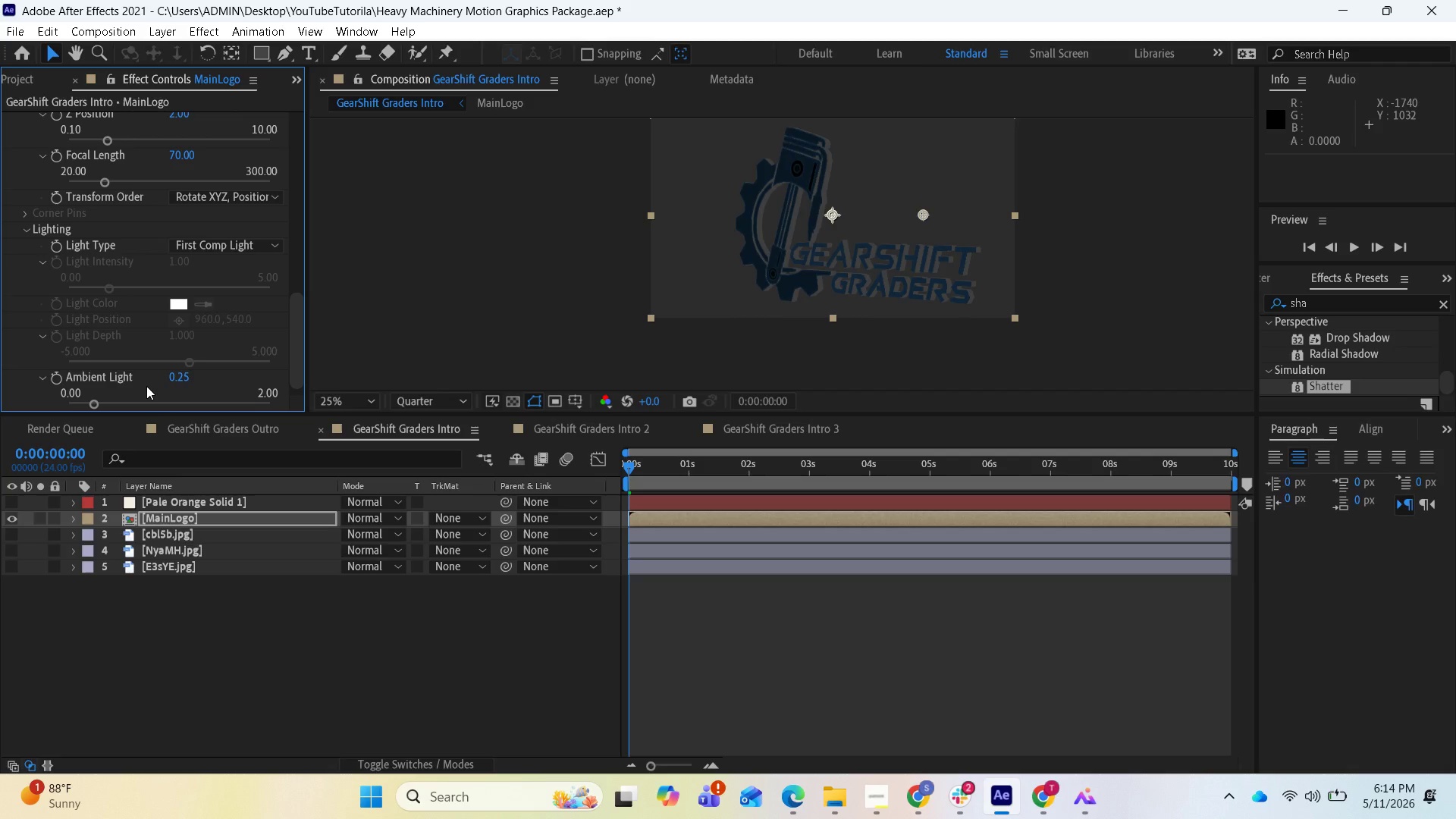 
left_click([176, 372])
 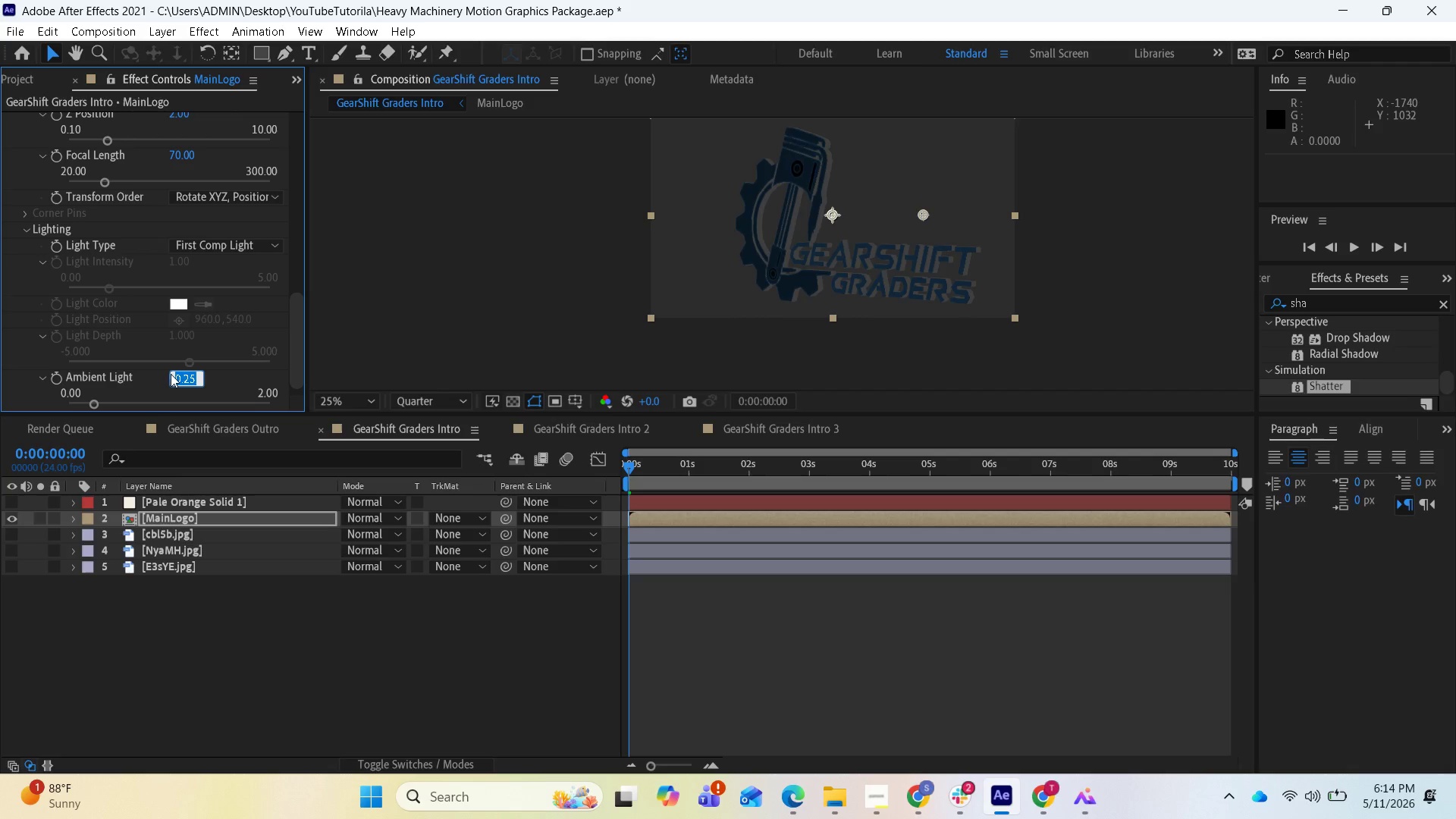 
key(1)
 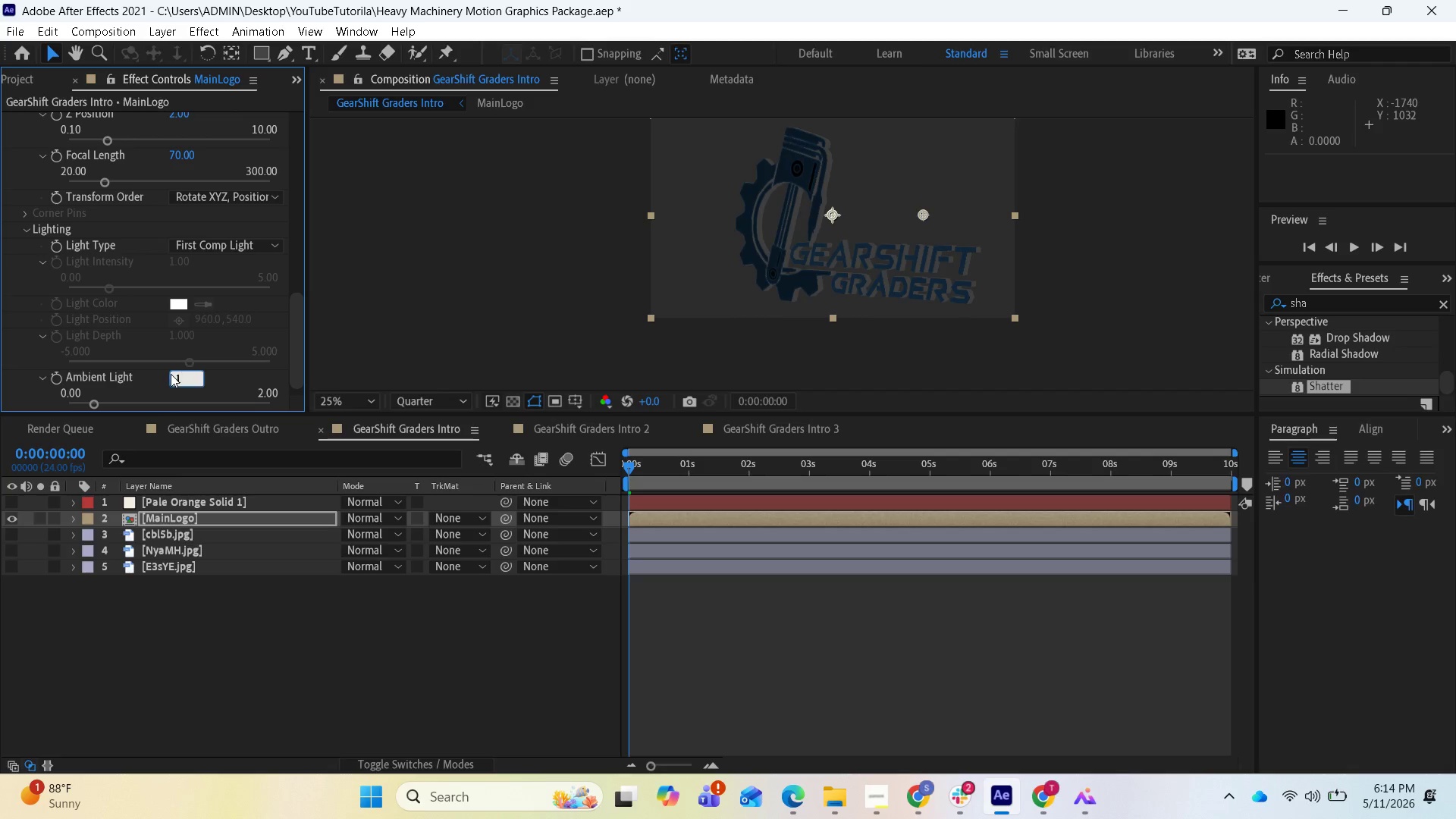 
key(Shift+ShiftRight)
 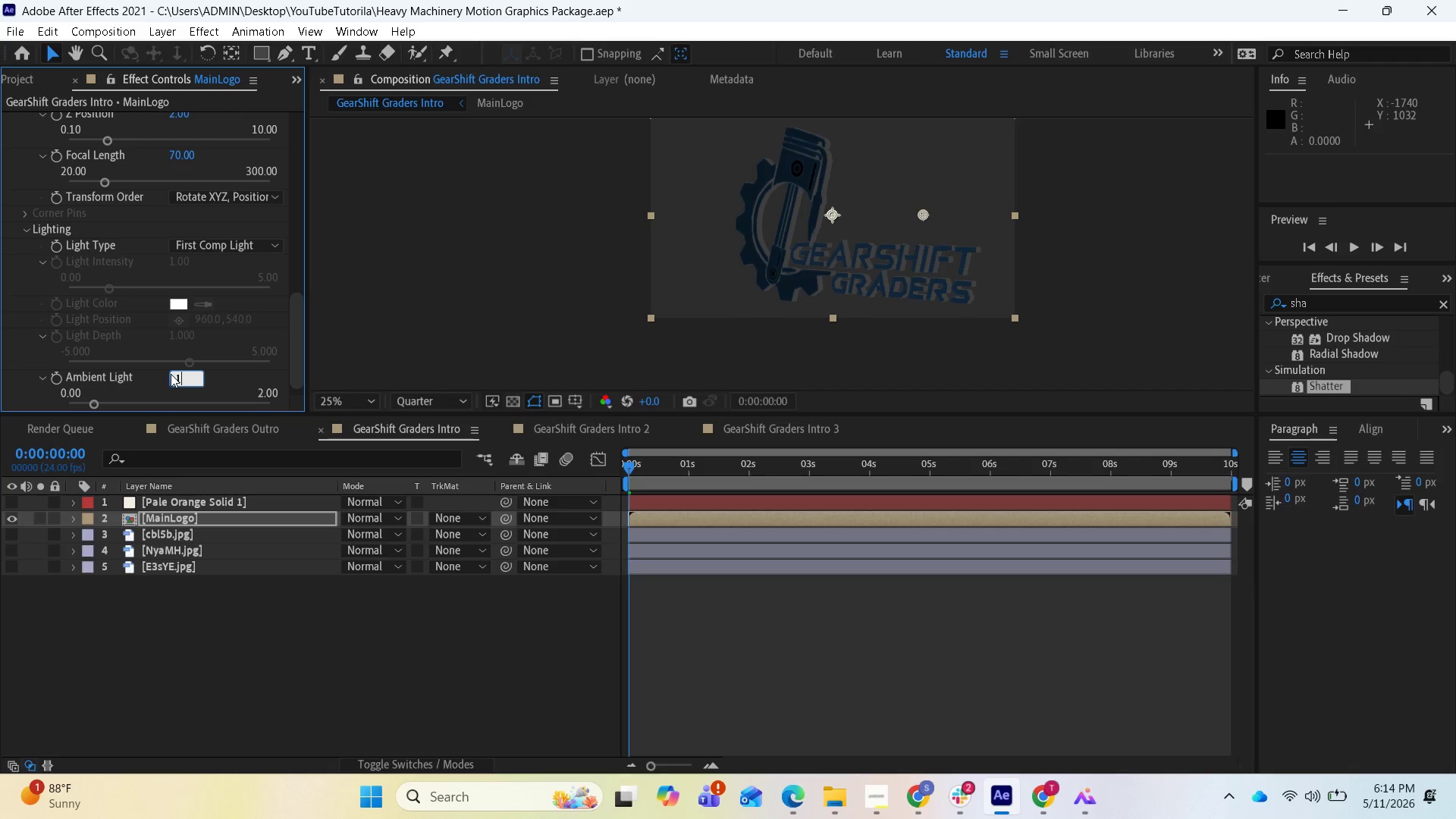 
key(Enter)
 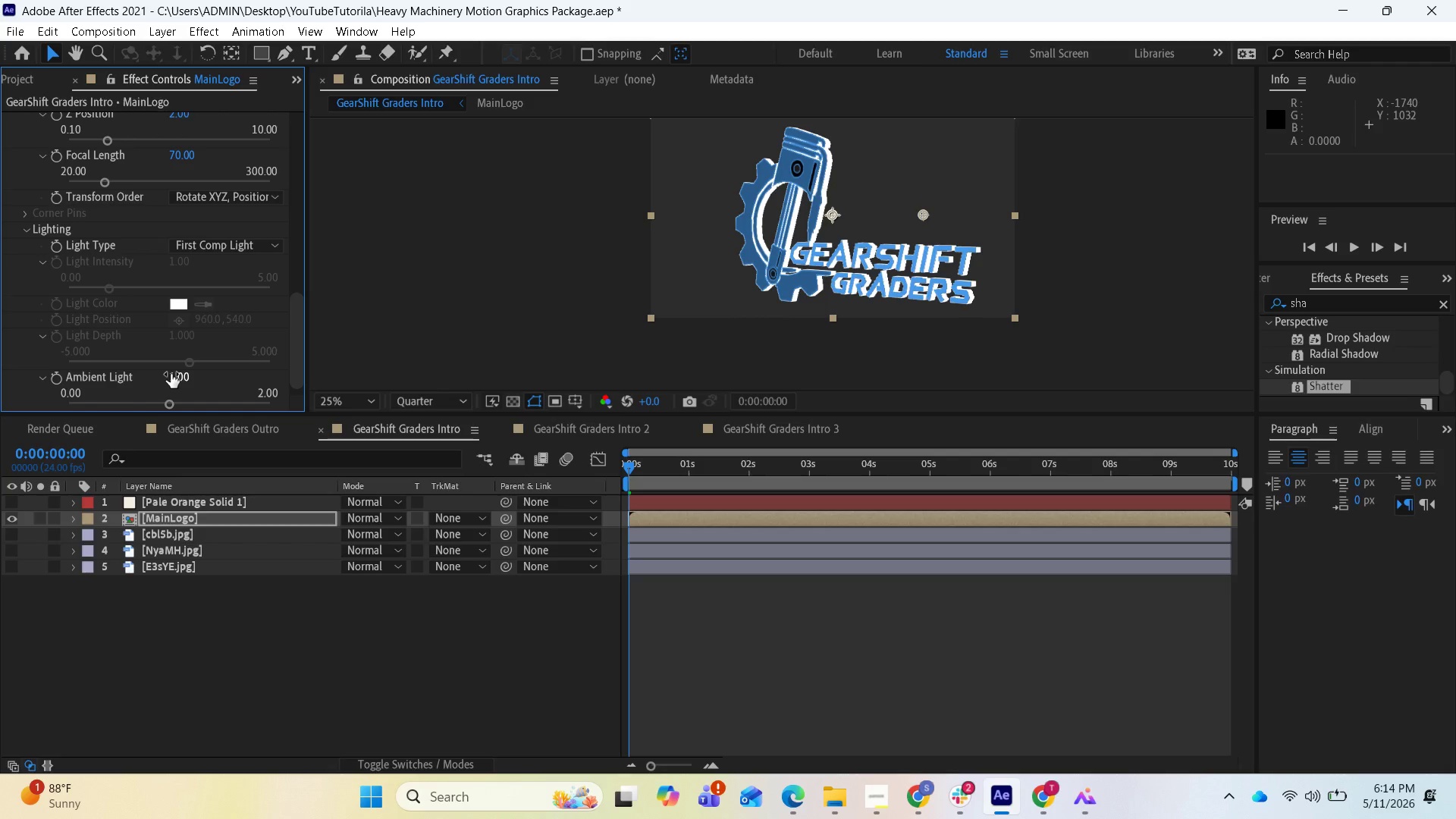 
wait(12.73)
 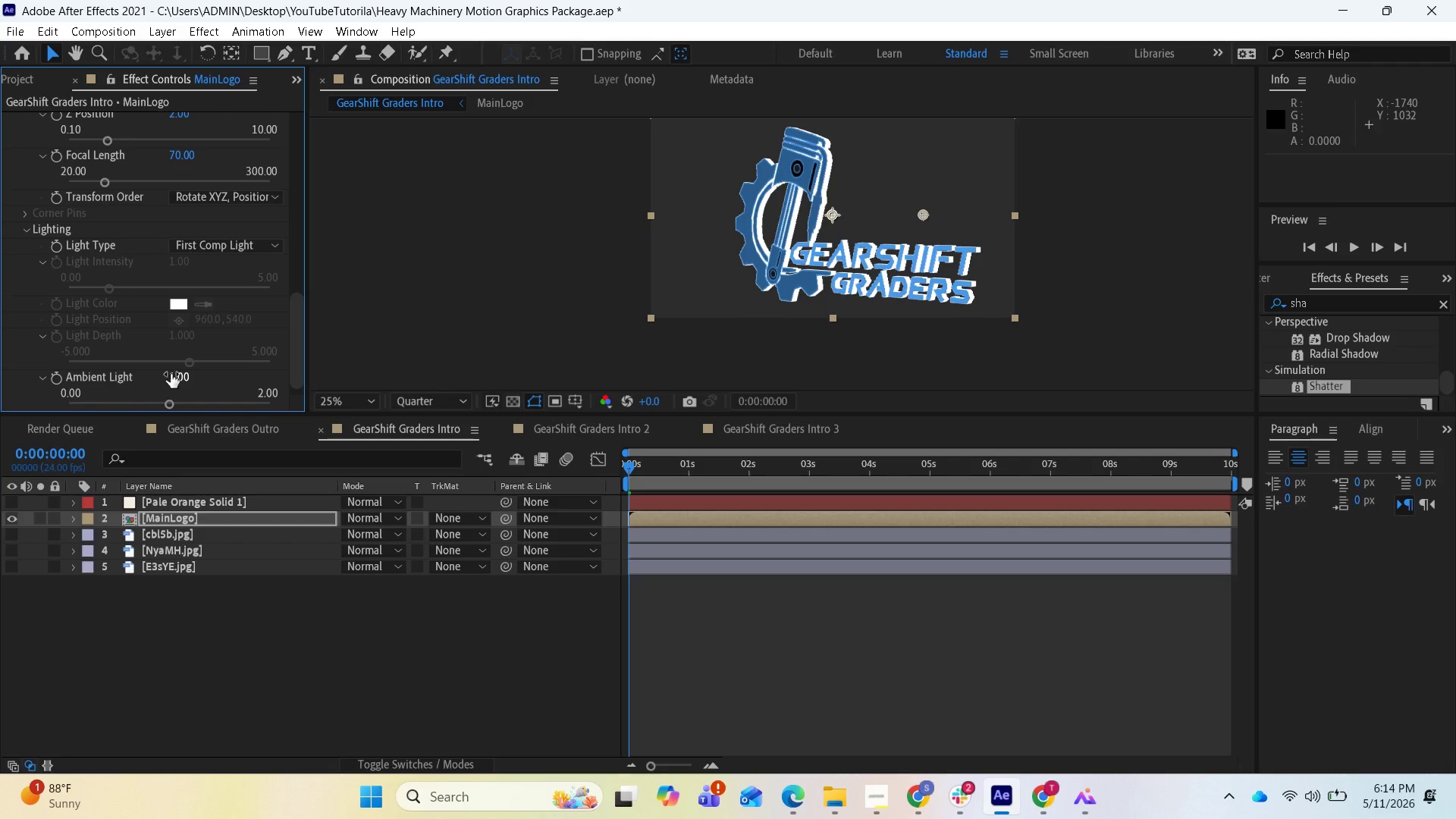 
scroll: coordinate [256, 216], scroll_direction: none, amount: 0.0
 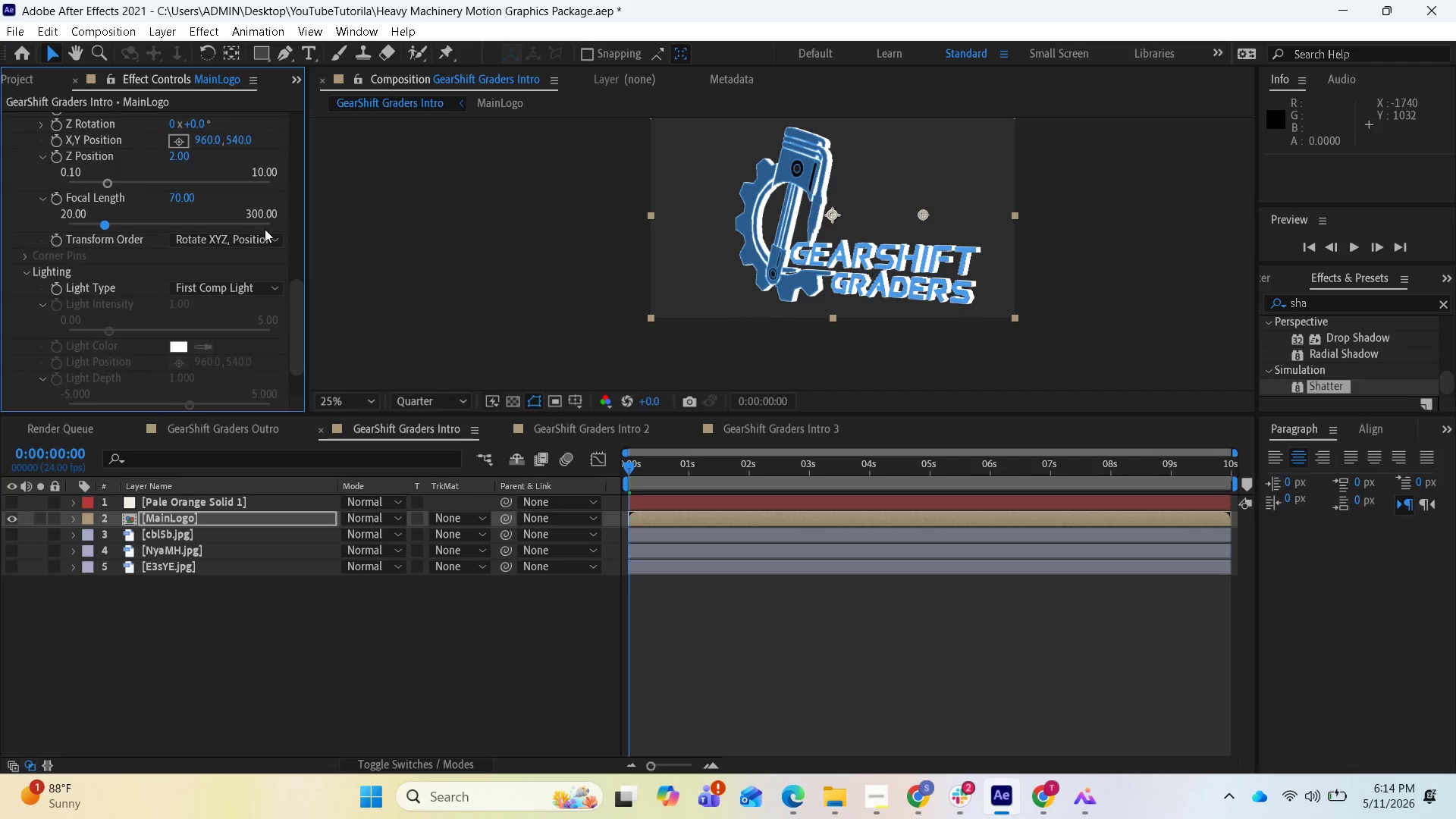 
scroll: coordinate [266, 256], scroll_direction: up, amount: 9.0
 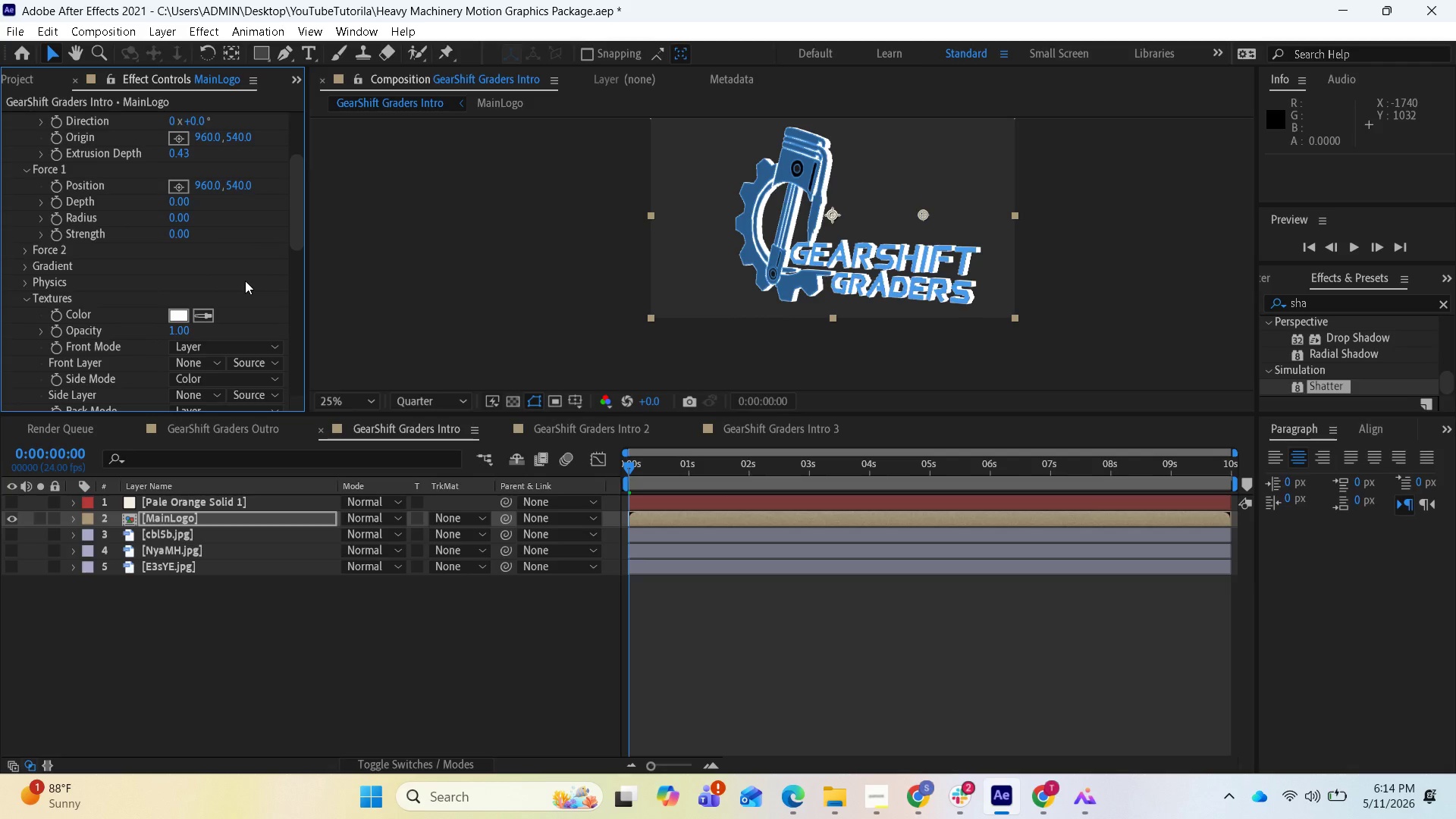 
wait(12.3)
 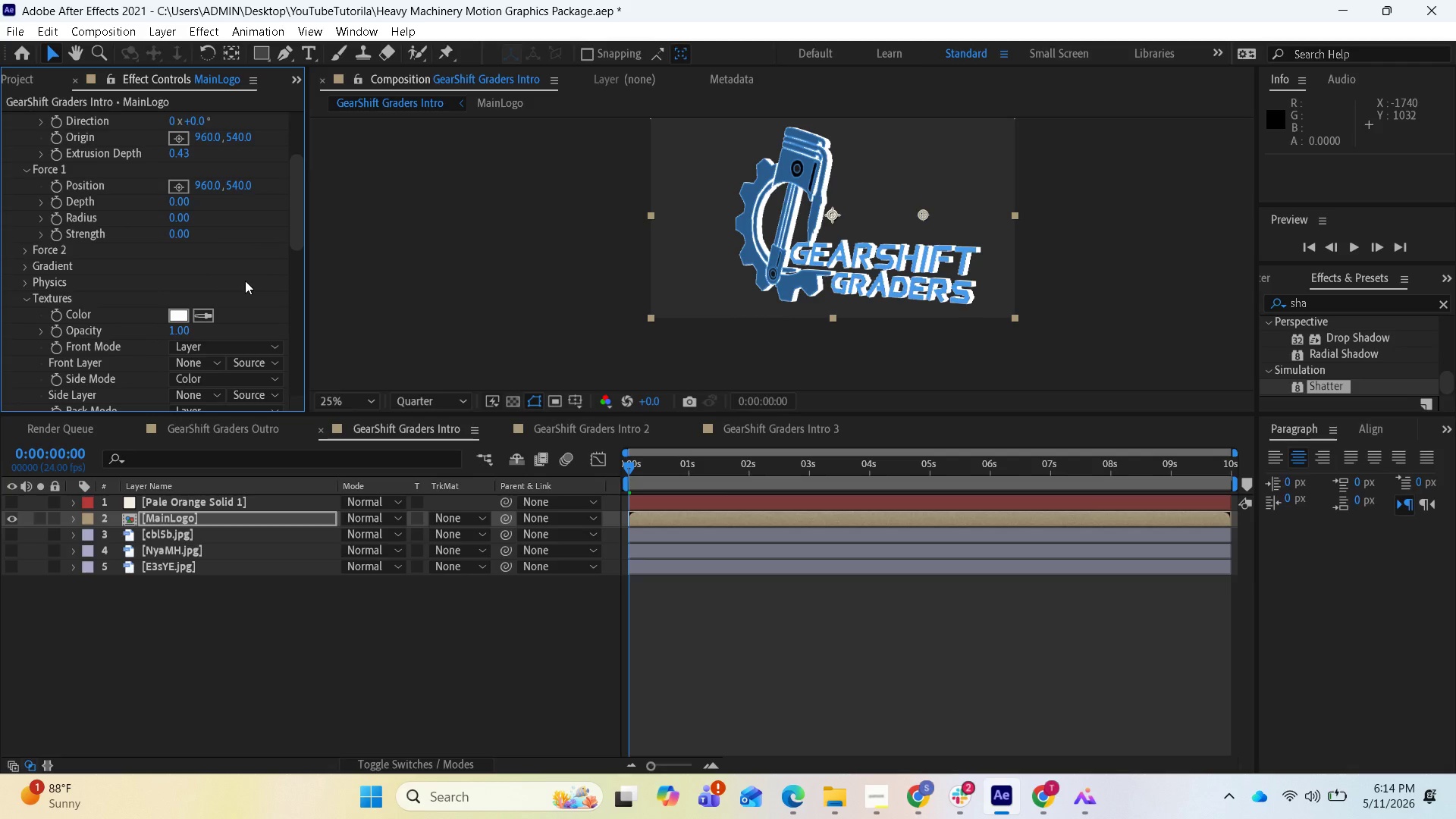 
mouse_move([924, 775])
 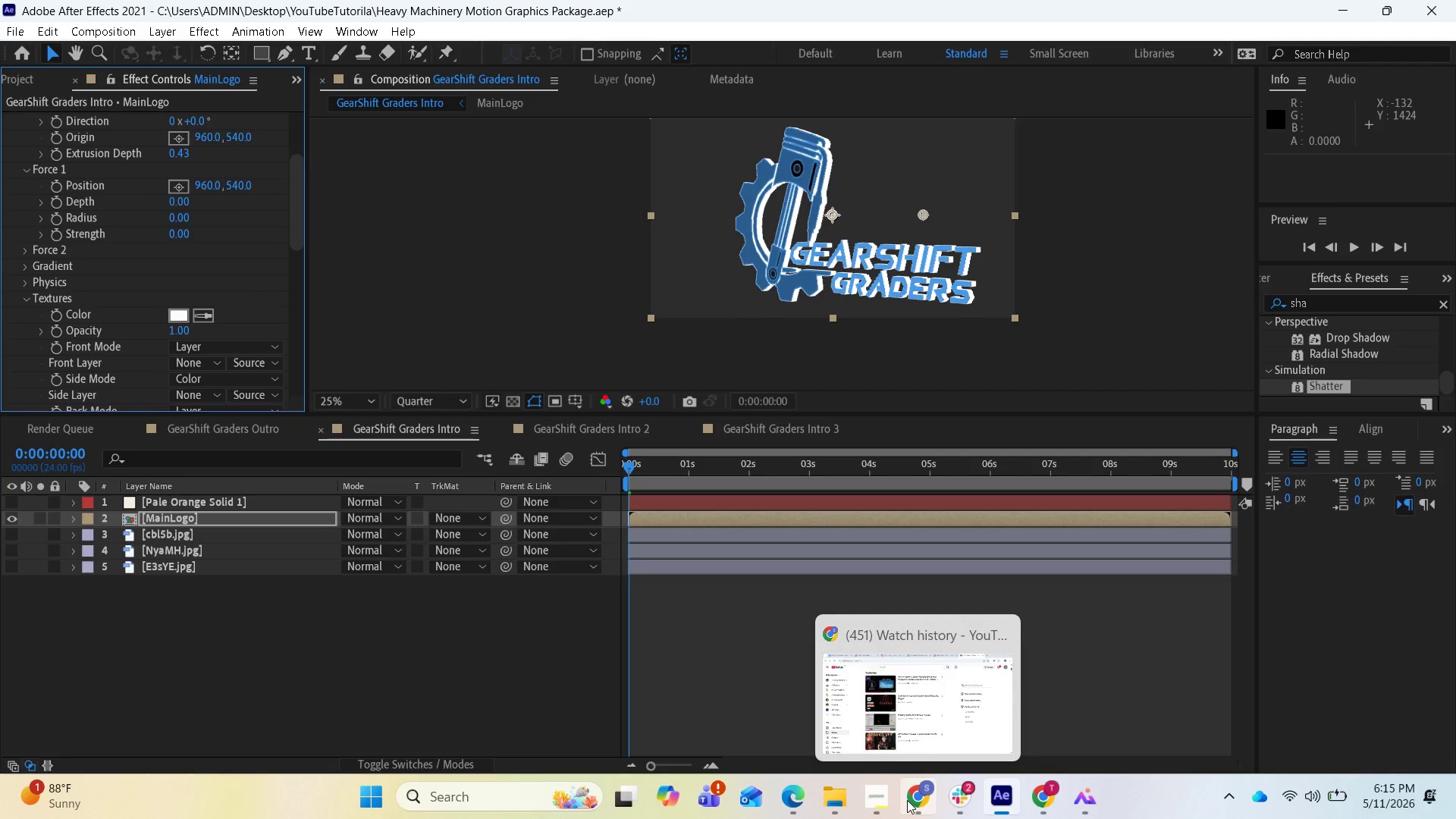 
left_click([912, 798])
 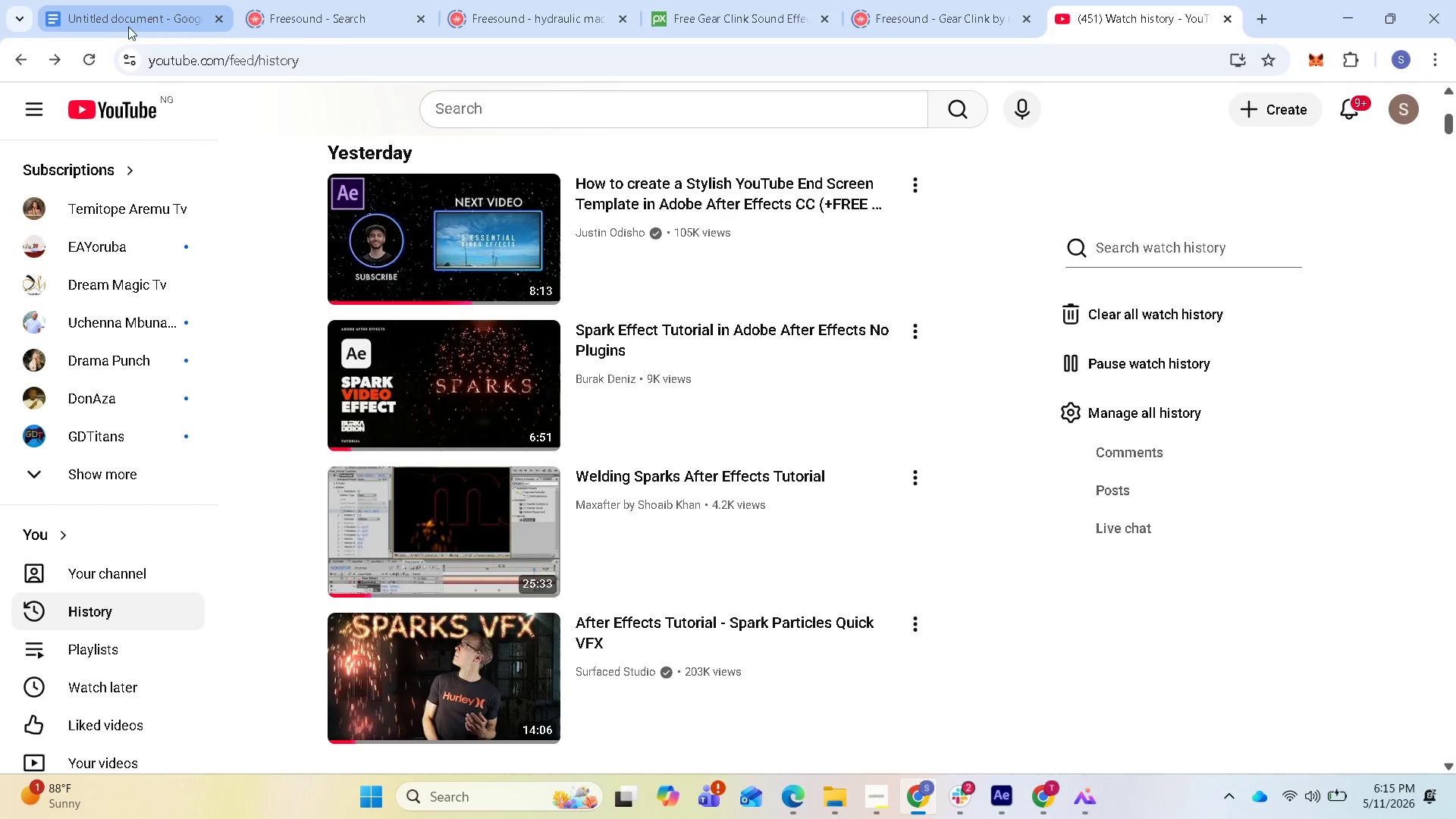 
left_click([129, 18])
 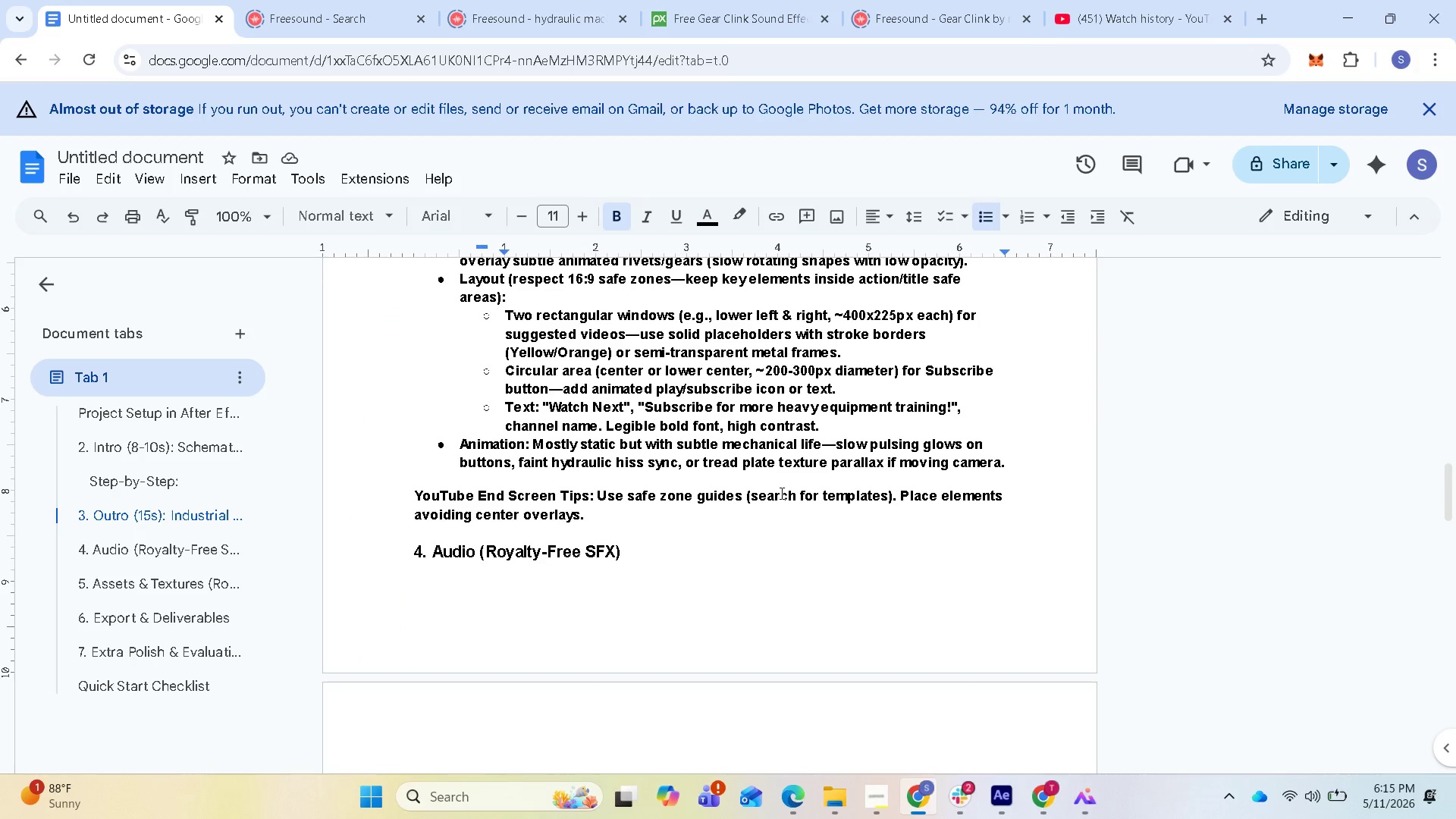 
scroll: coordinate [716, 486], scroll_direction: up, amount: 15.0
 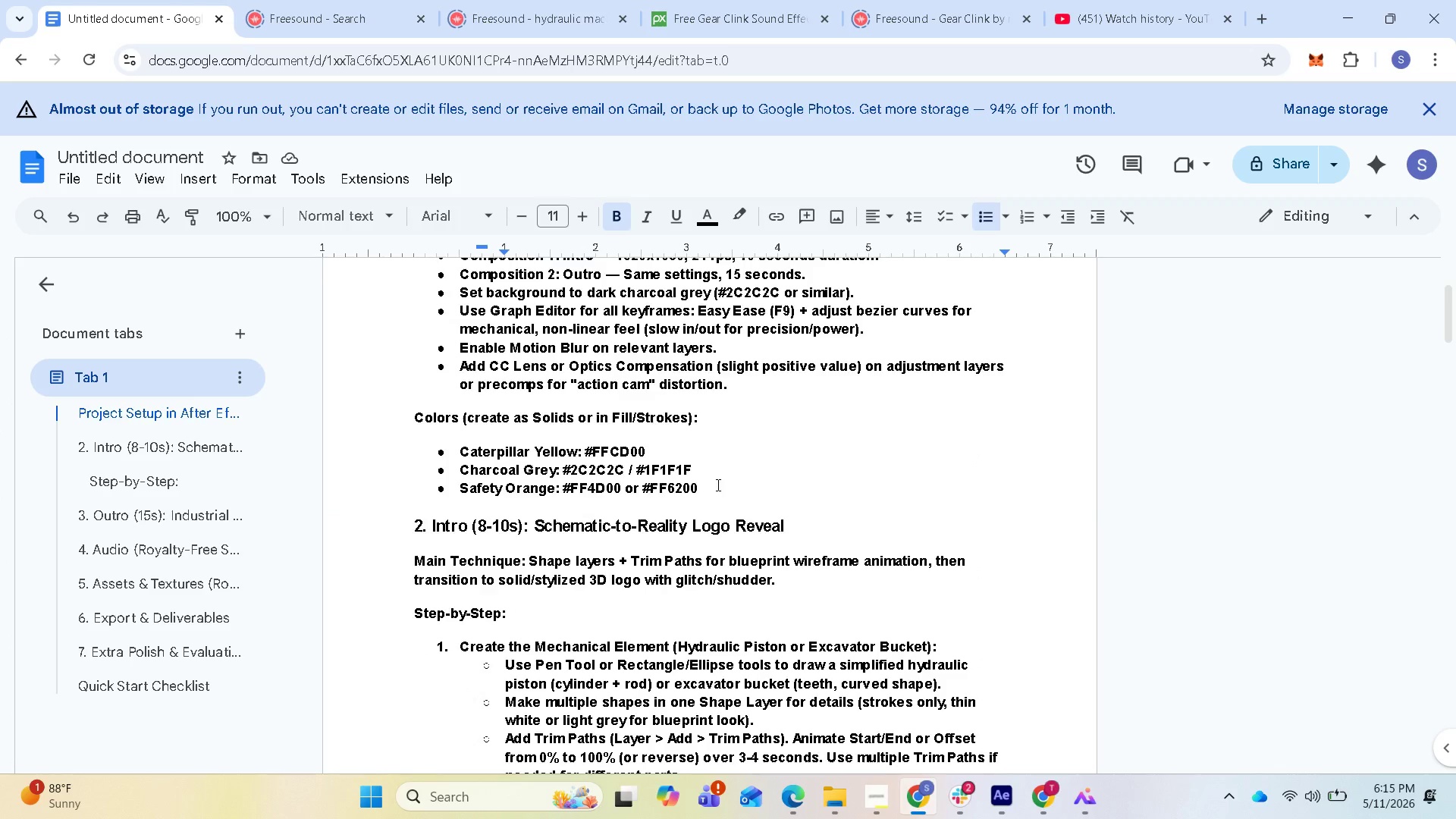 
scroll: coordinate [727, 479], scroll_direction: up, amount: 2.0
 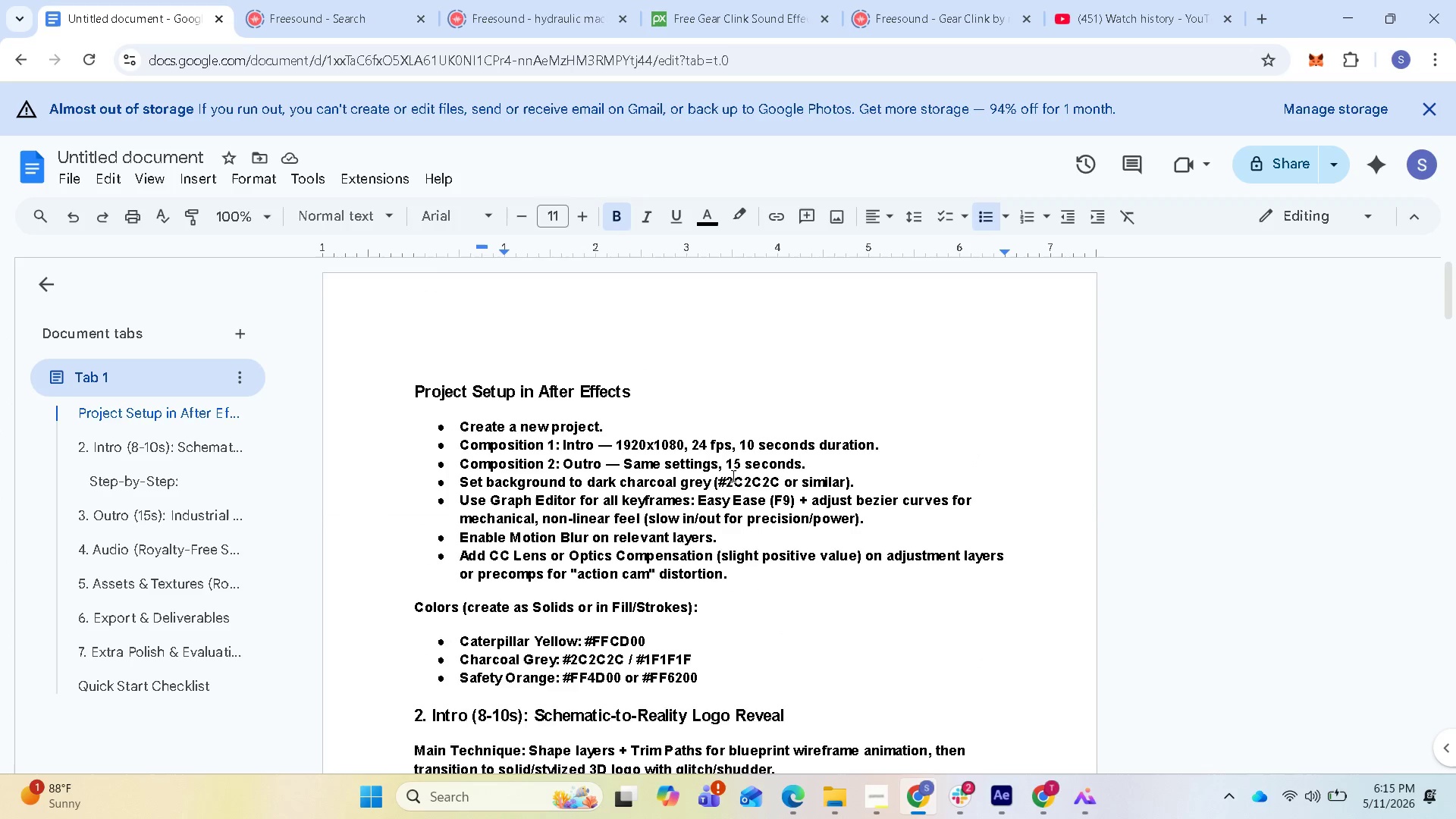 
scroll: coordinate [732, 478], scroll_direction: down, amount: 2.0
 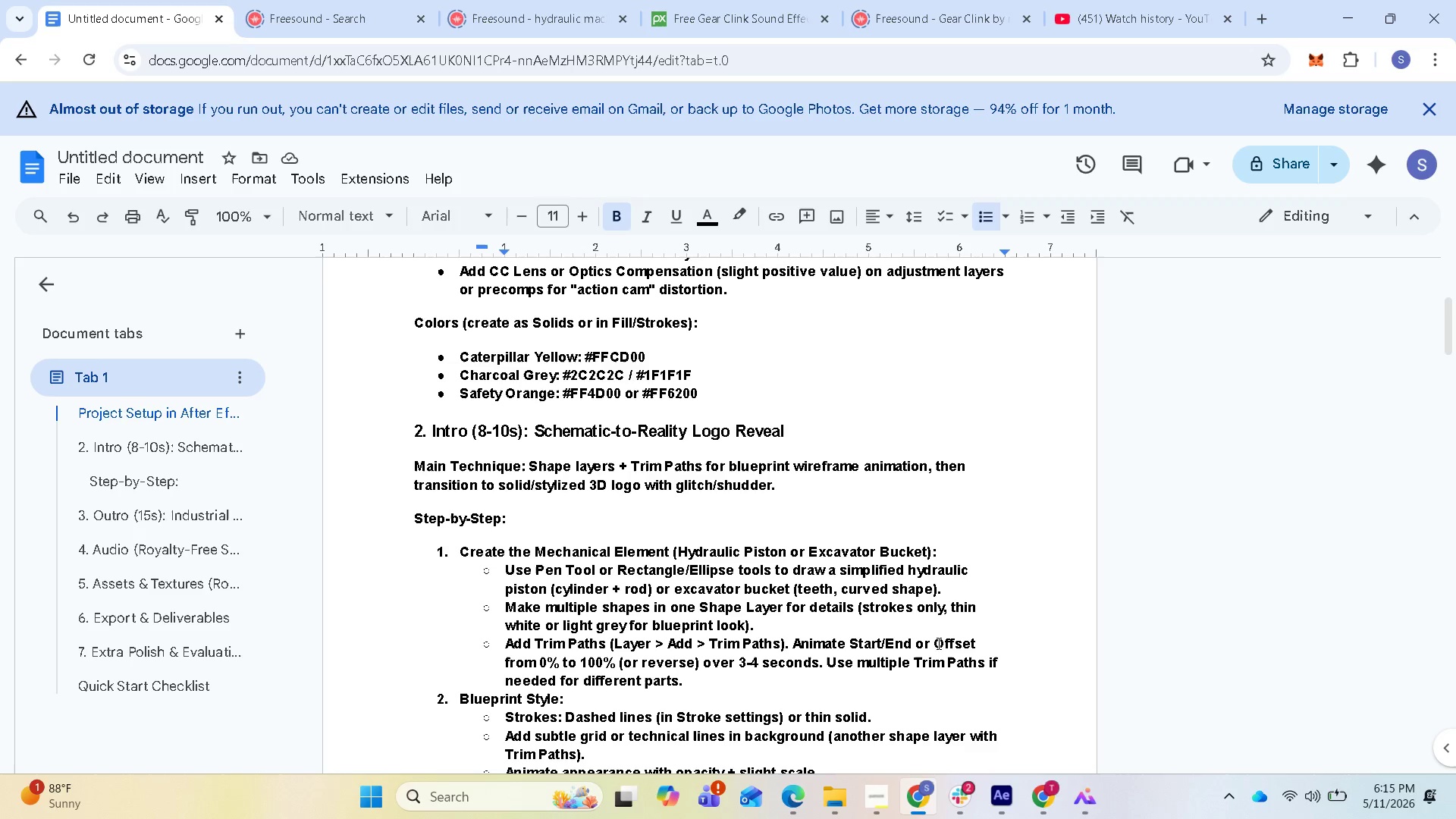 
wait(24.6)
 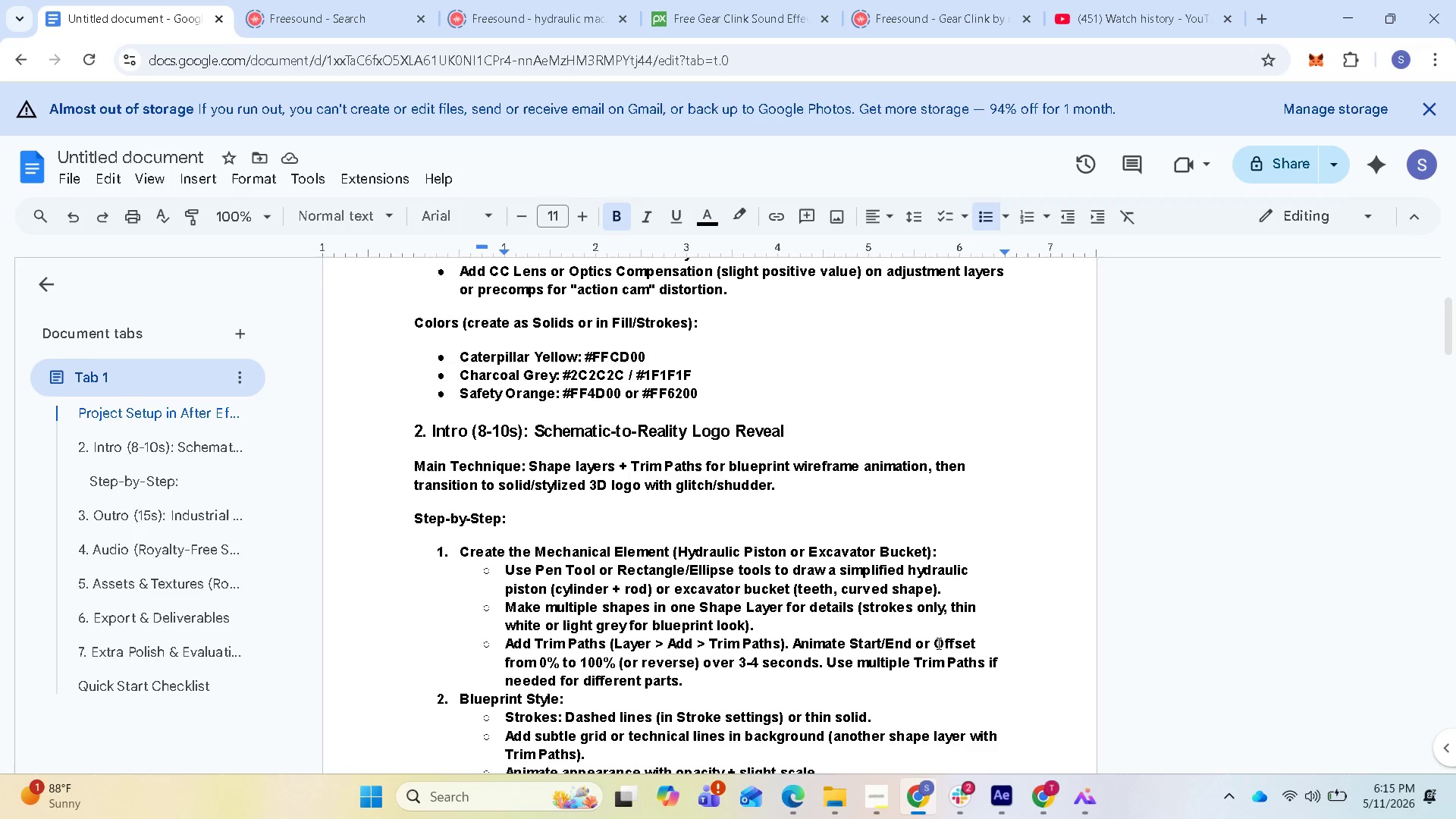 
left_click([1007, 802])
 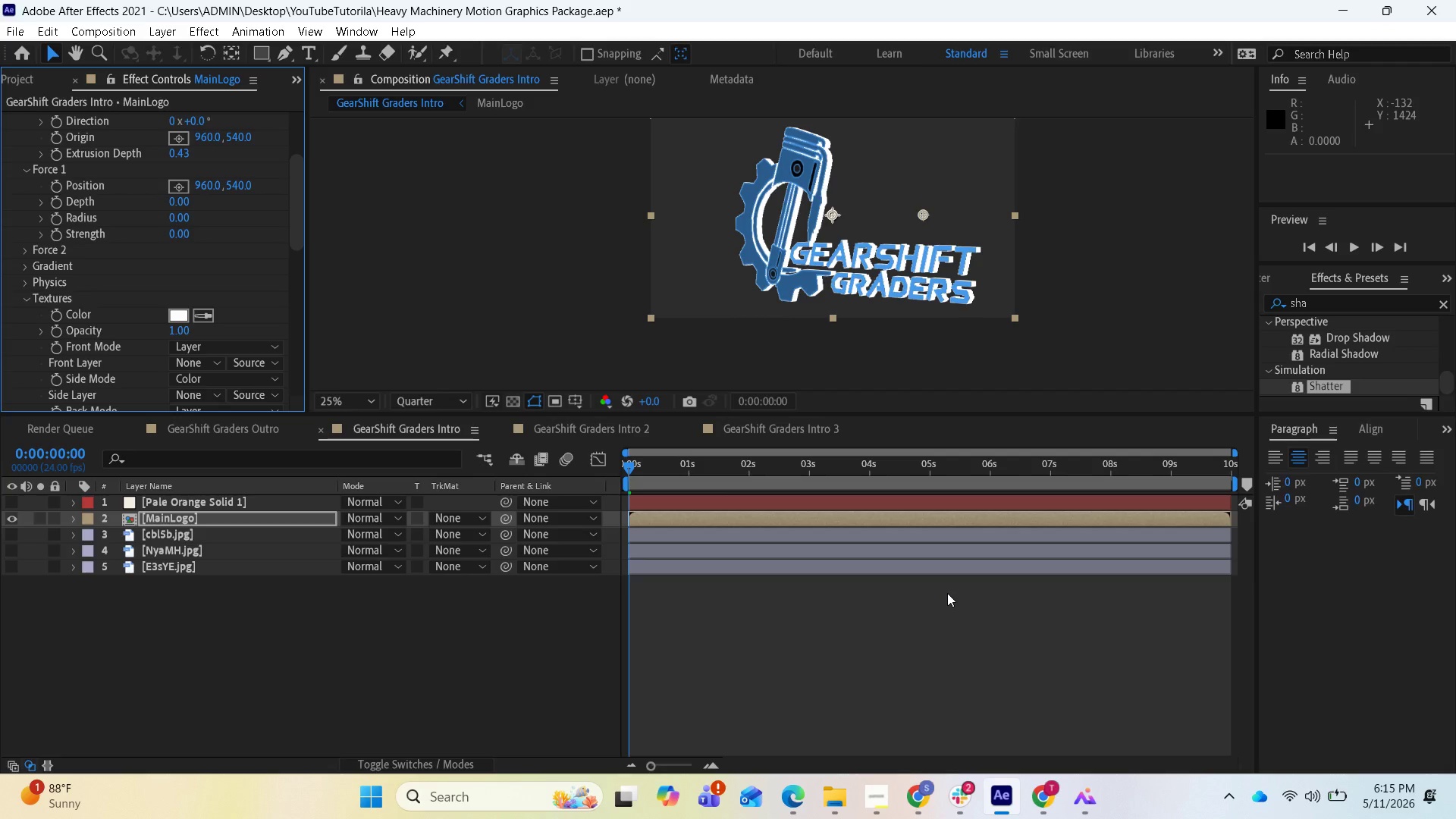 
wait(12.14)
 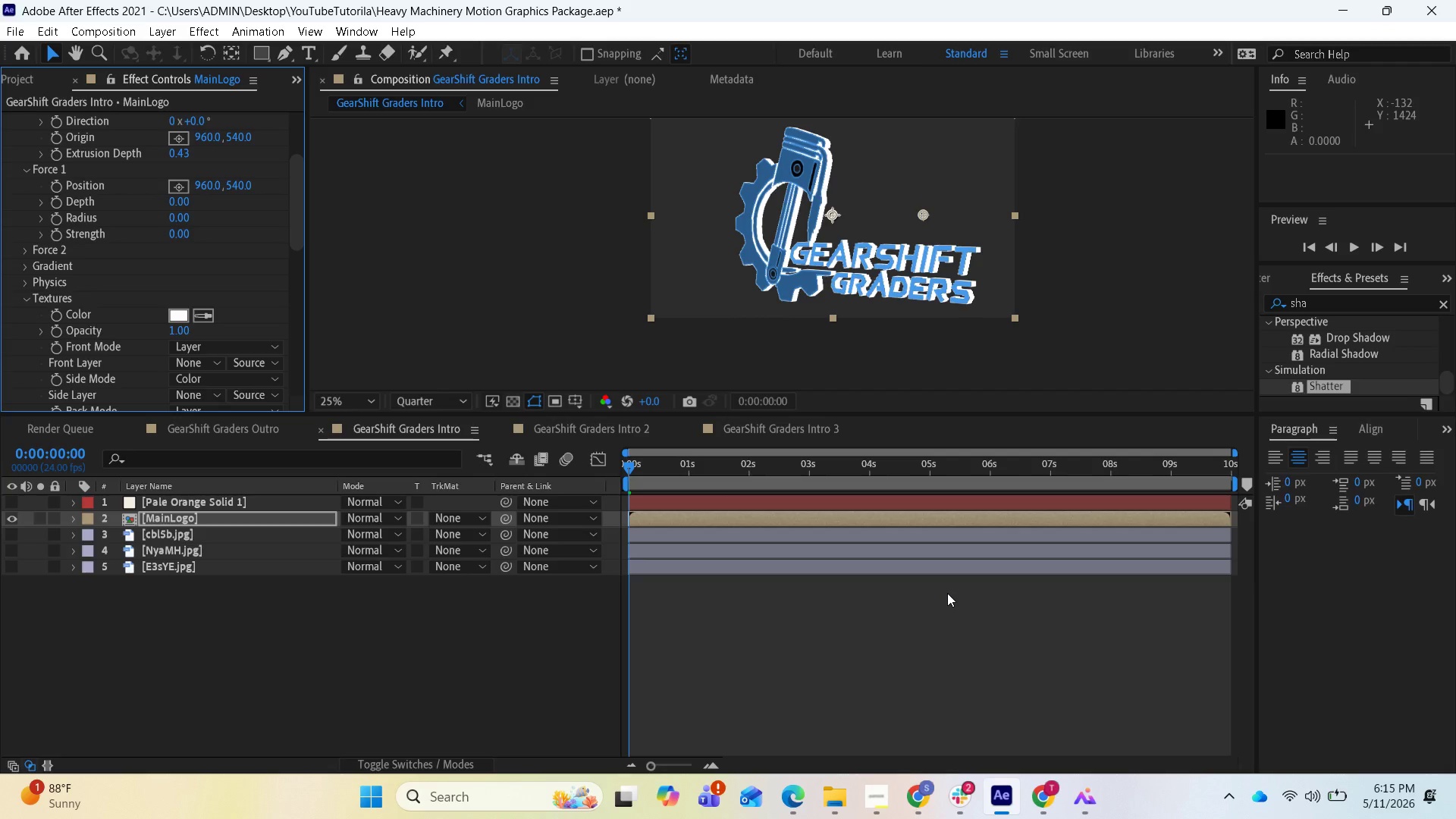 
left_click_drag(start_coordinate=[204, 319], to_coordinate=[218, 314])
 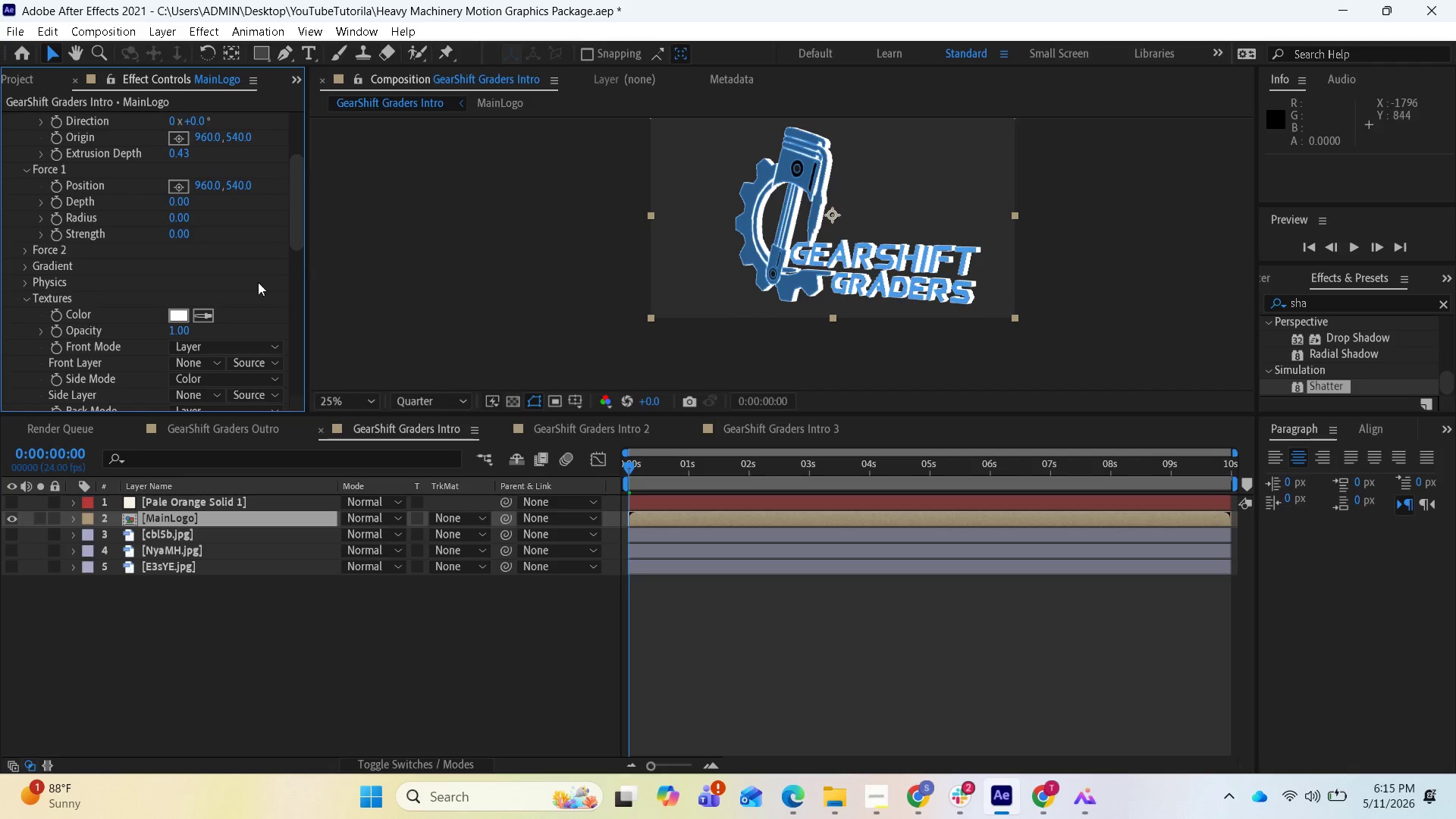 
left_click([196, 311])
 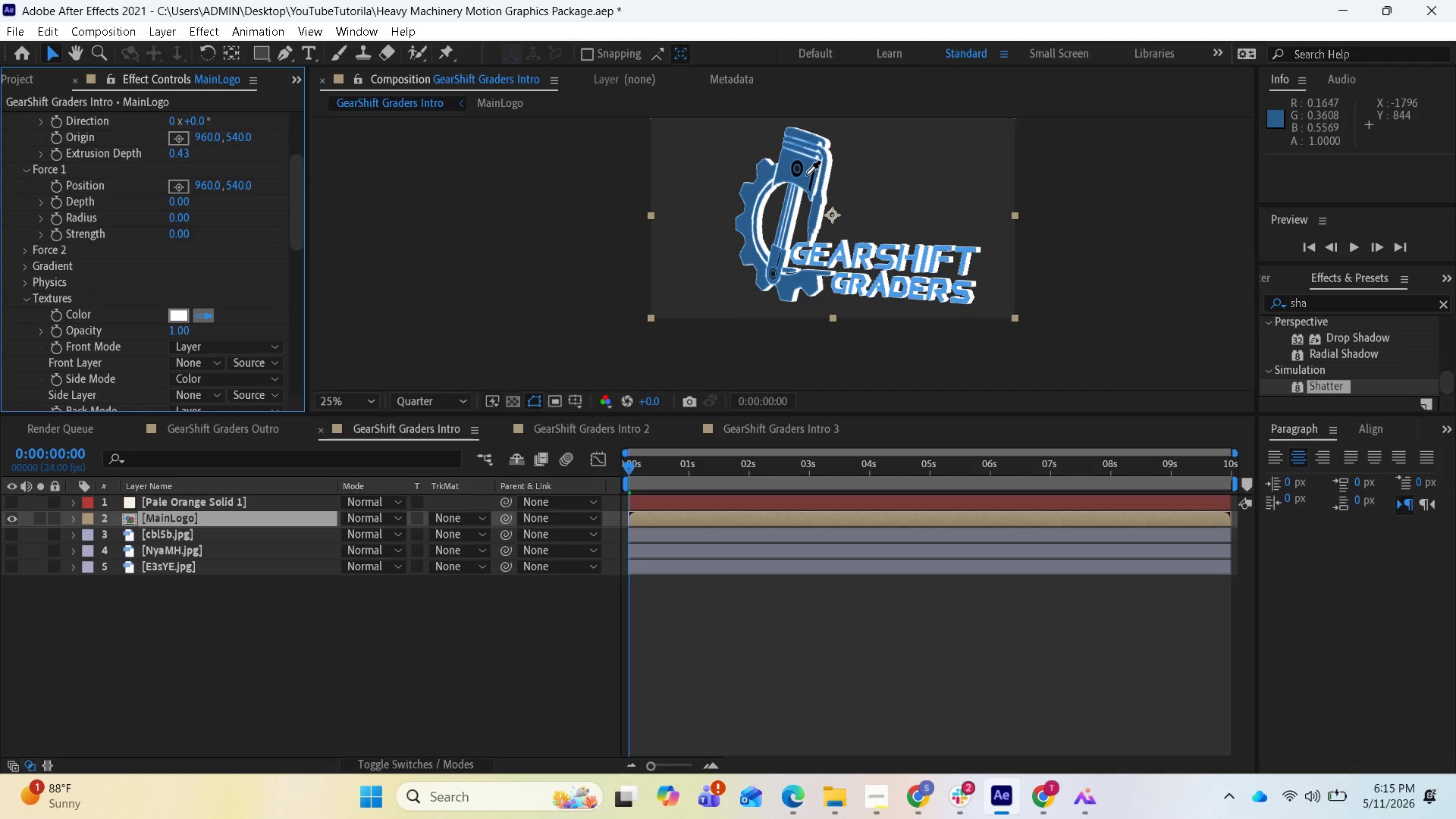 
left_click([806, 175])
 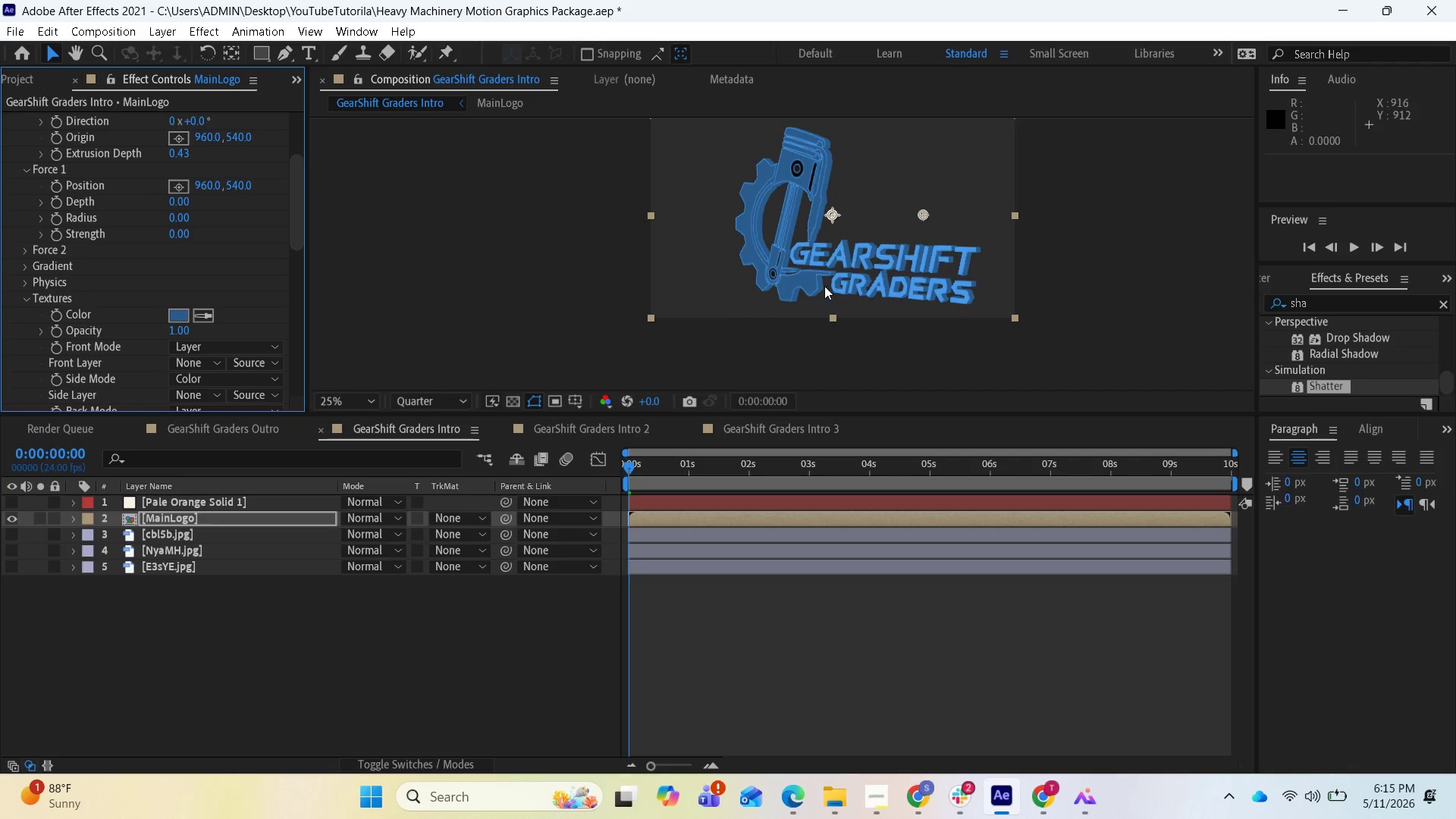 
scroll: coordinate [828, 268], scroll_direction: none, amount: 0.0
 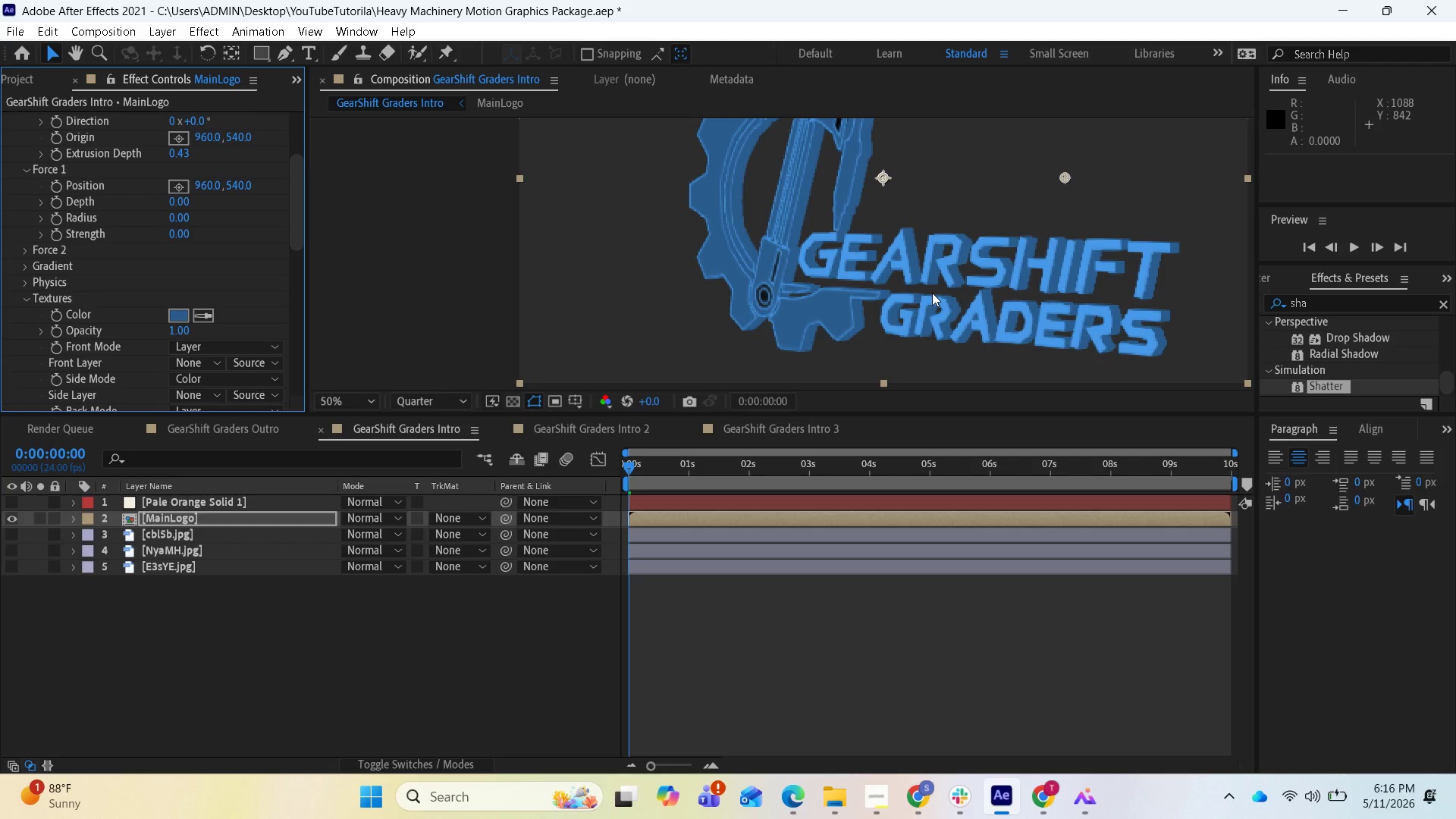 
wait(53.85)
 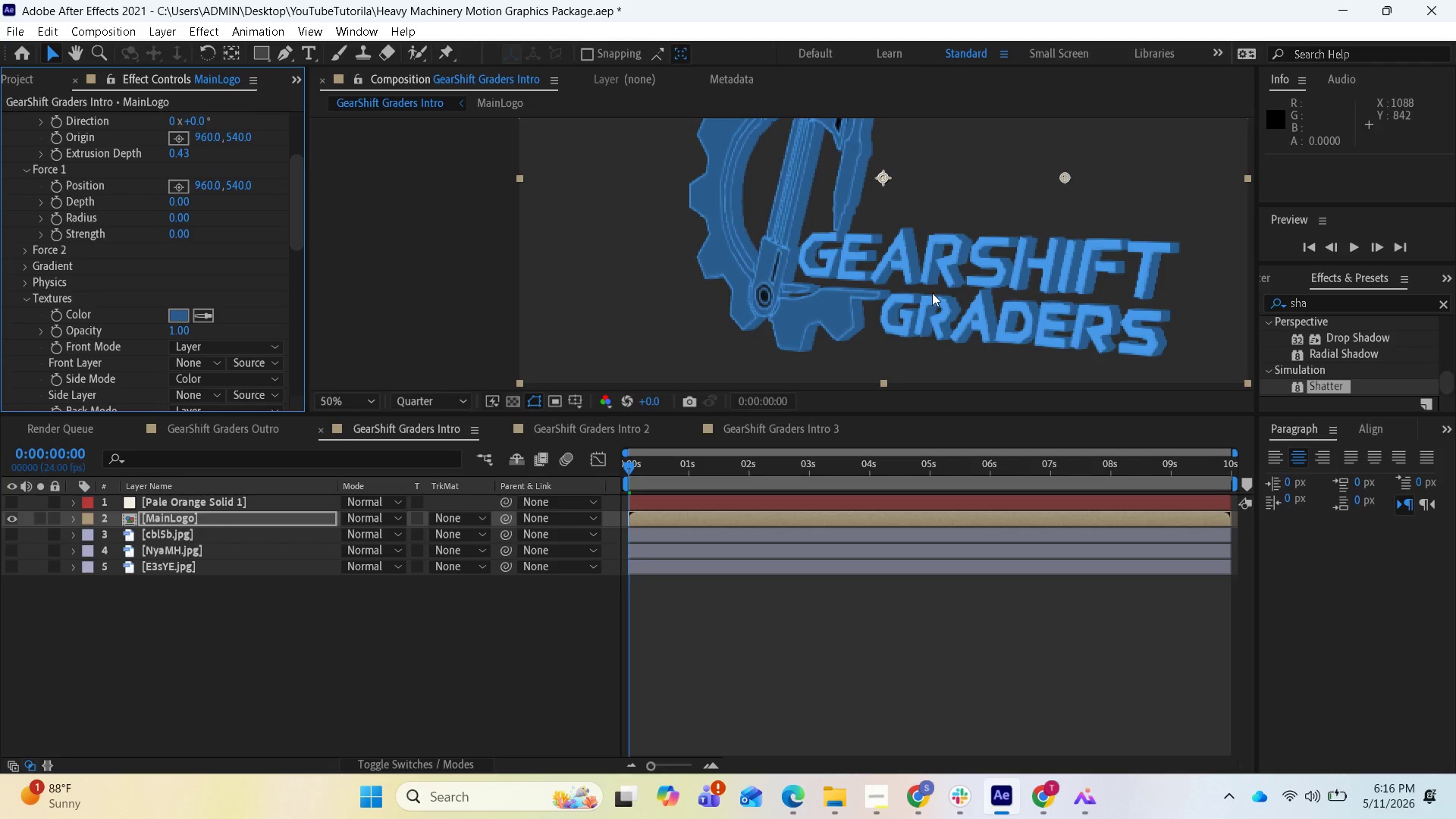 
left_click_drag(start_coordinate=[302, 237], to_coordinate=[277, 406])
 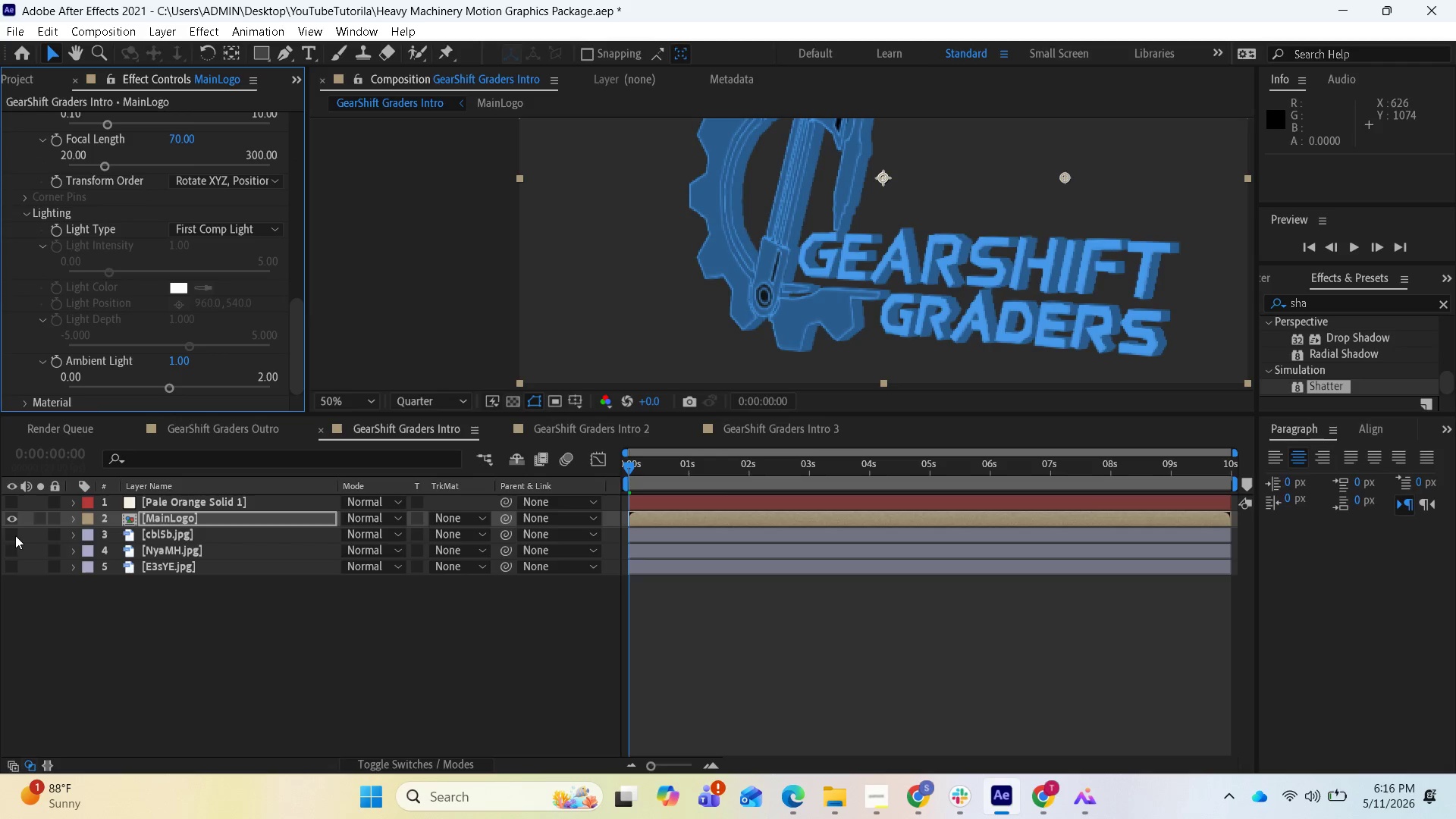 
left_click([13, 535])
 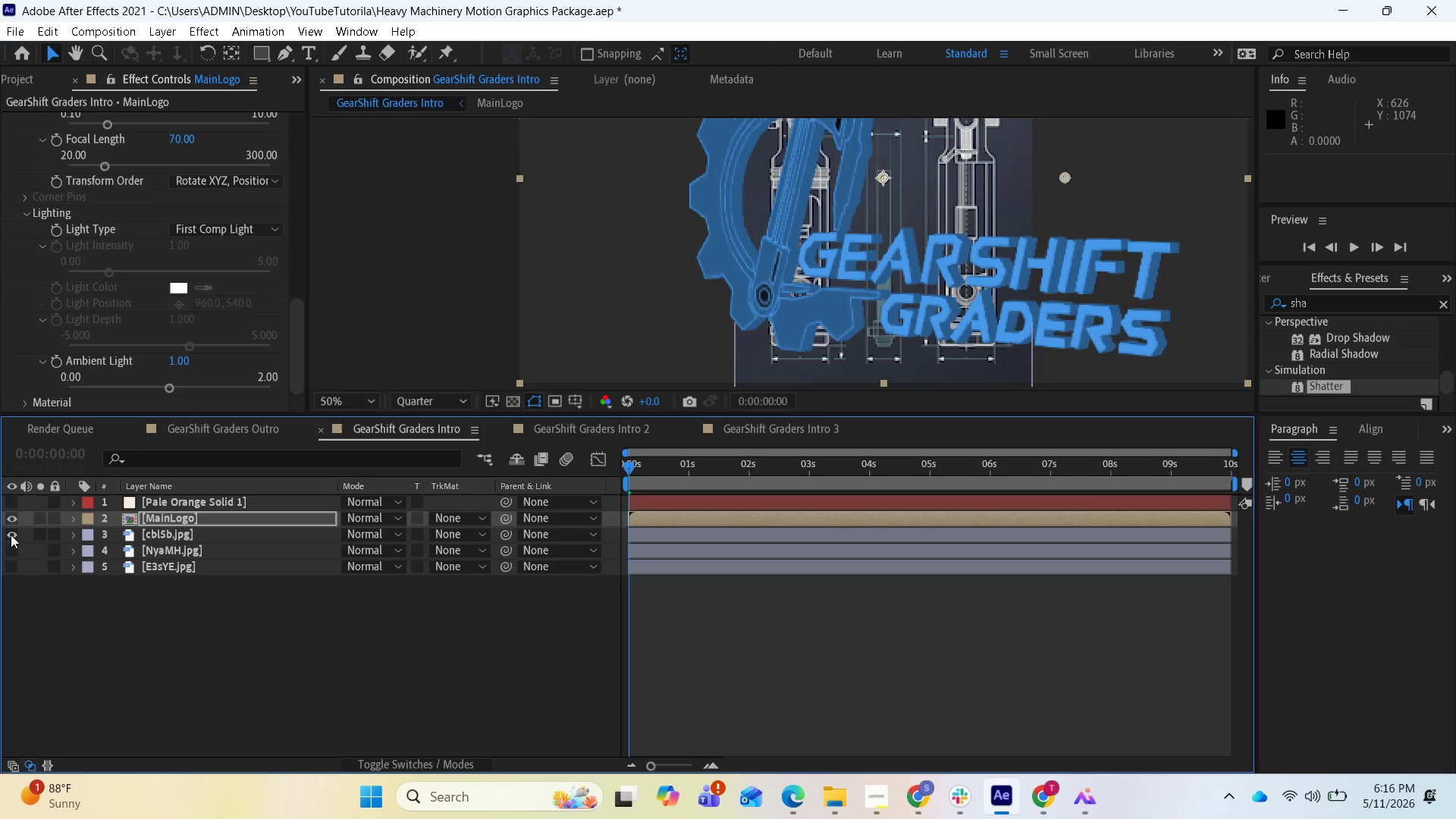 
left_click([10, 535])
 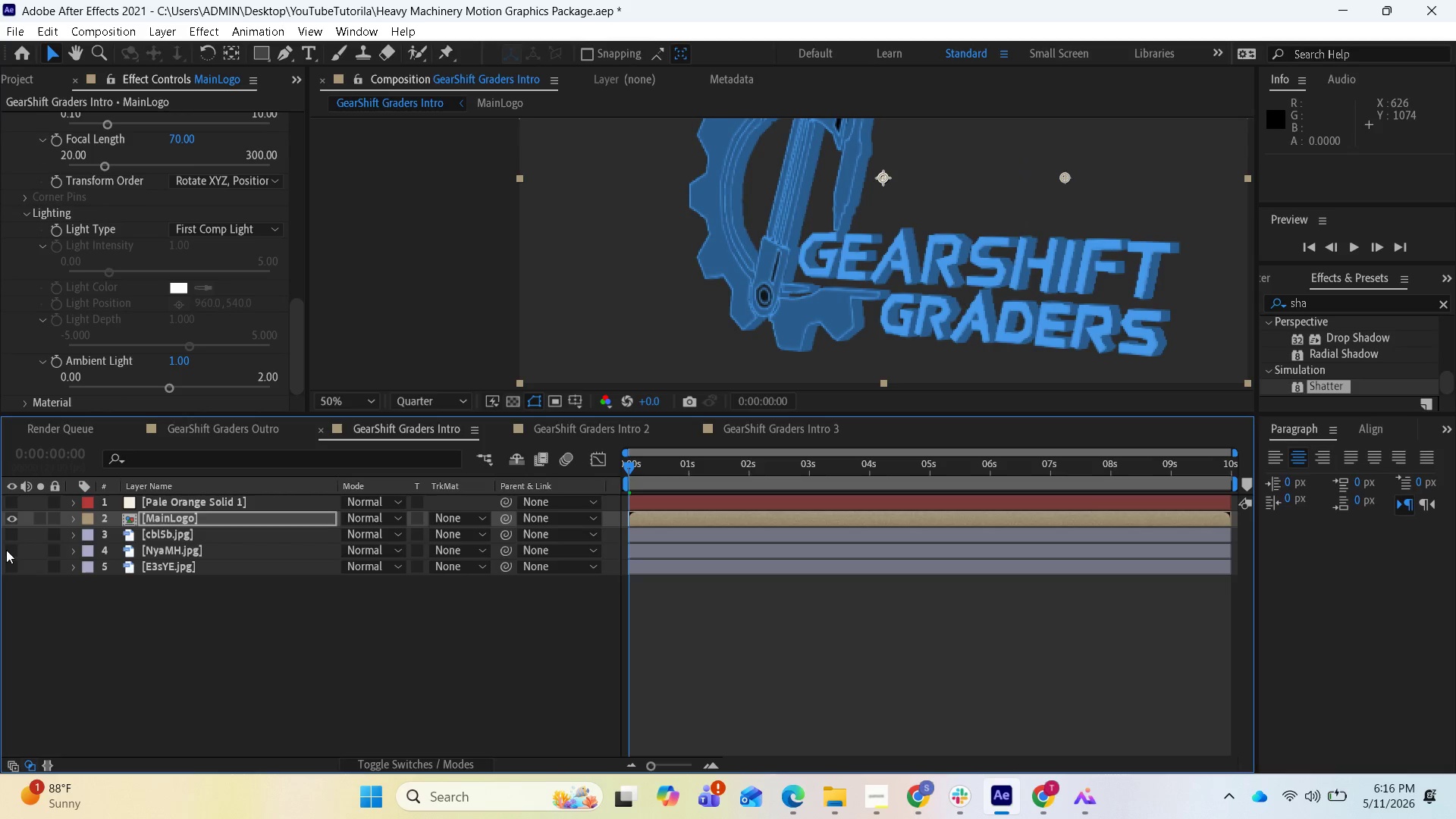 
left_click([7, 550])
 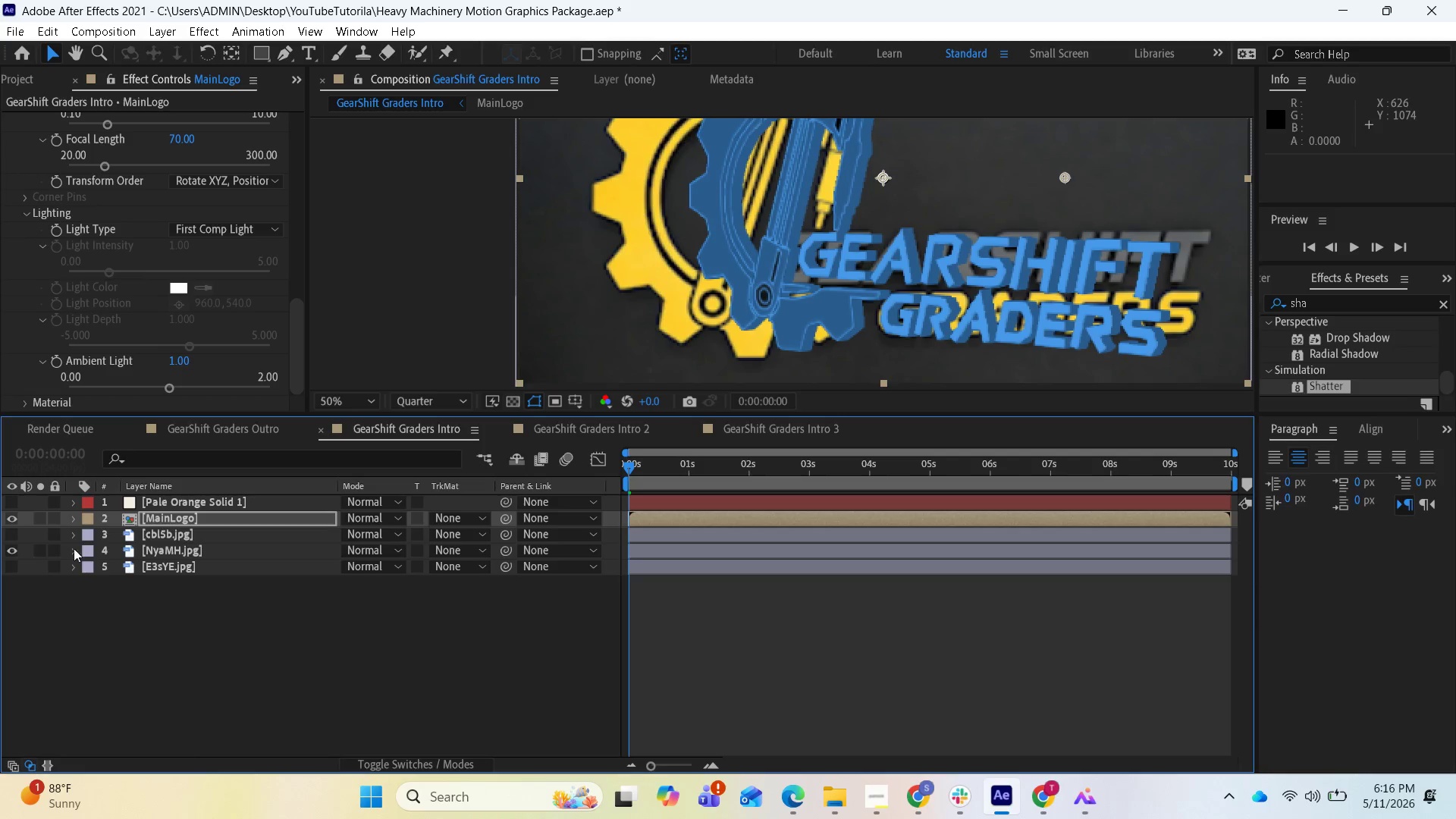 
left_click_drag(start_coordinate=[151, 554], to_coordinate=[162, 534])
 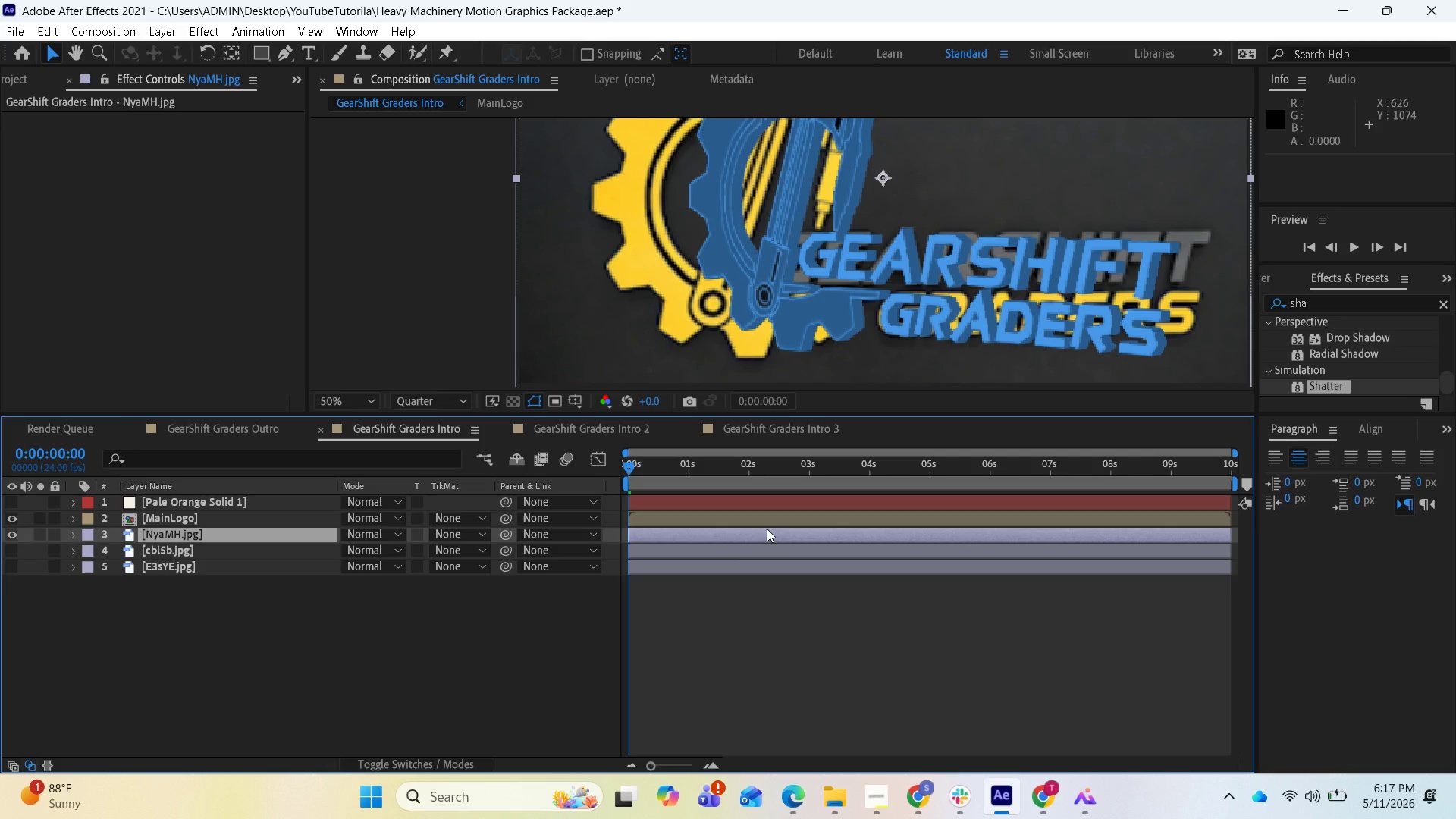 
wait(6.22)
 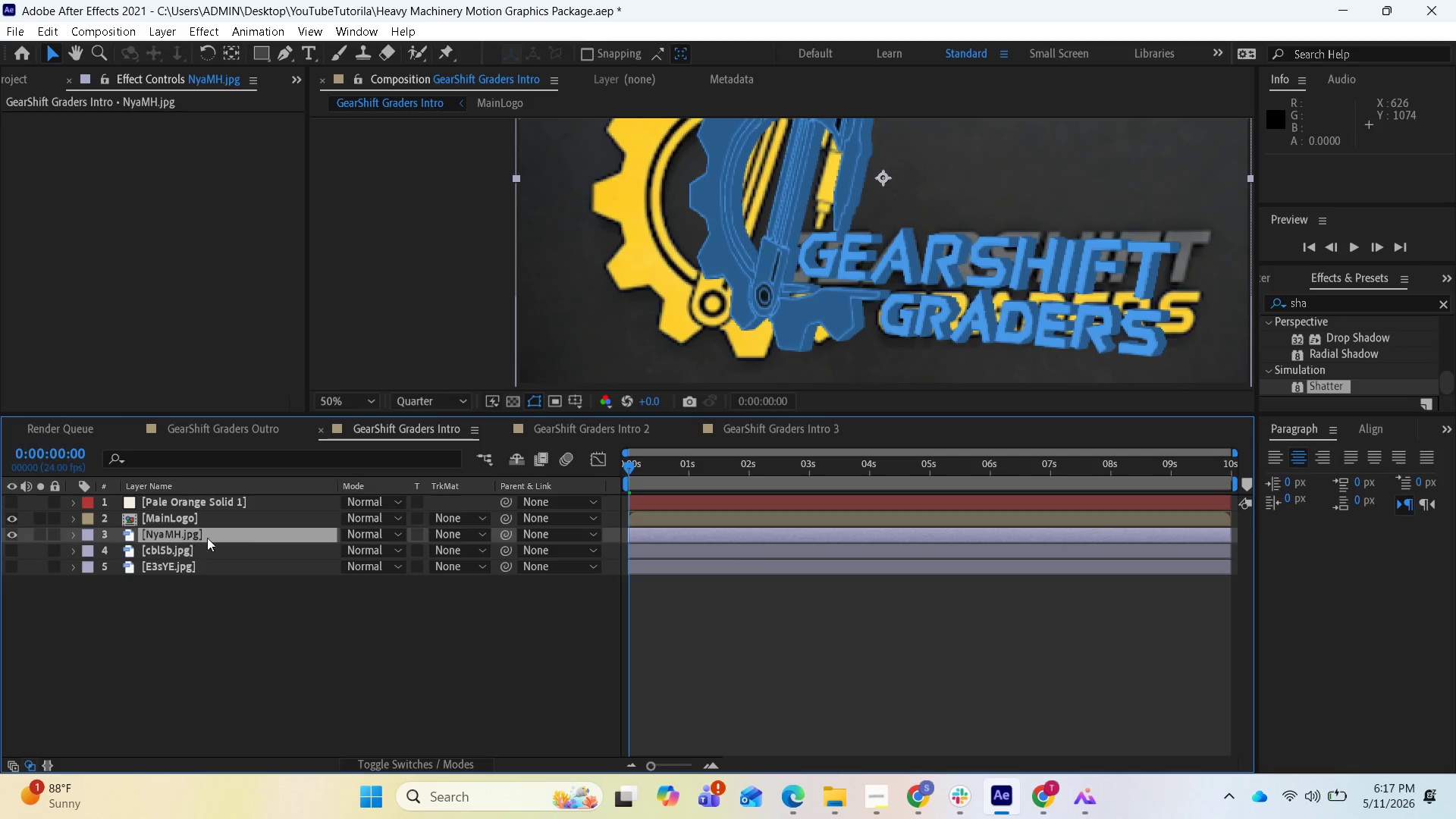 
scroll: coordinate [805, 340], scroll_direction: none, amount: 0.0
 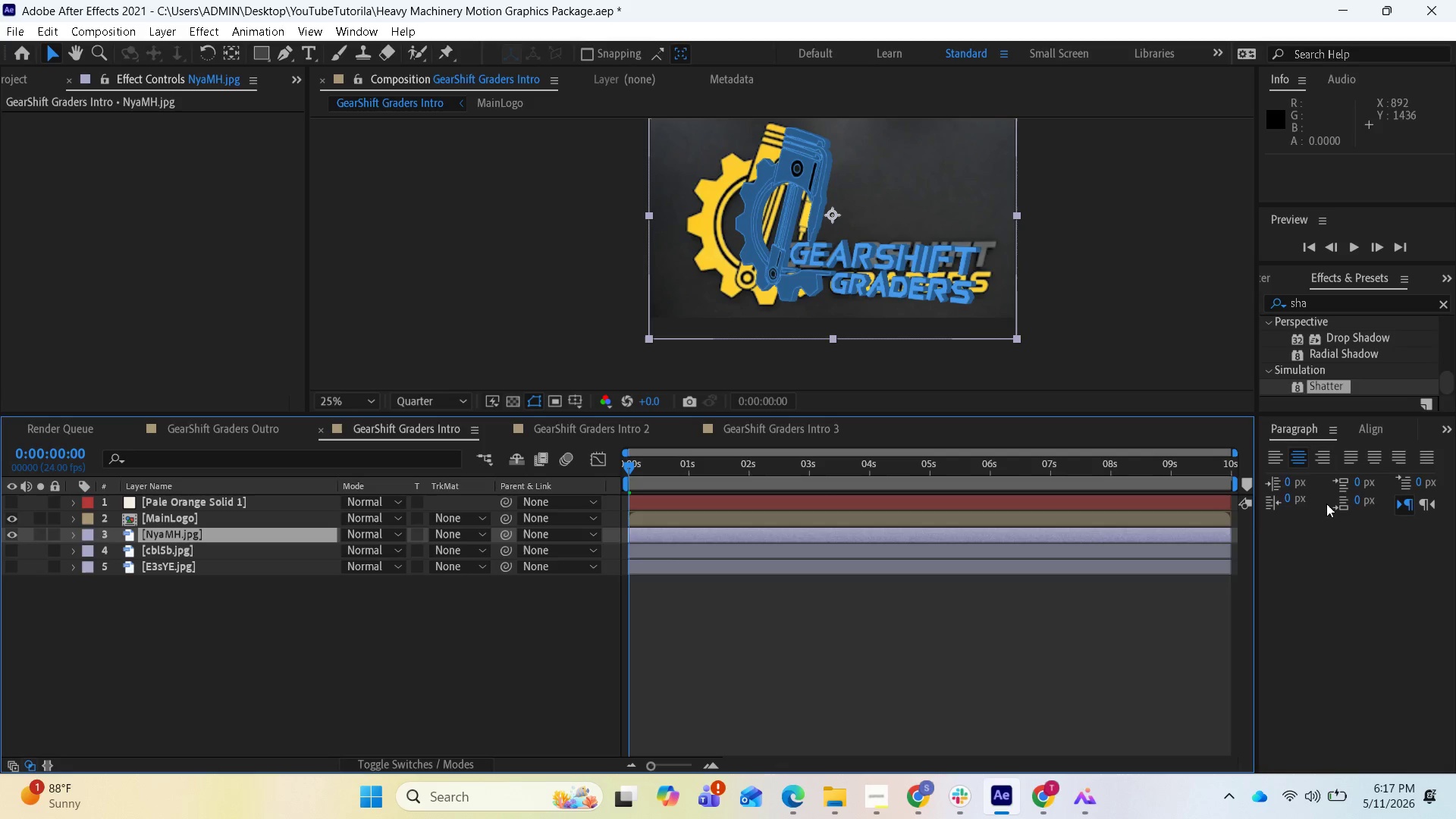 
wait(5.15)
 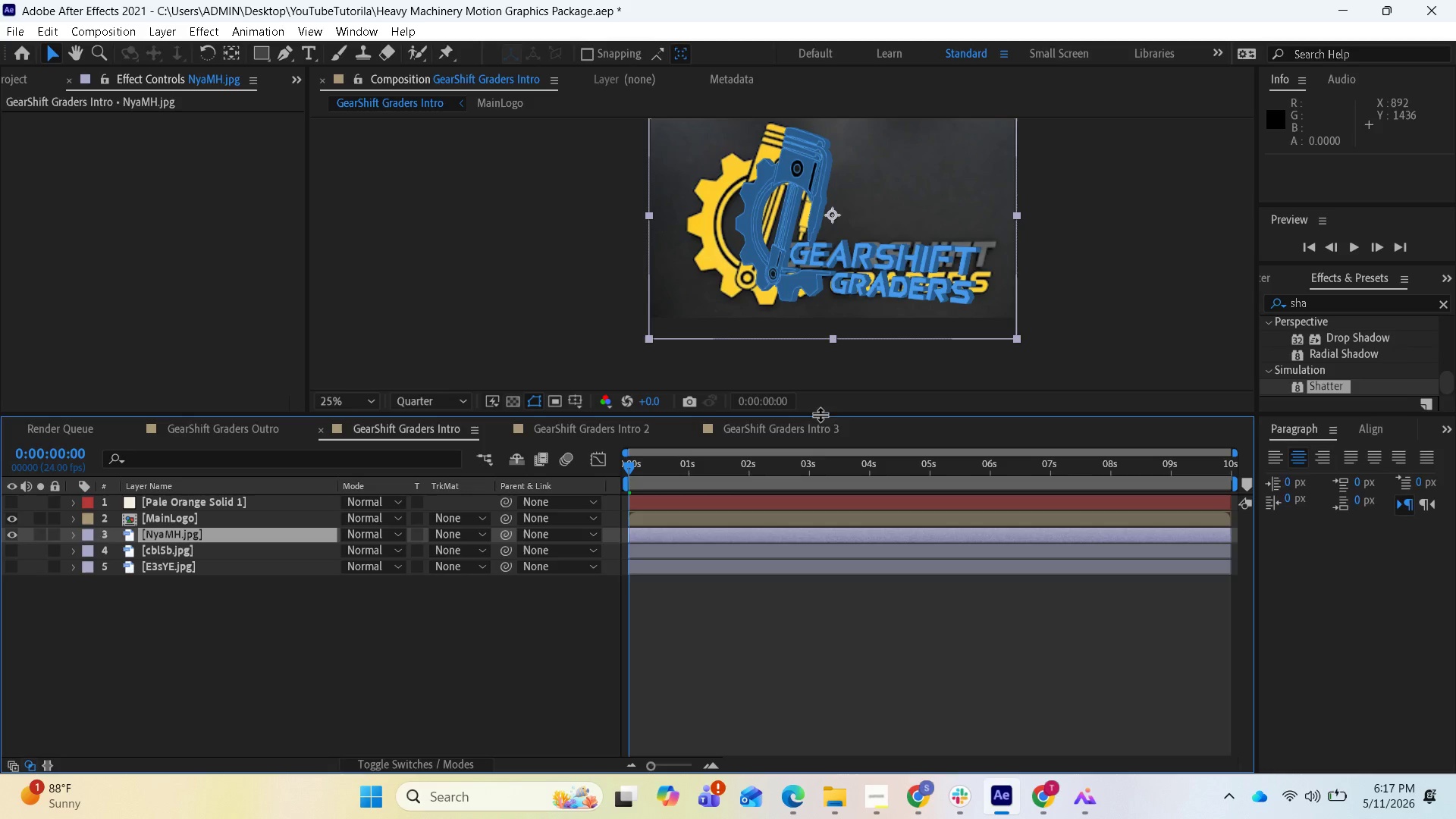 
left_click_drag(start_coordinate=[1326, 391], to_coordinate=[991, 538])
 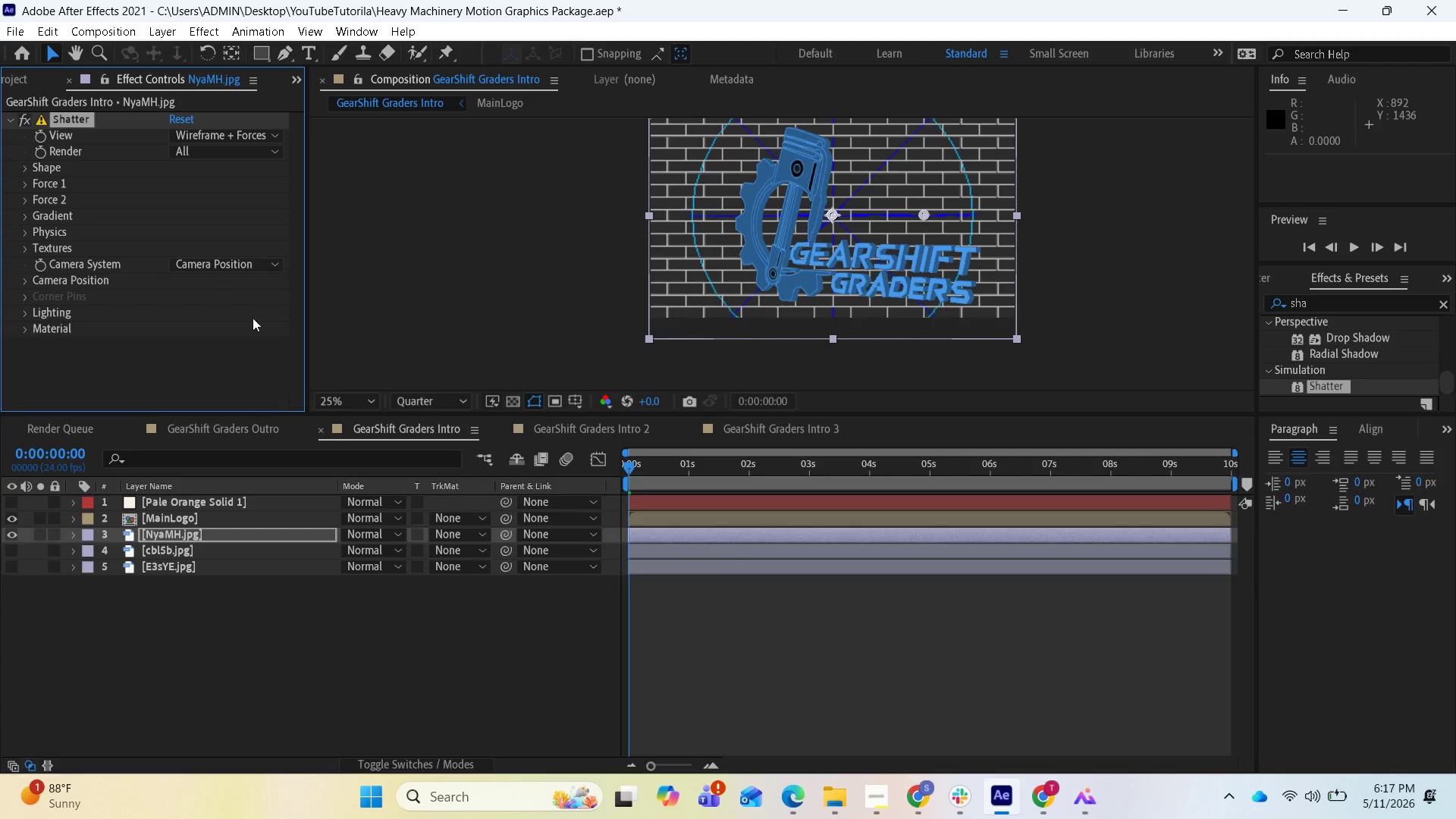 
wait(7.03)
 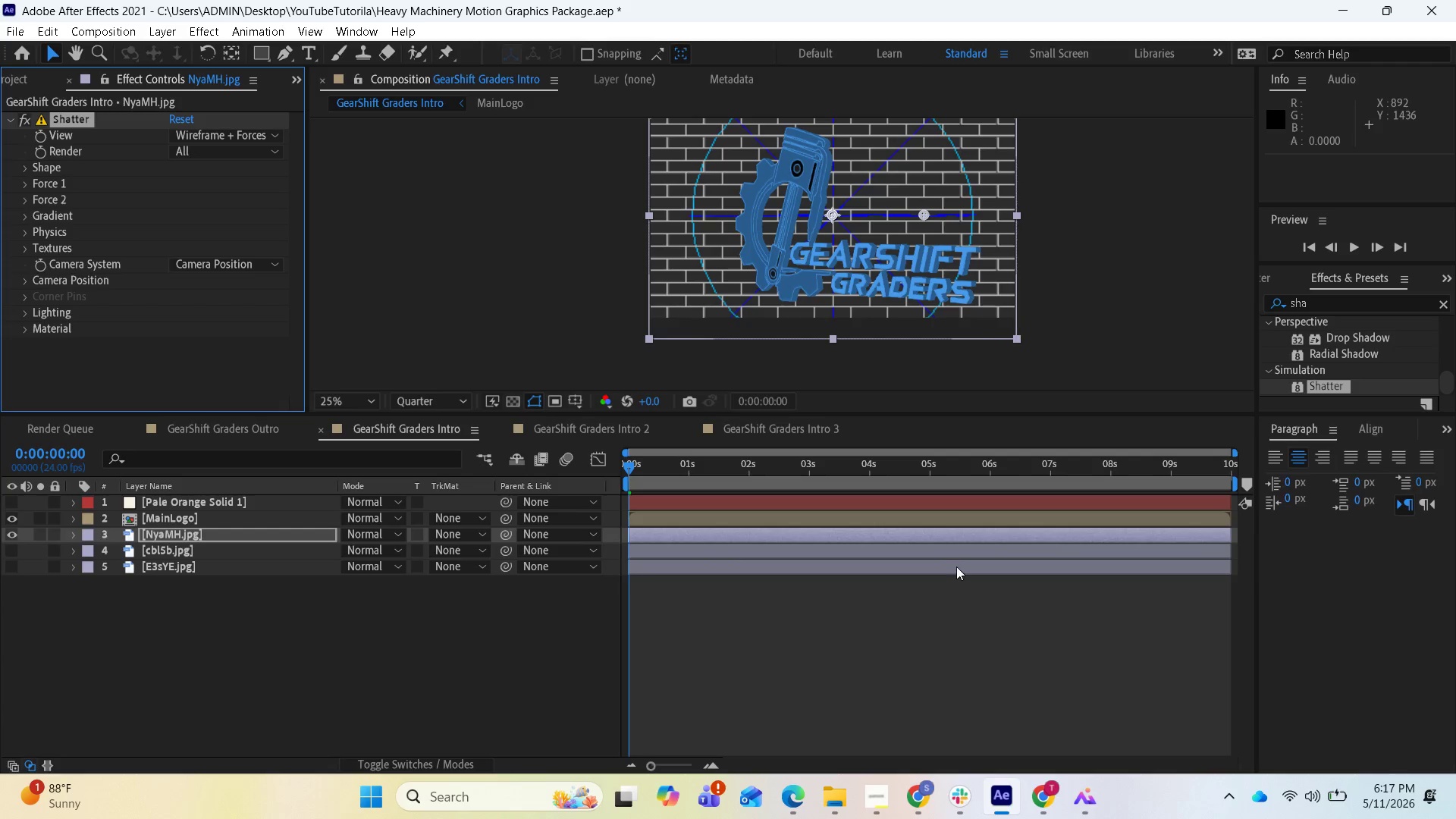 
right_click([212, 536])
 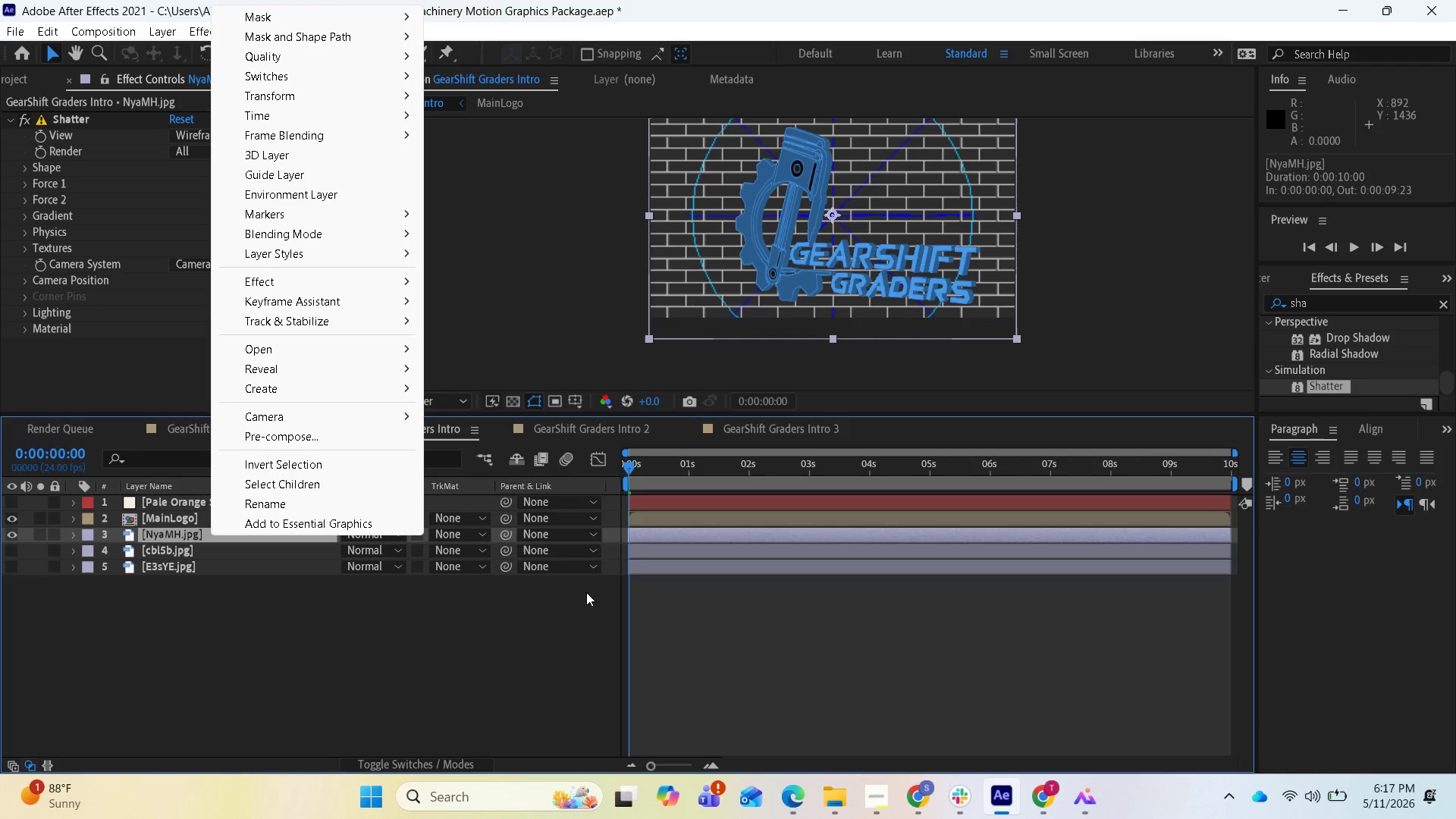 
wait(7.61)
 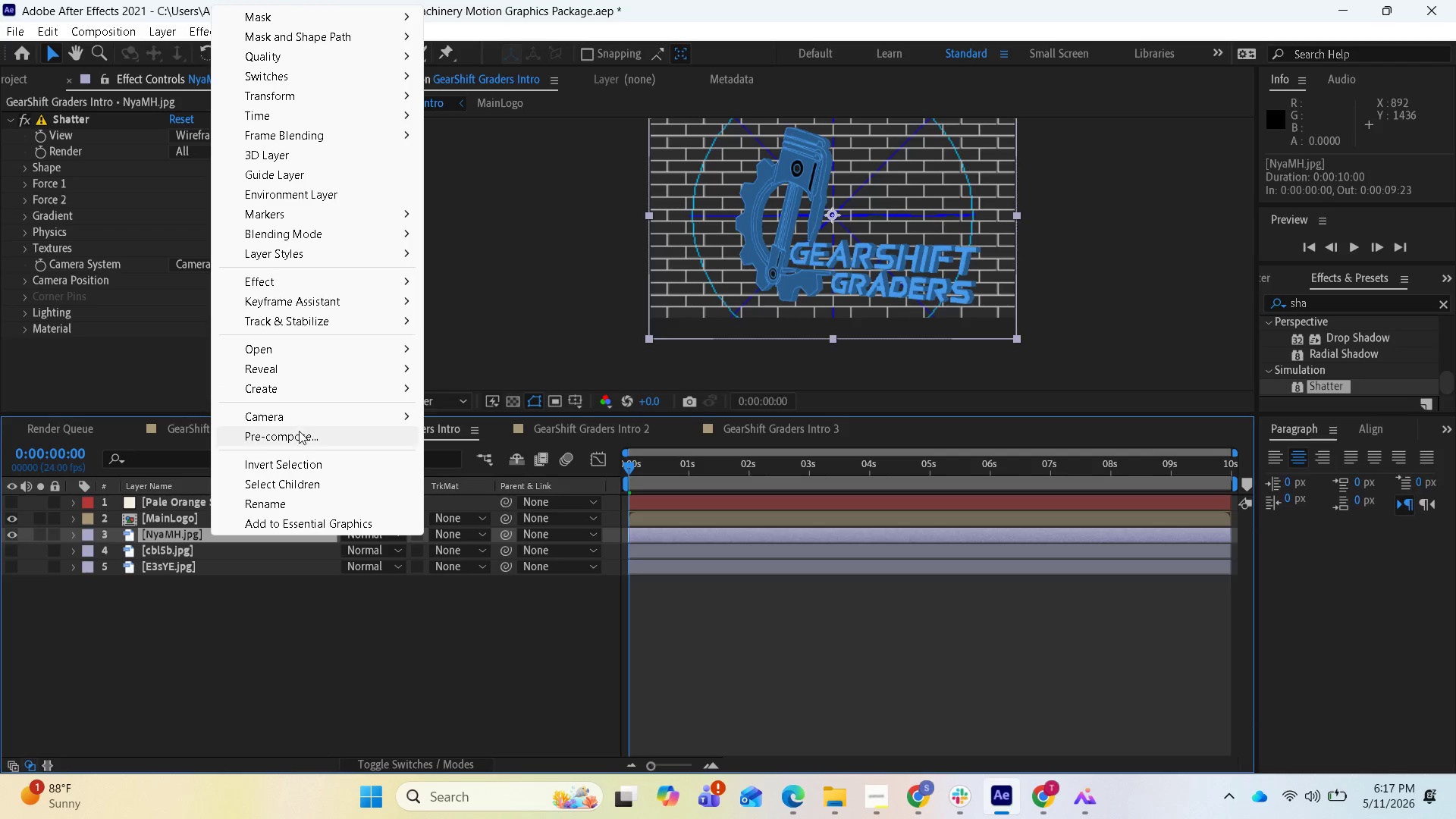 
left_click([50, 363])
 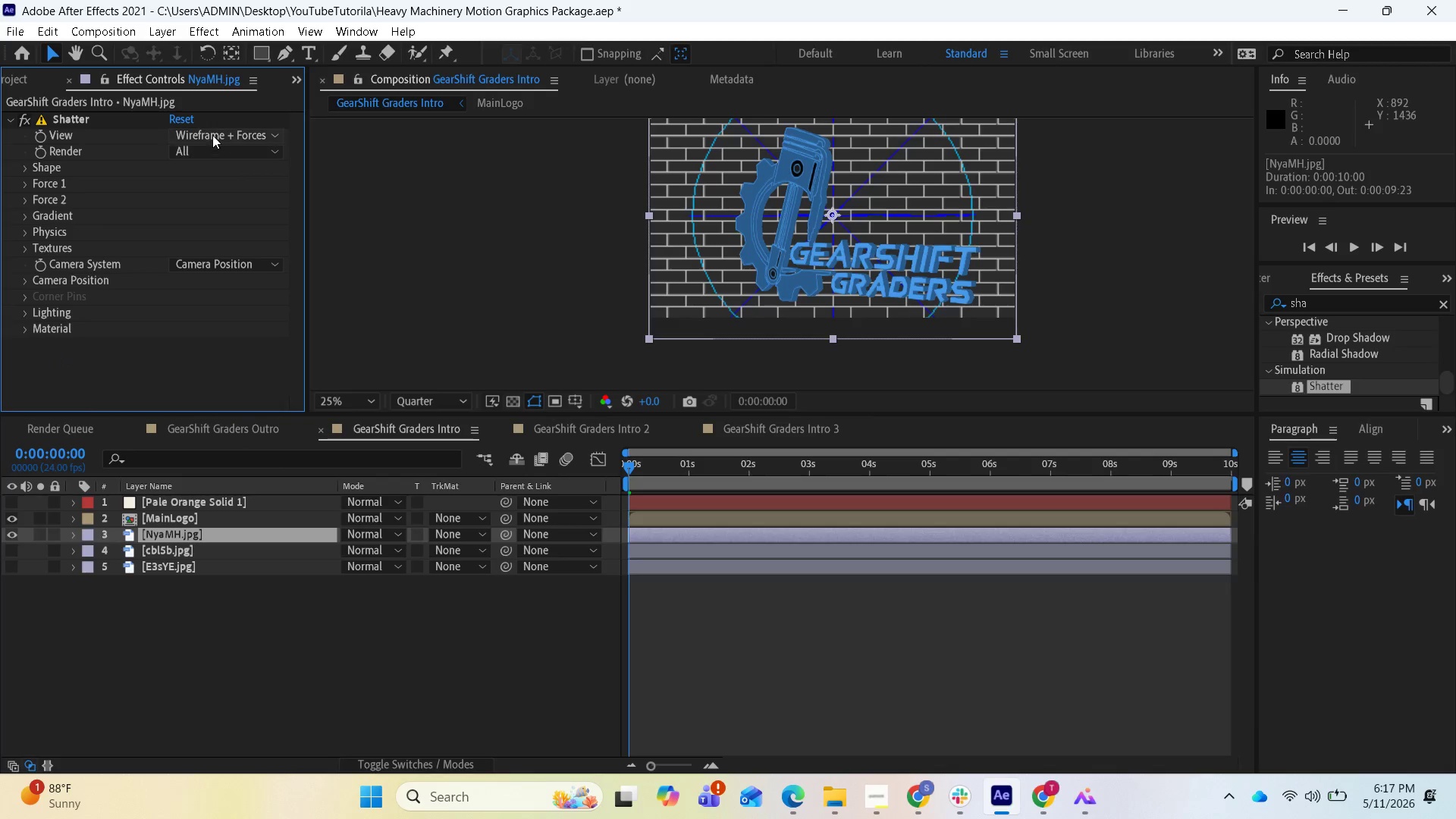 
left_click([213, 133])
 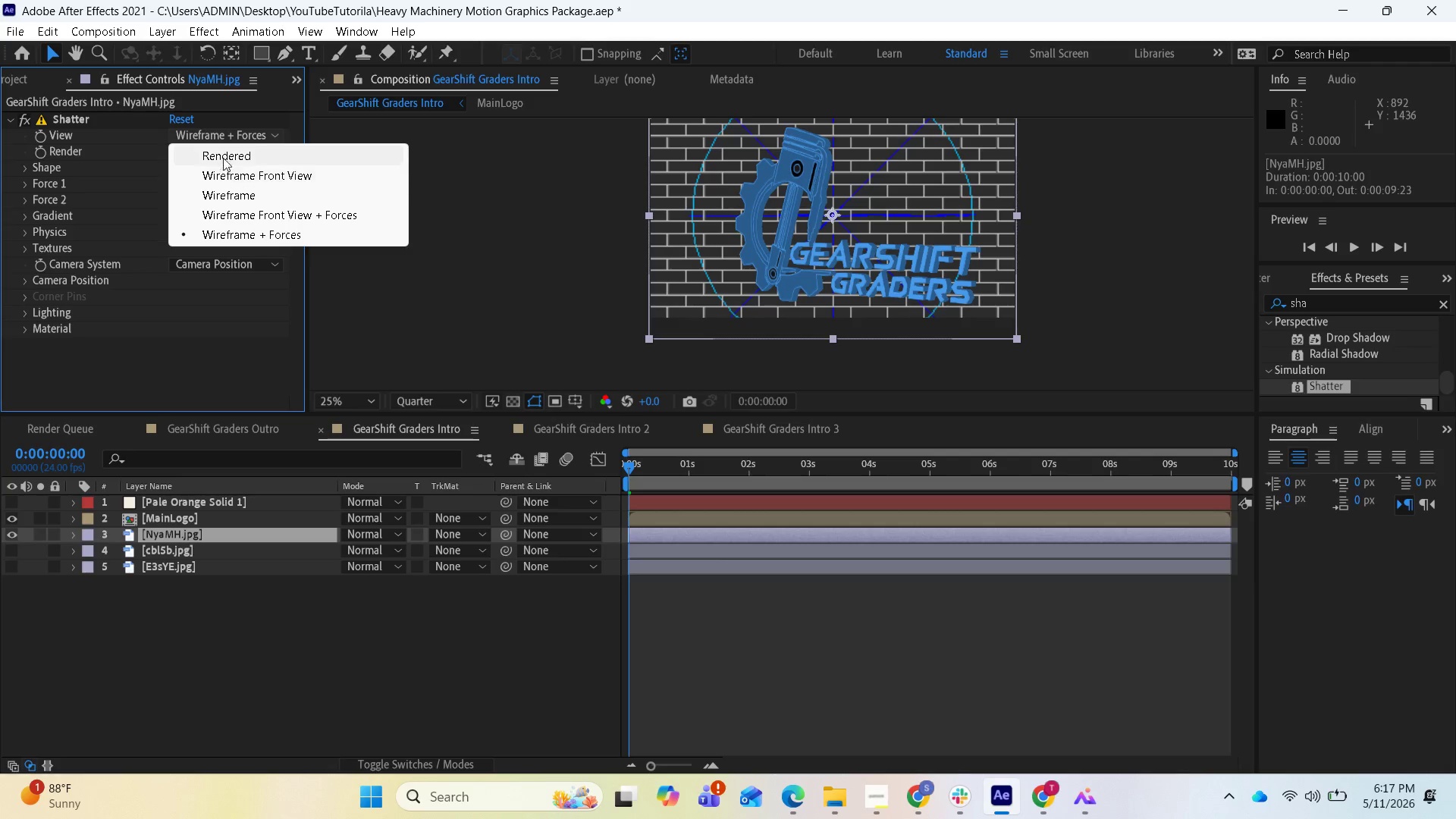 
left_click([224, 153])
 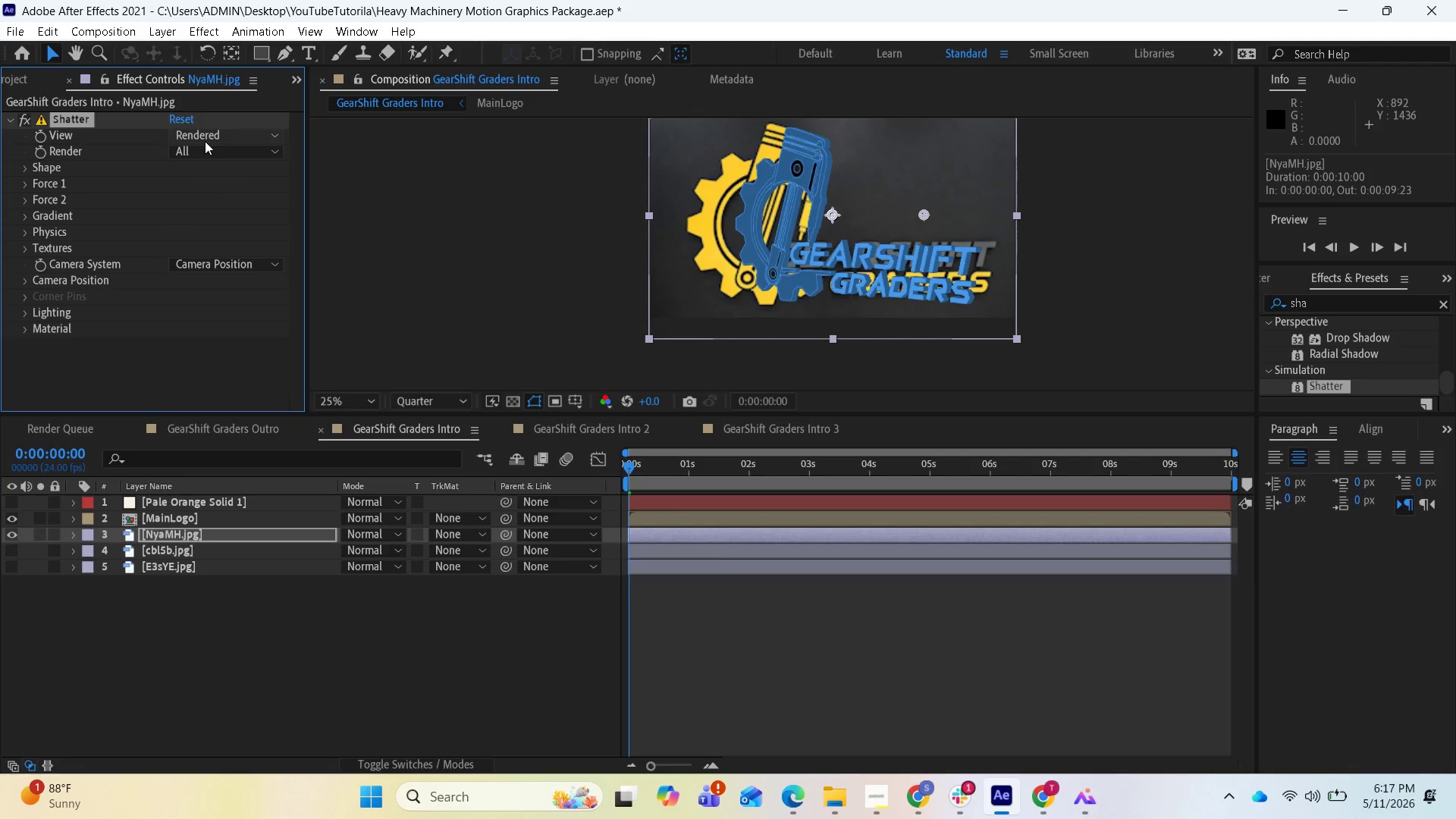 
wait(11.48)
 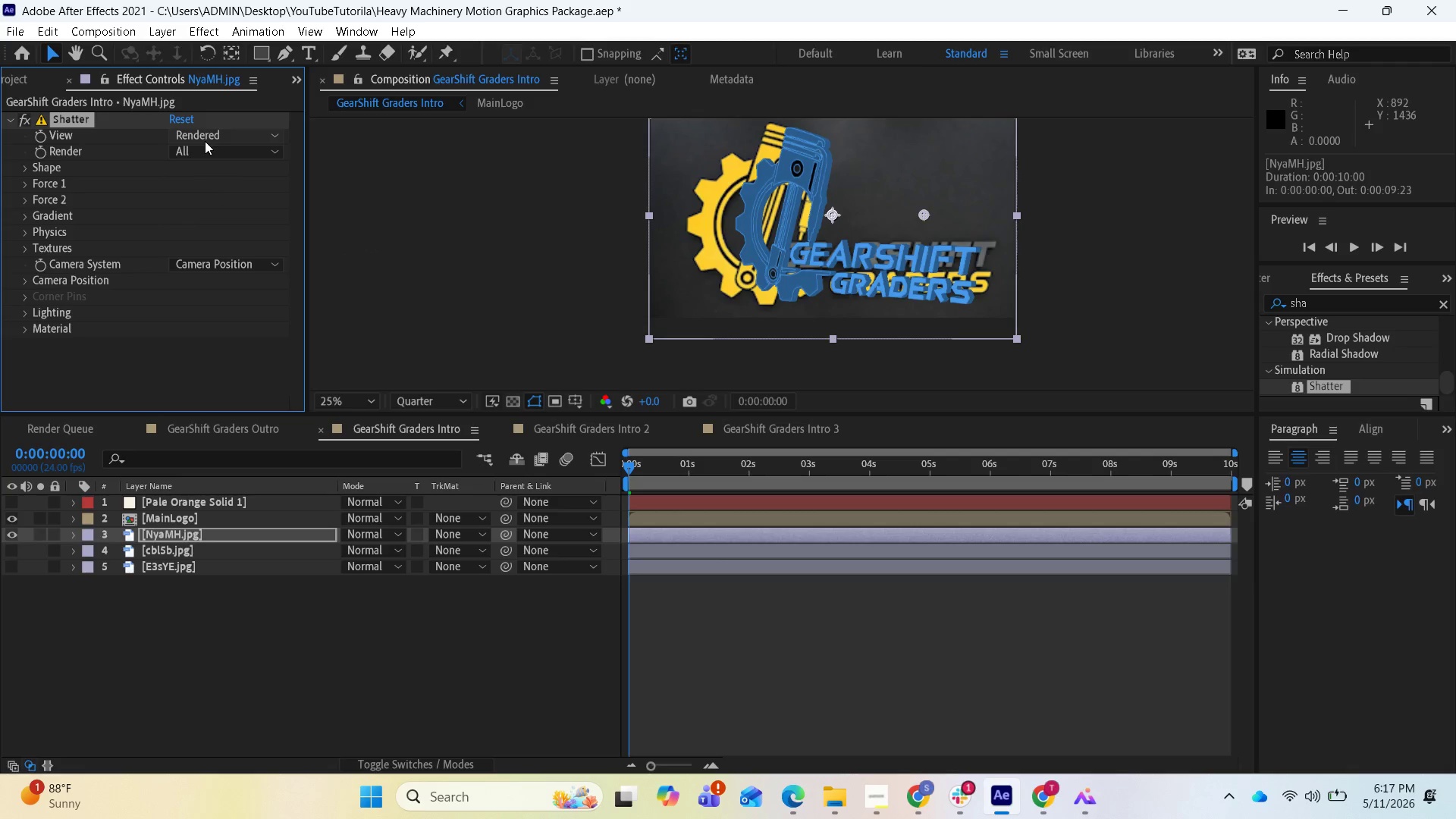 
left_click([28, 171])
 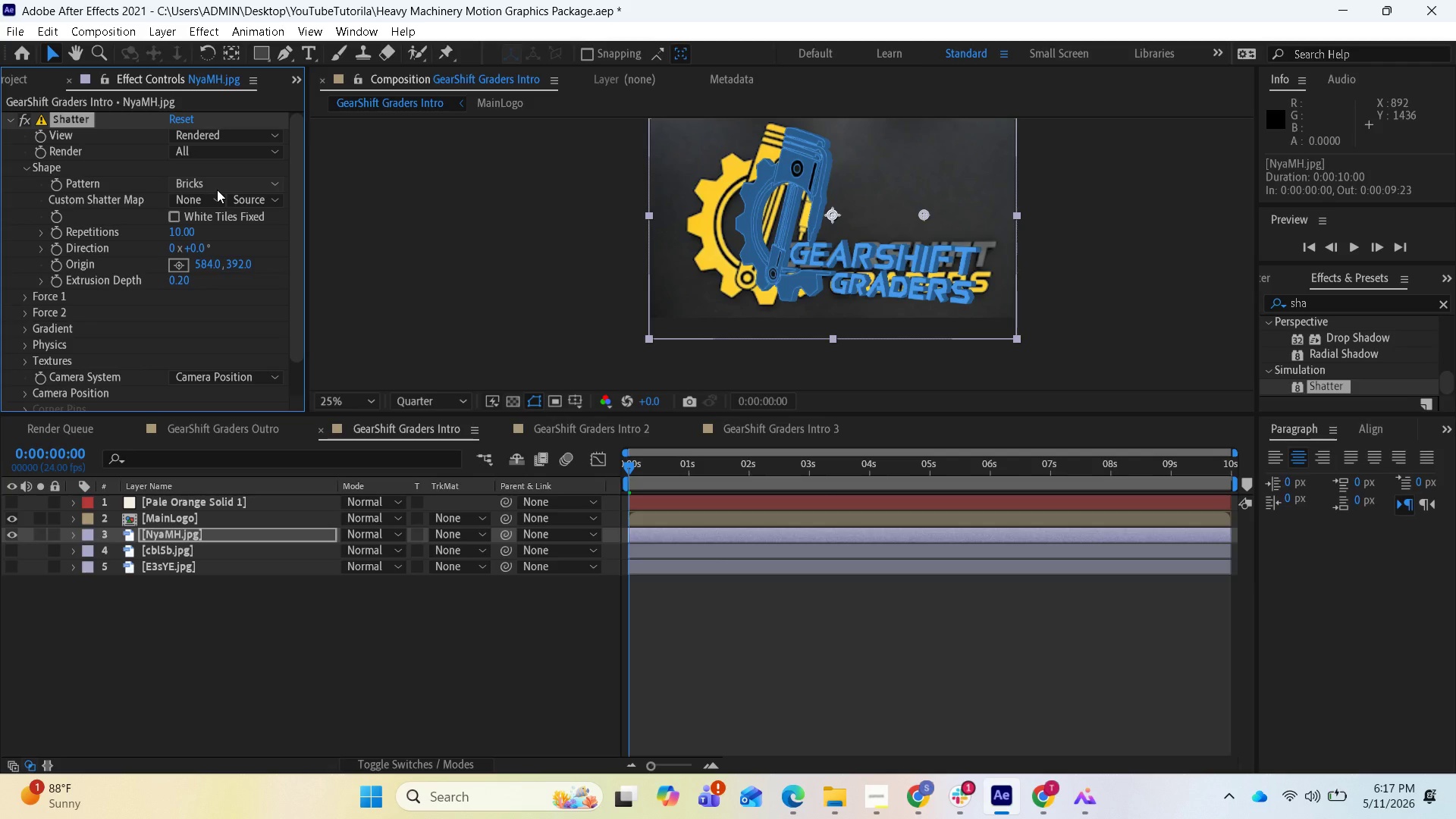 
left_click([217, 190])
 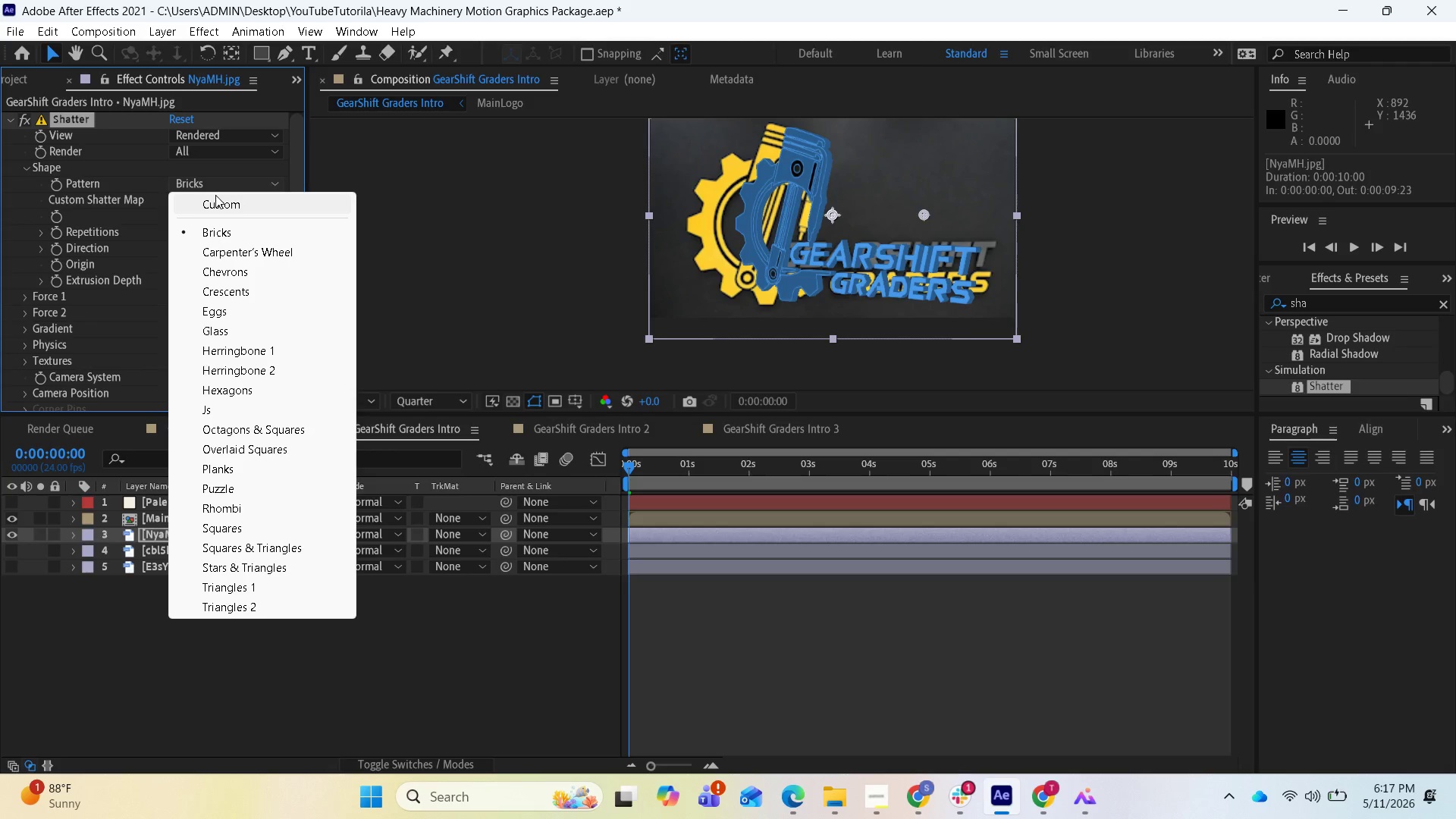 
left_click([212, 202])
 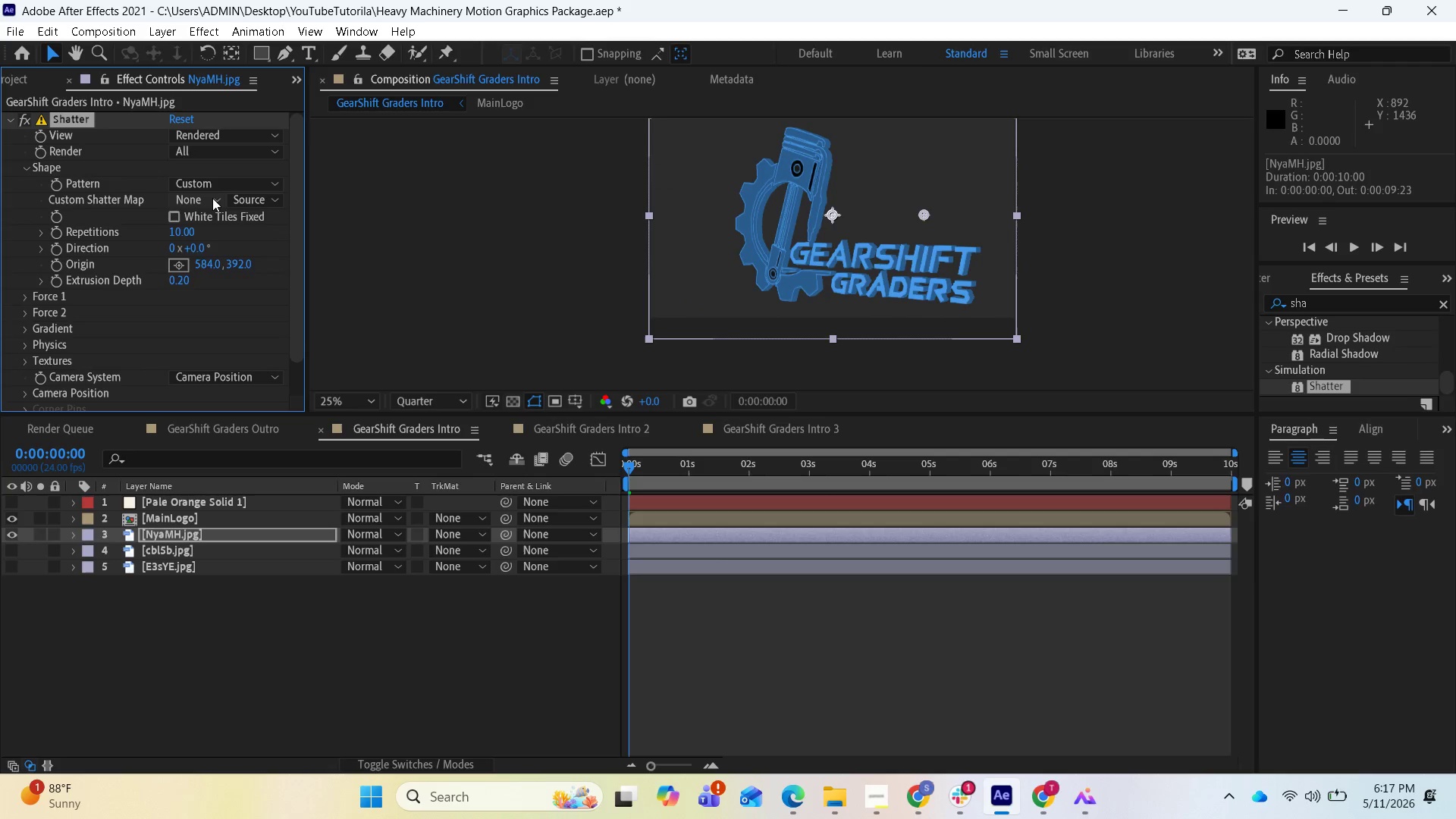 
left_click([212, 198])
 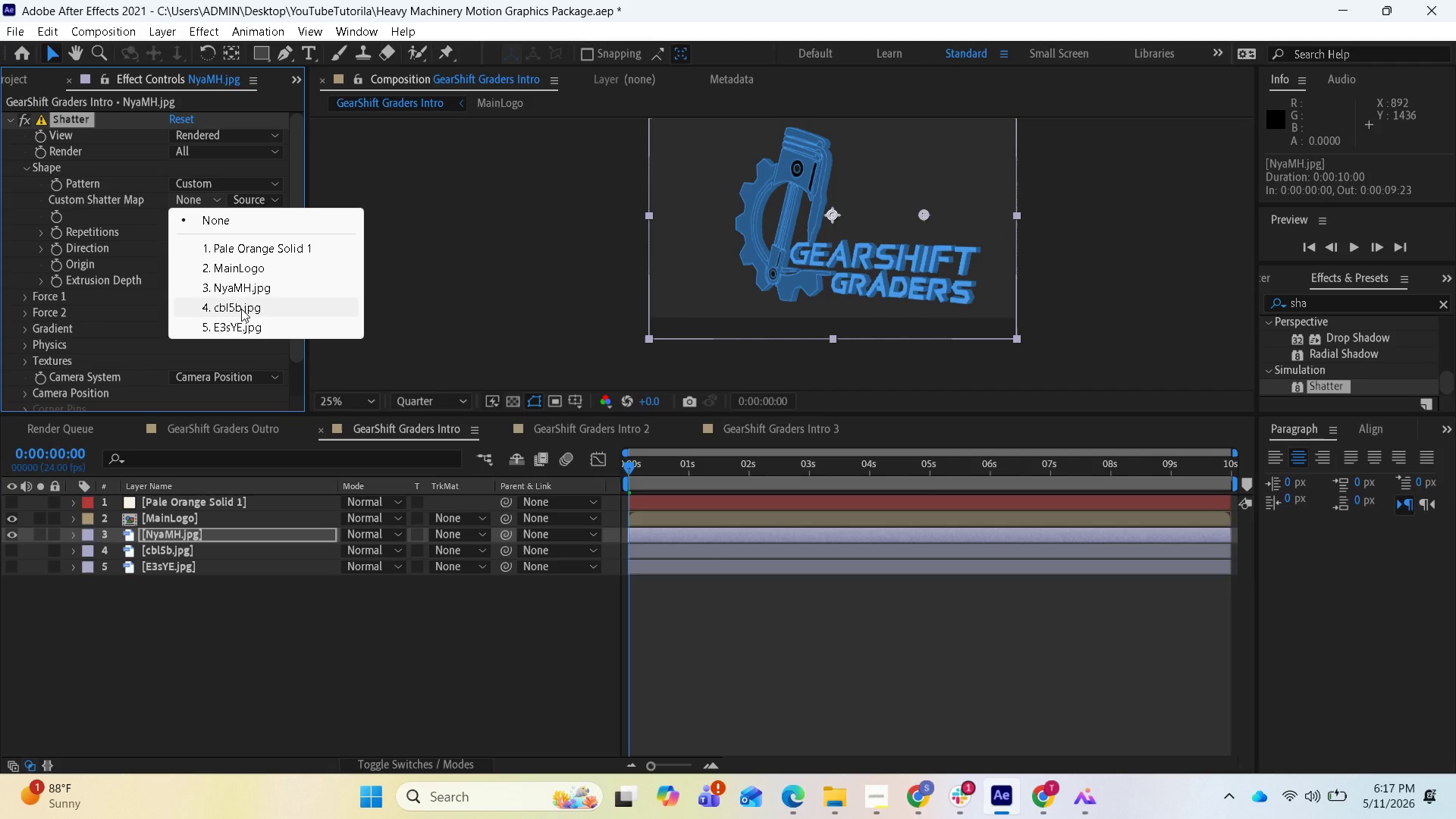 
left_click([244, 287])
 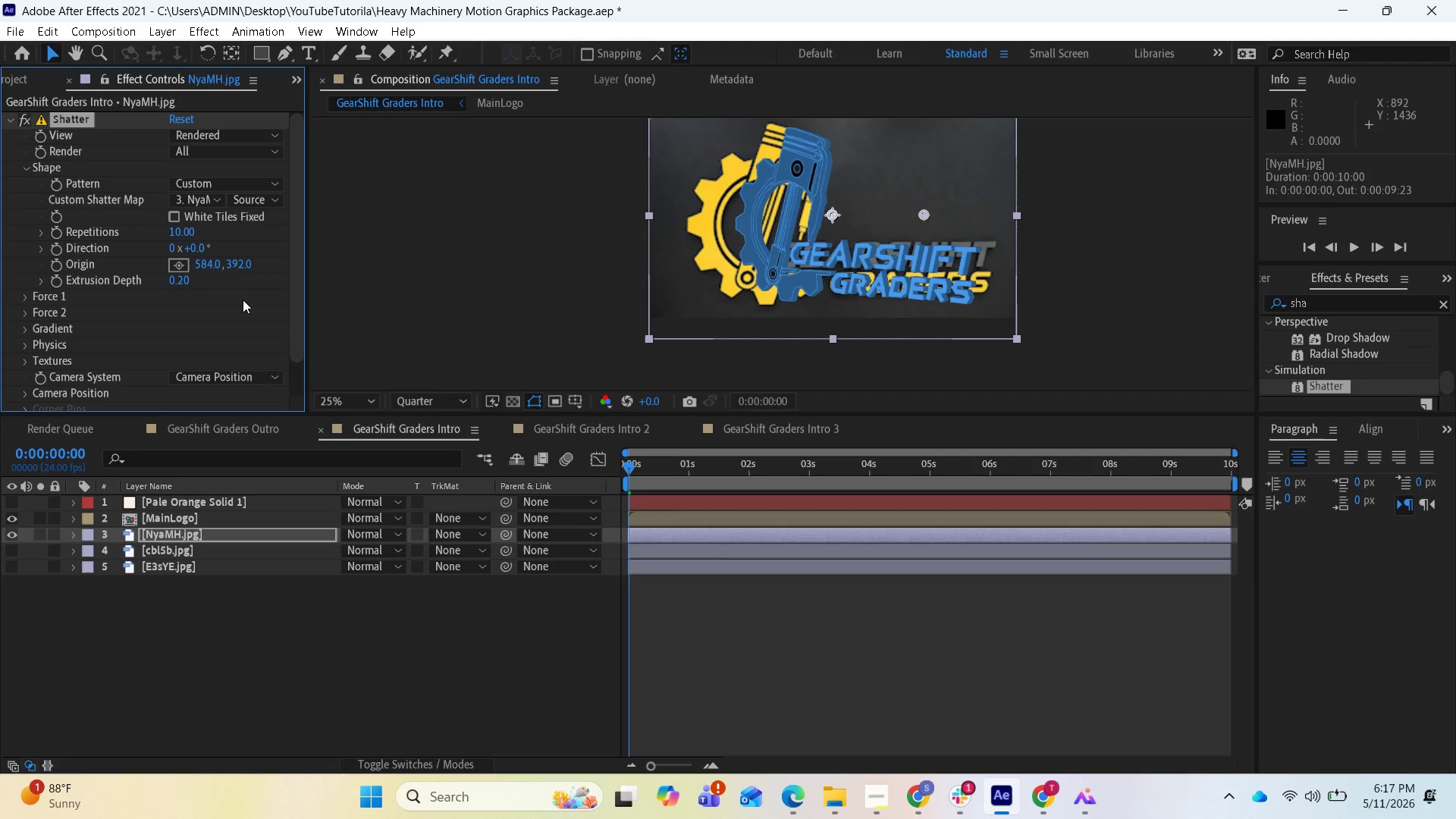 
scroll: coordinate [212, 306], scroll_direction: down, amount: 1.0
 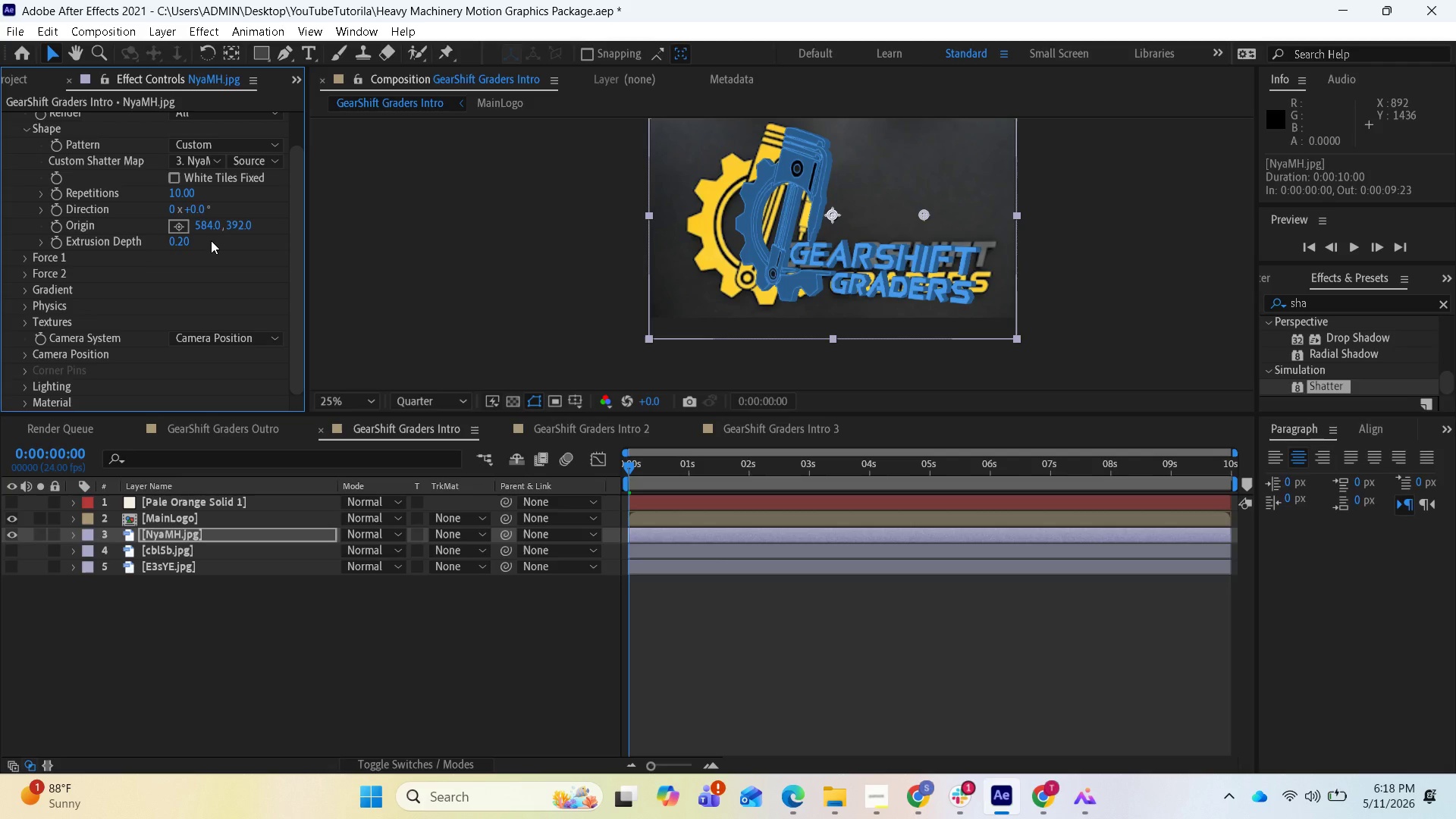 
wait(15.04)
 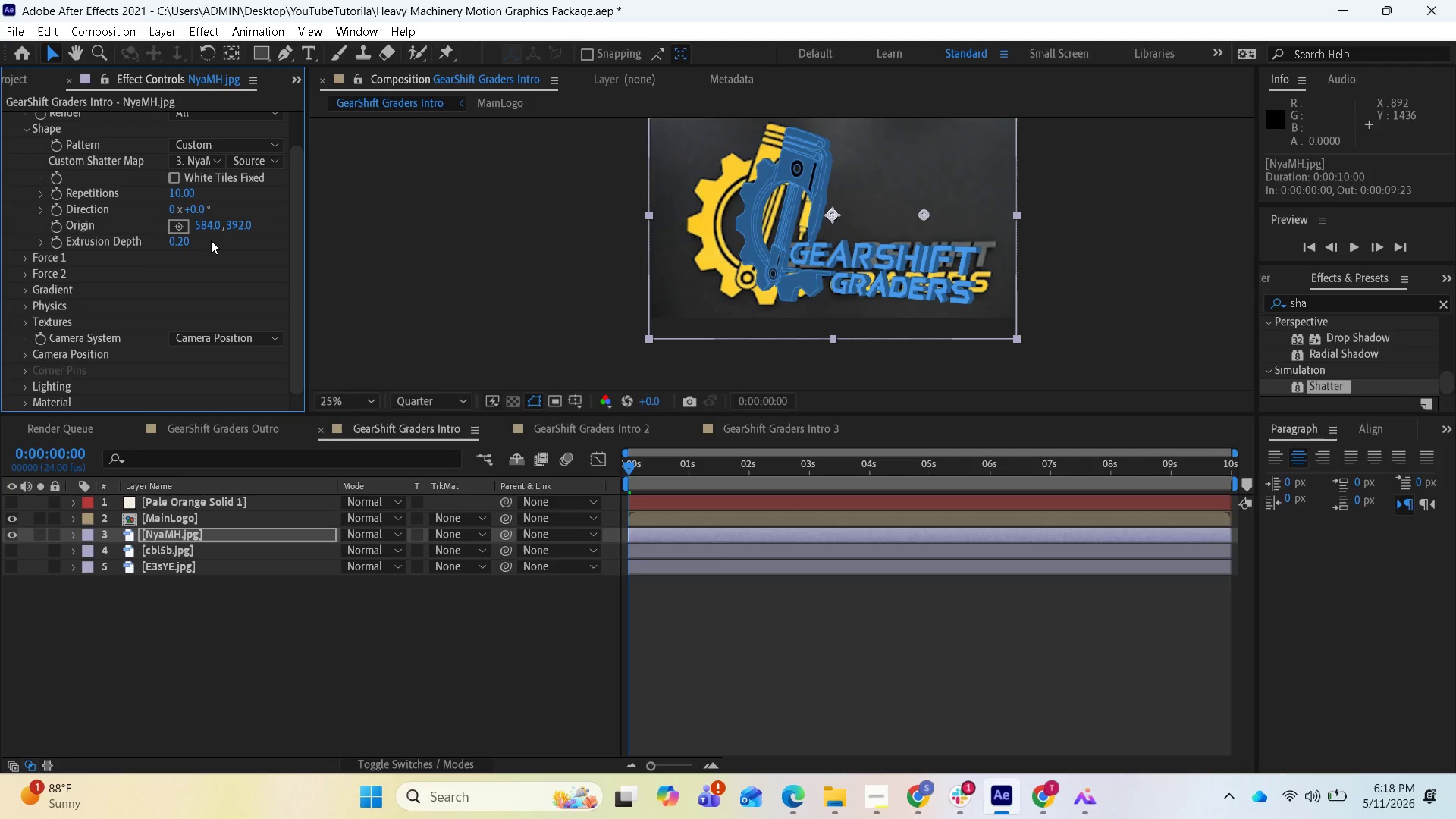 
scroll: coordinate [73, 366], scroll_direction: down, amount: 1.0
 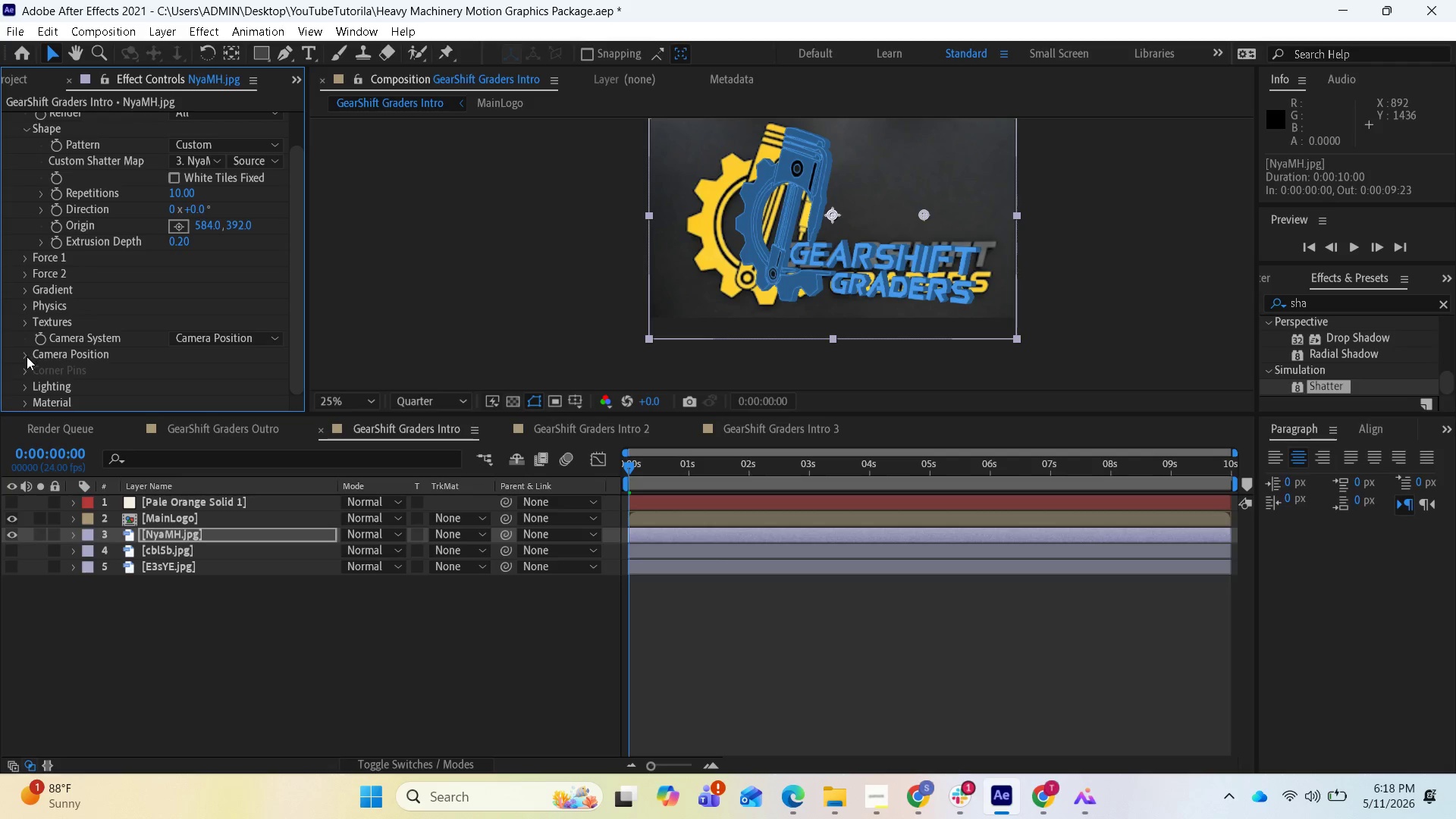 
left_click([27, 356])
 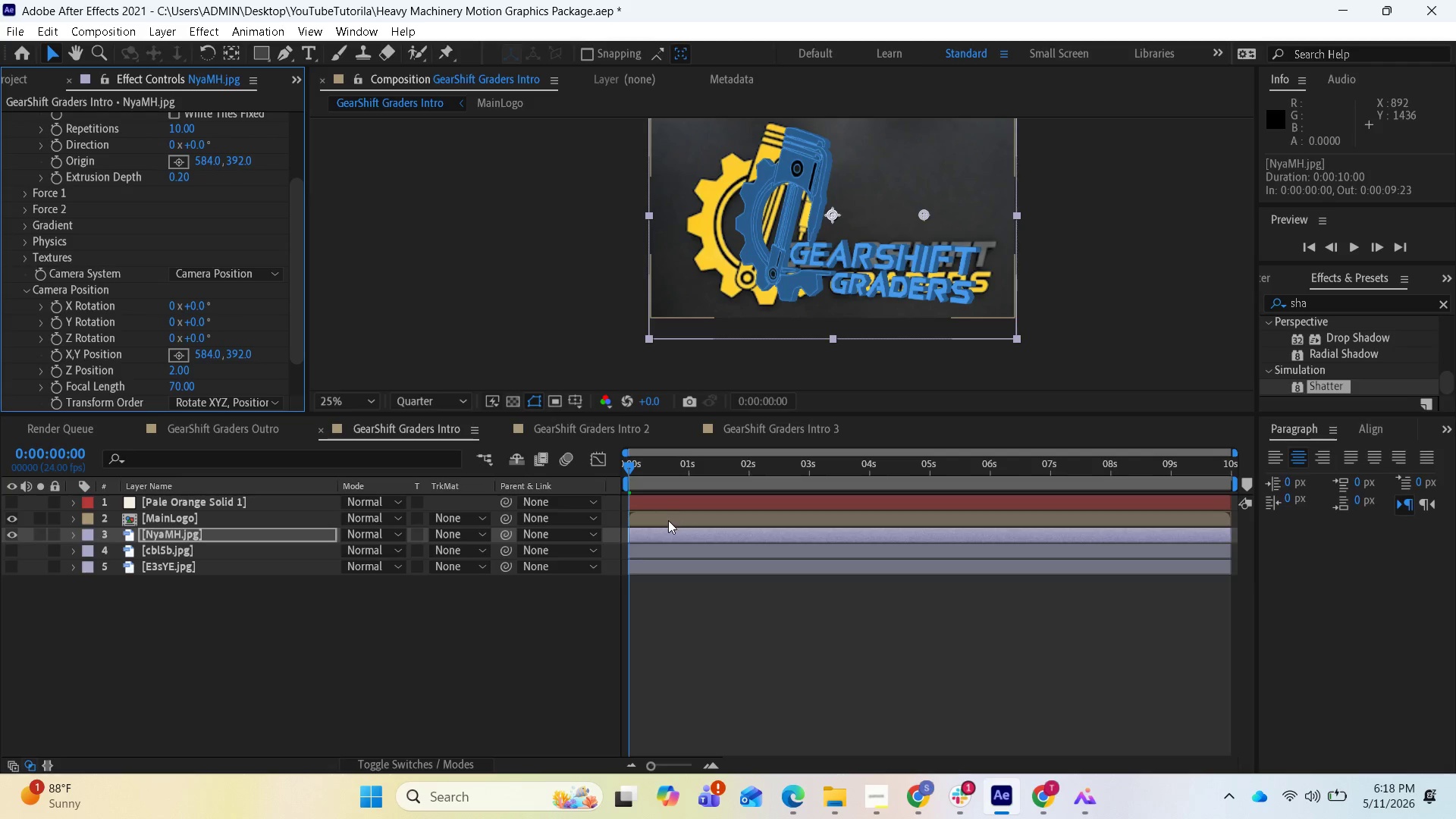 
wait(5.41)
 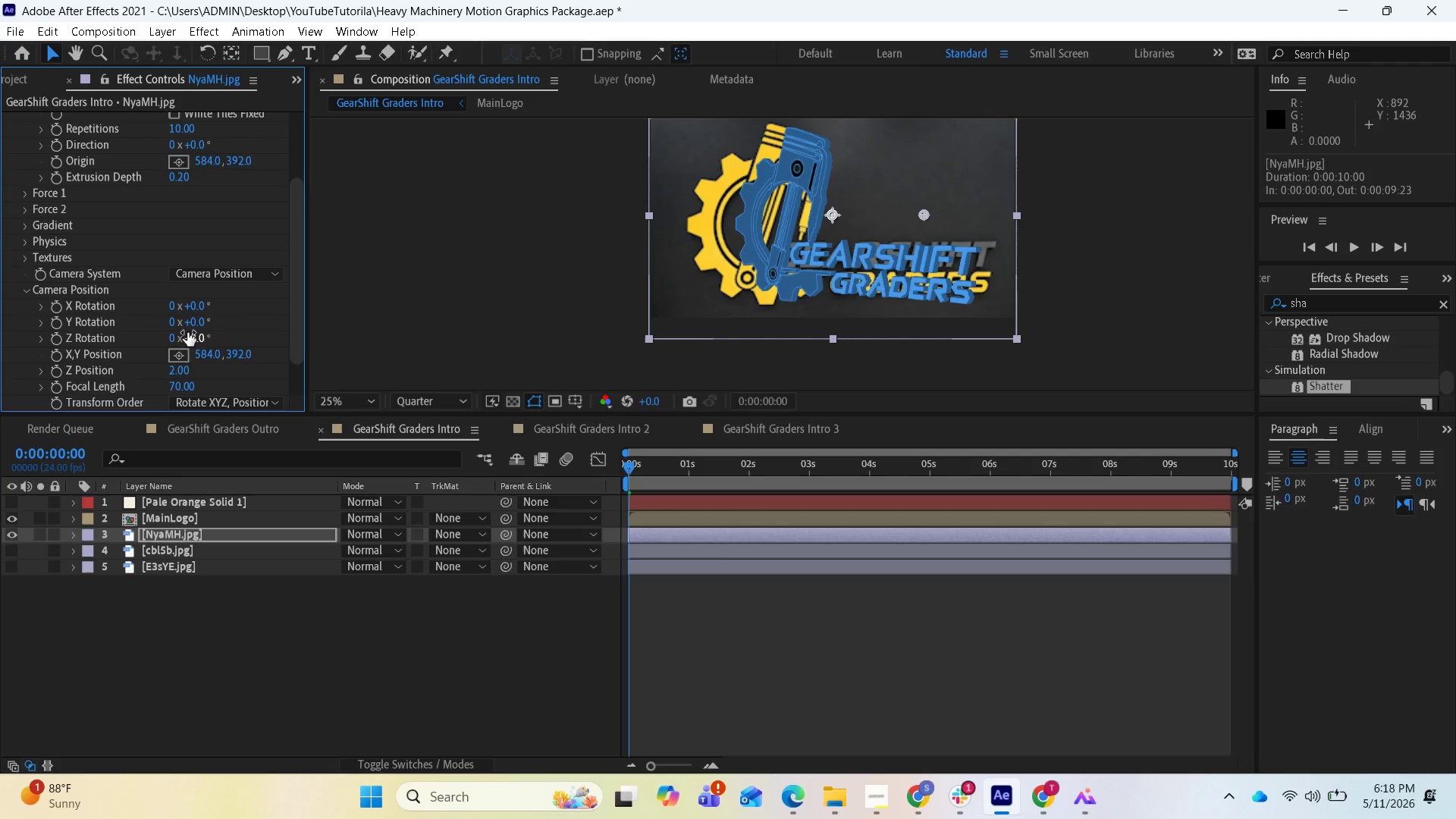 
left_click([667, 517])
 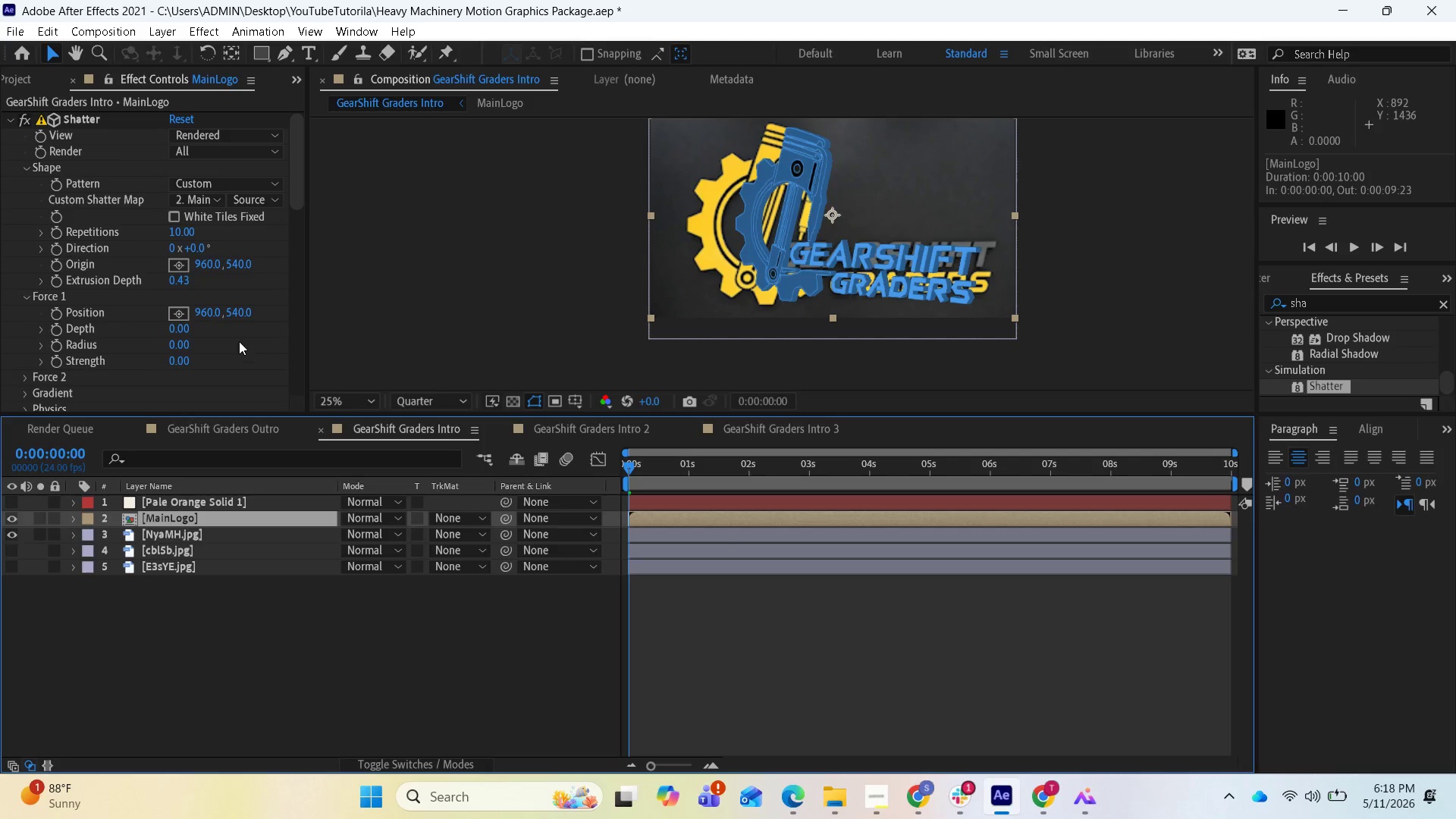 
scroll: coordinate [233, 356], scroll_direction: down, amount: 8.0
 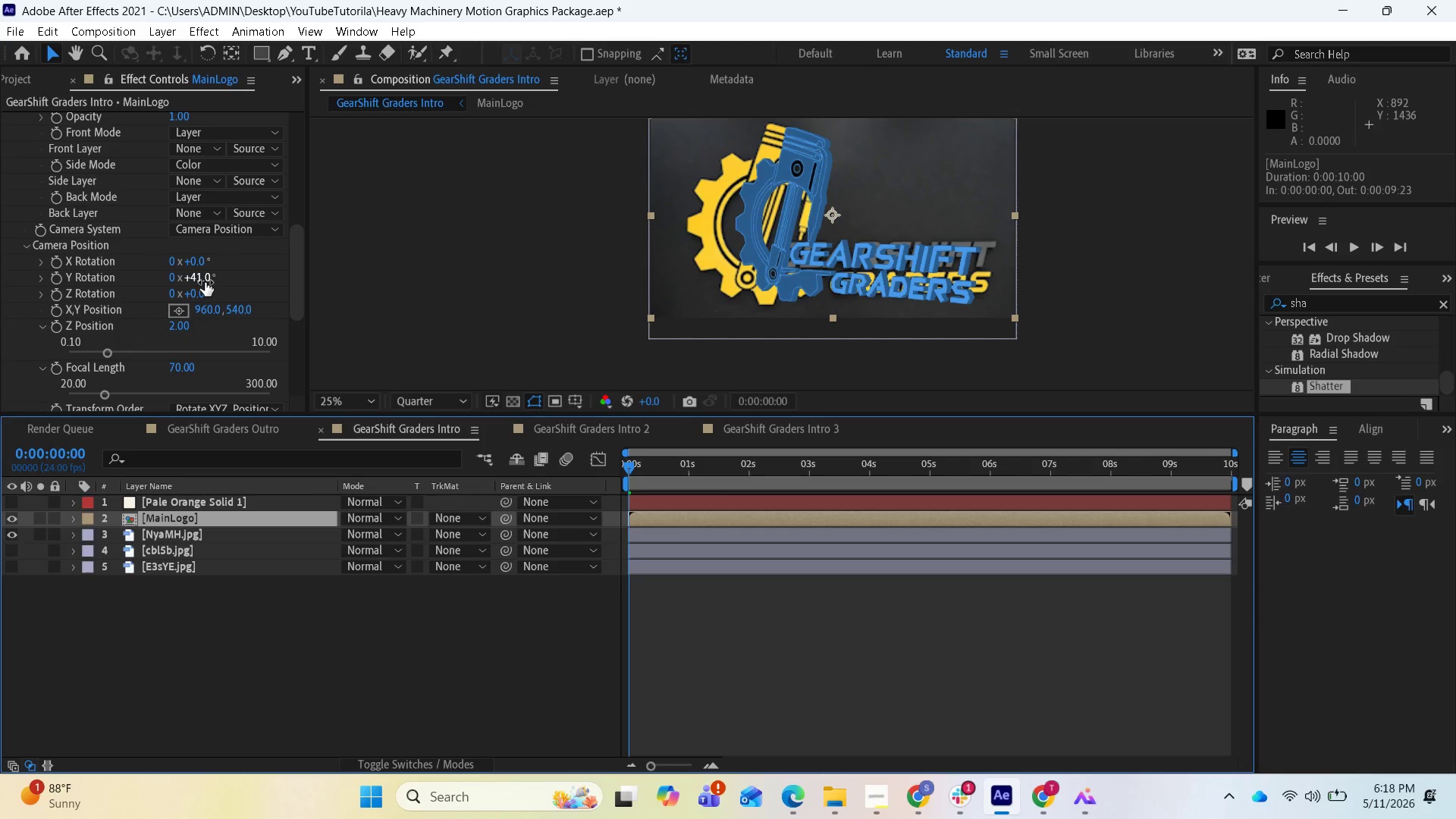 
wait(11.8)
 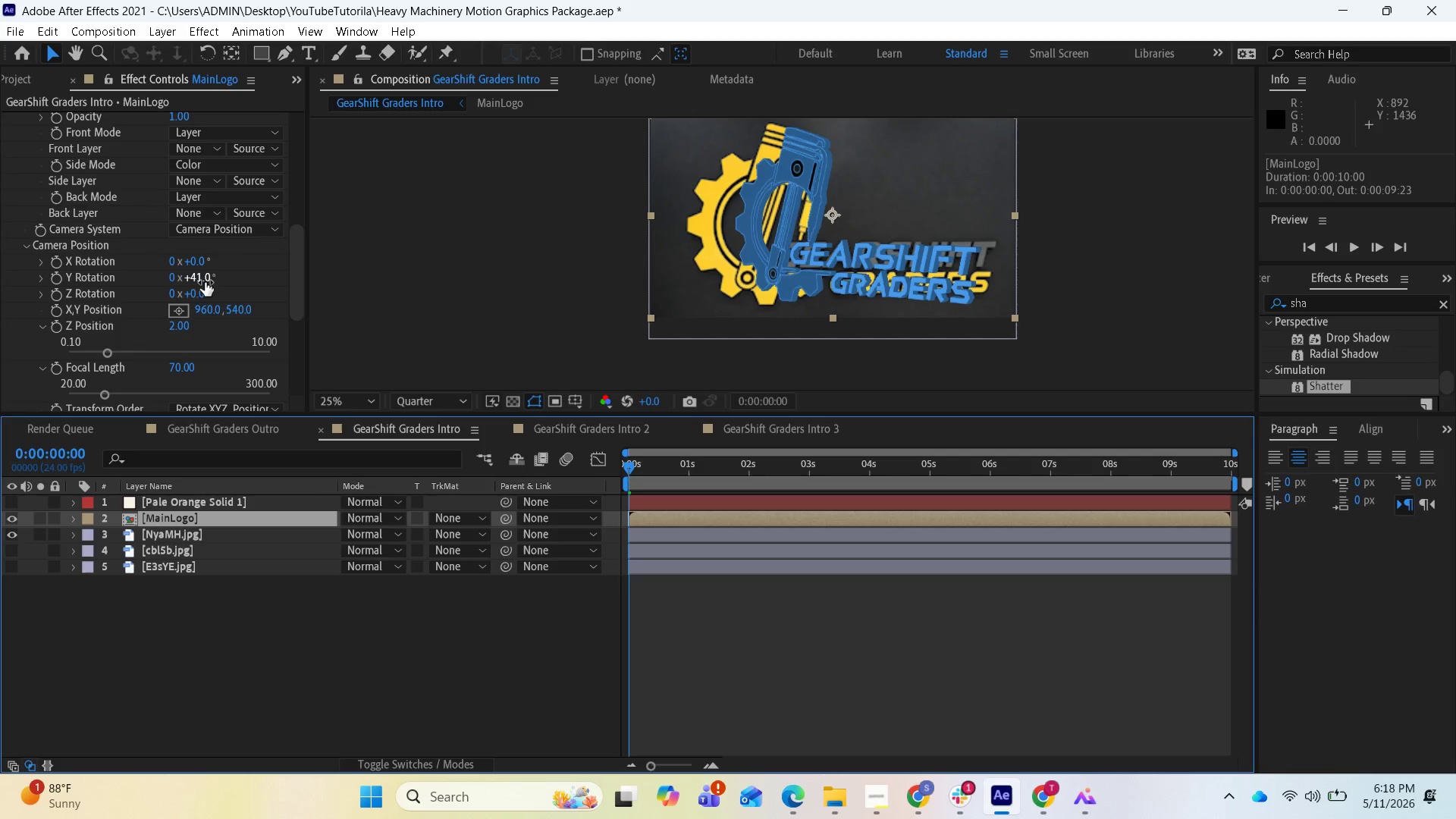 
left_click([222, 532])
 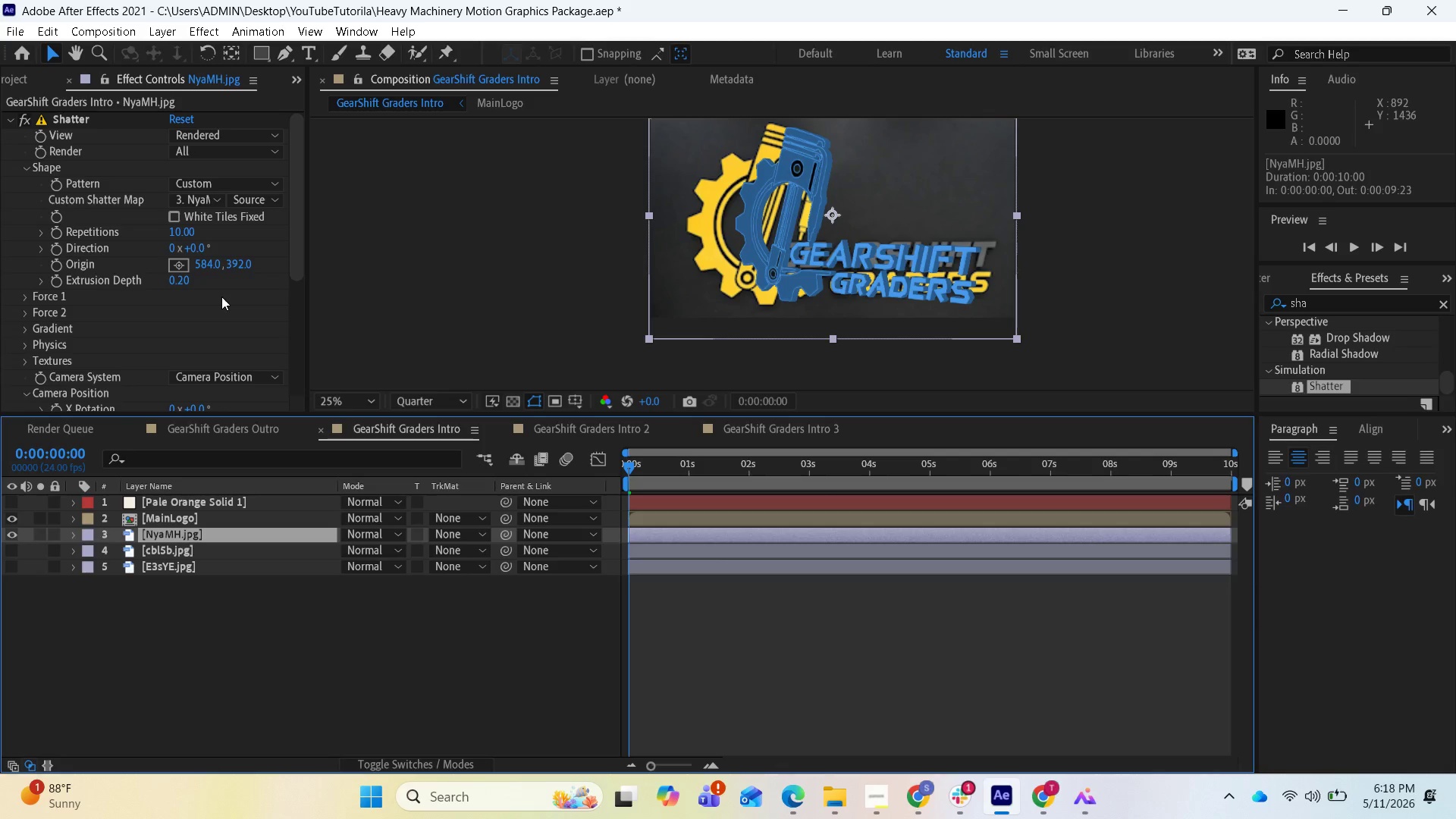 
scroll: coordinate [223, 337], scroll_direction: down, amount: 2.0
 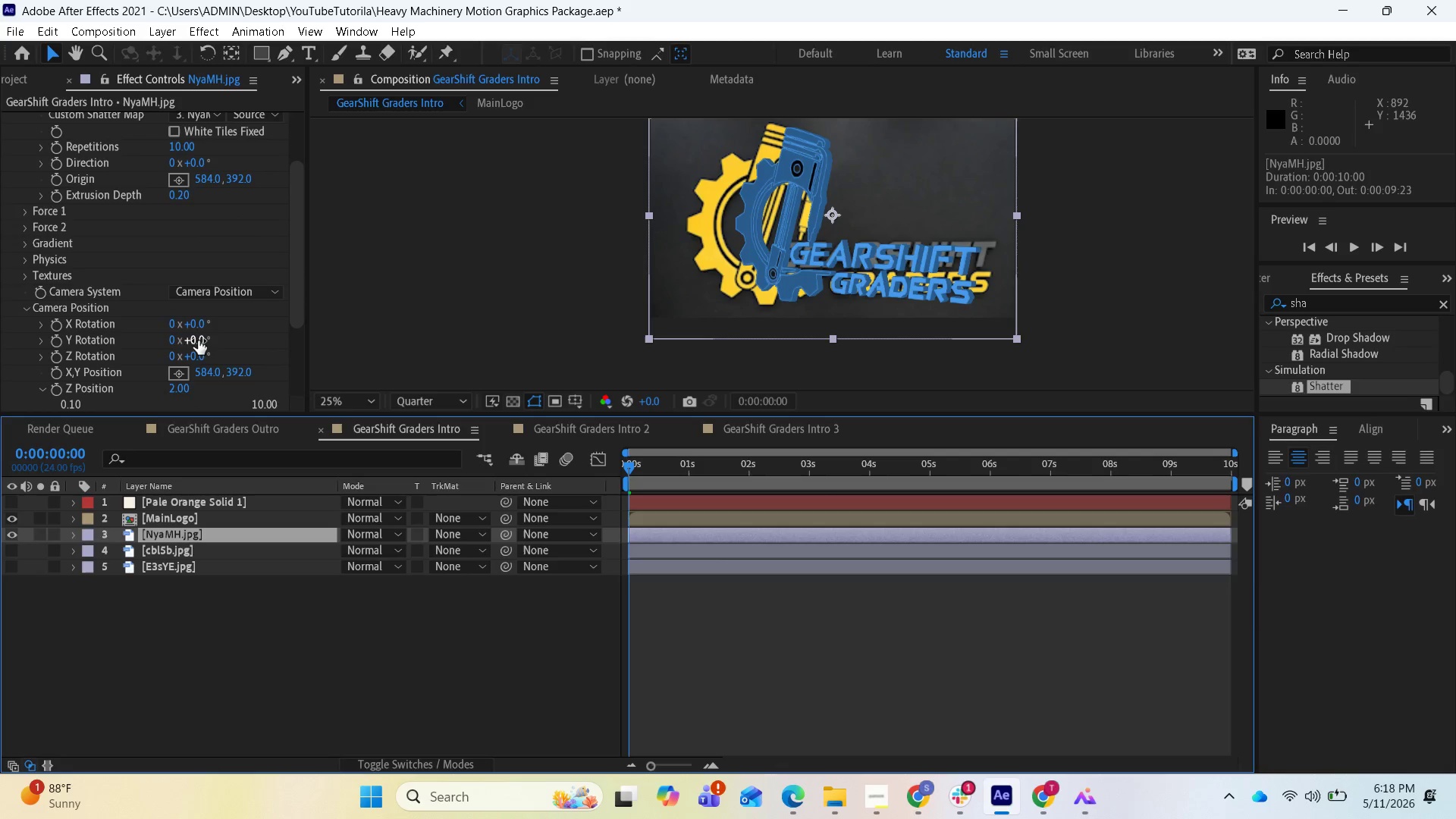 
left_click([198, 340])
 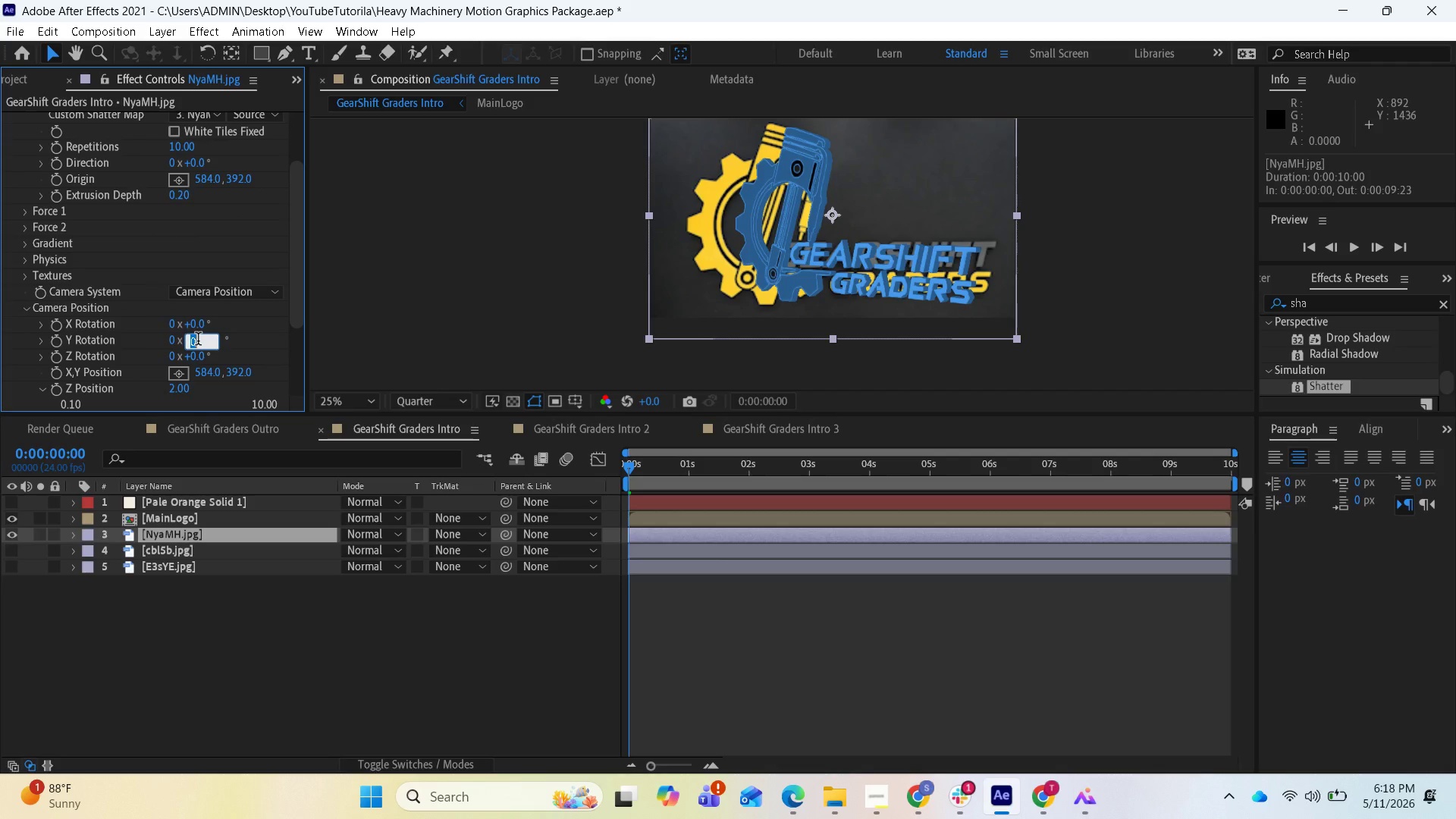 
type(41)
 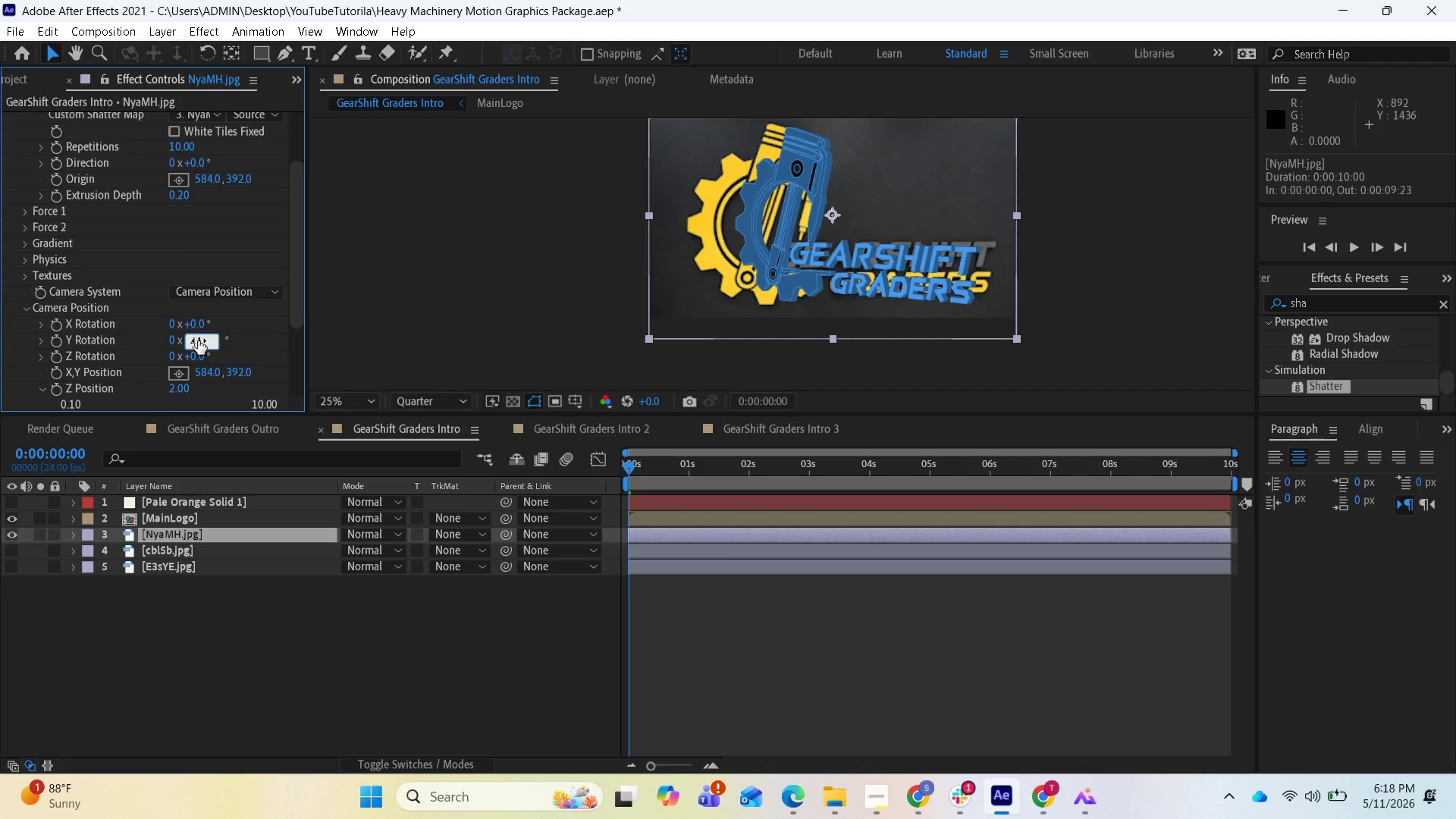 
key(Enter)
 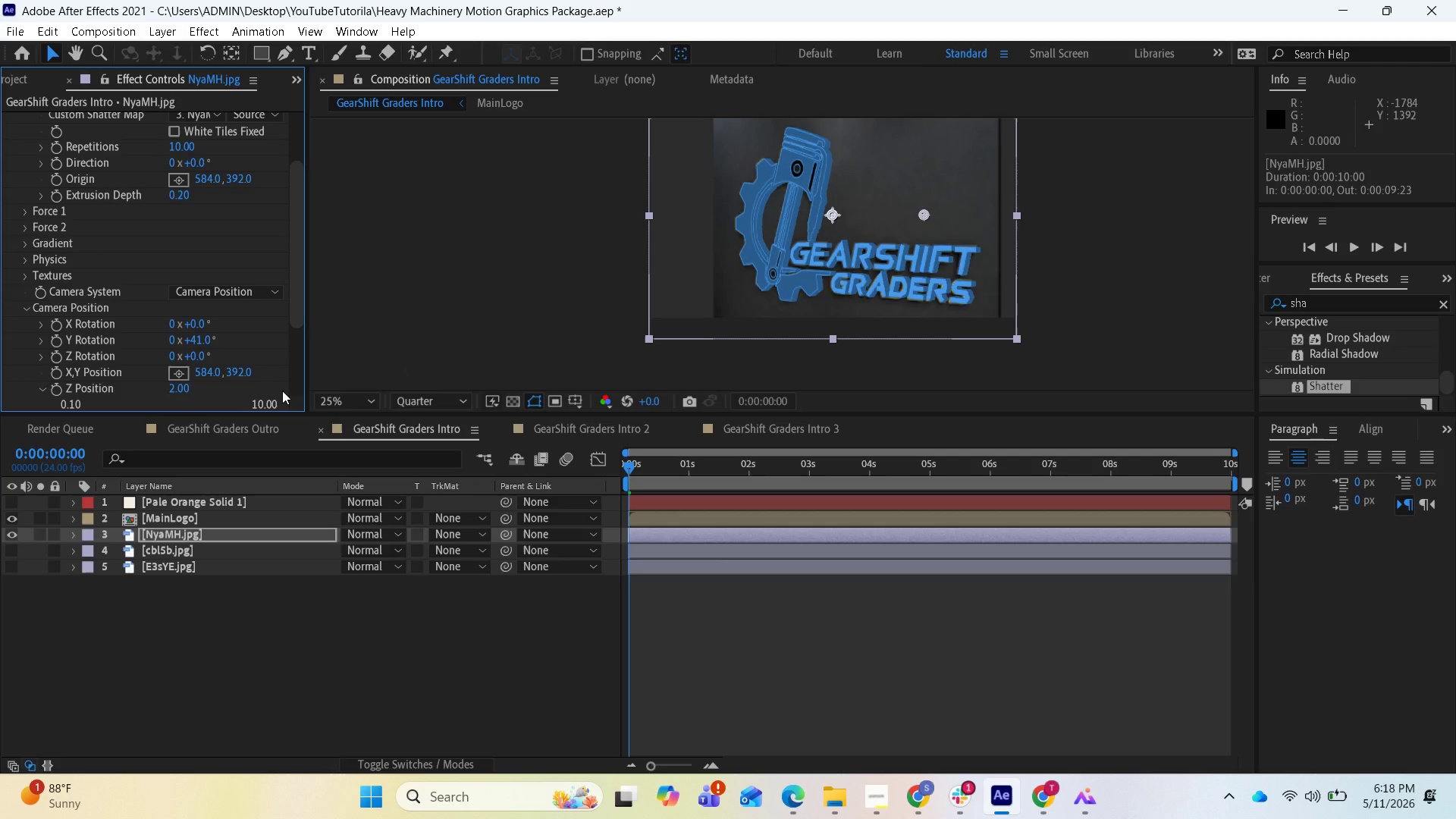 
wait(15.91)
 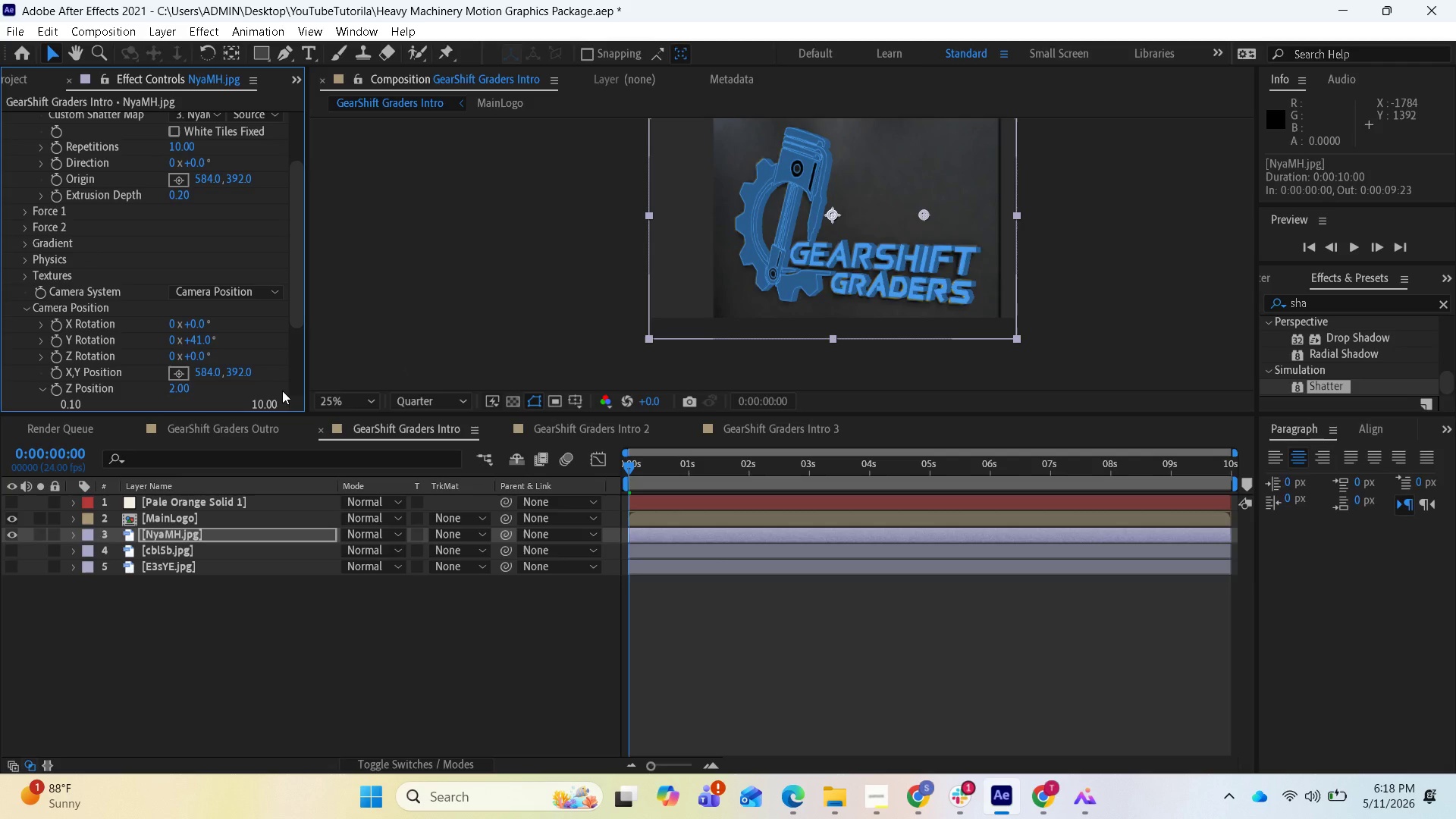 
left_click([484, 536])
 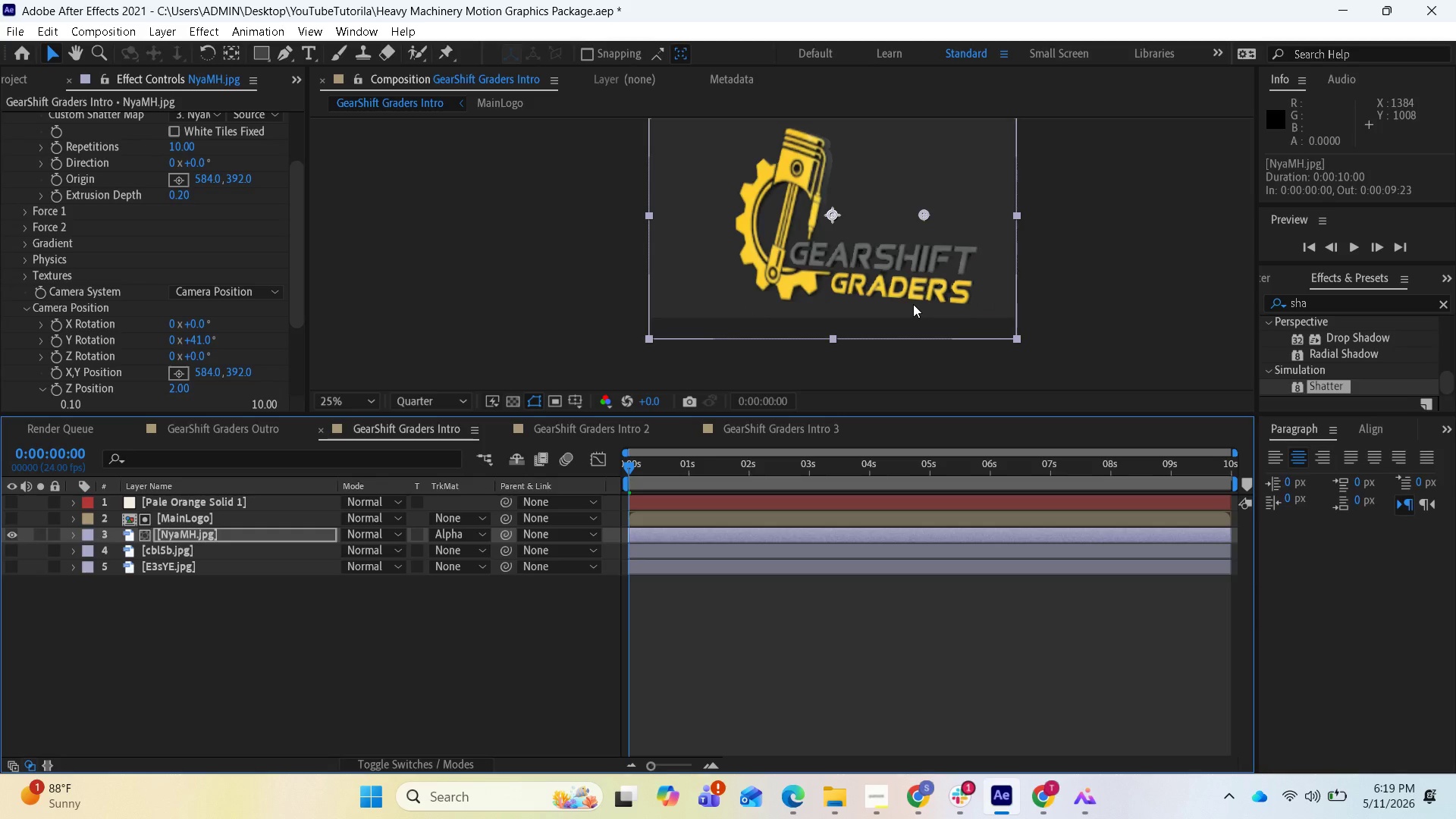 
wait(10.27)
 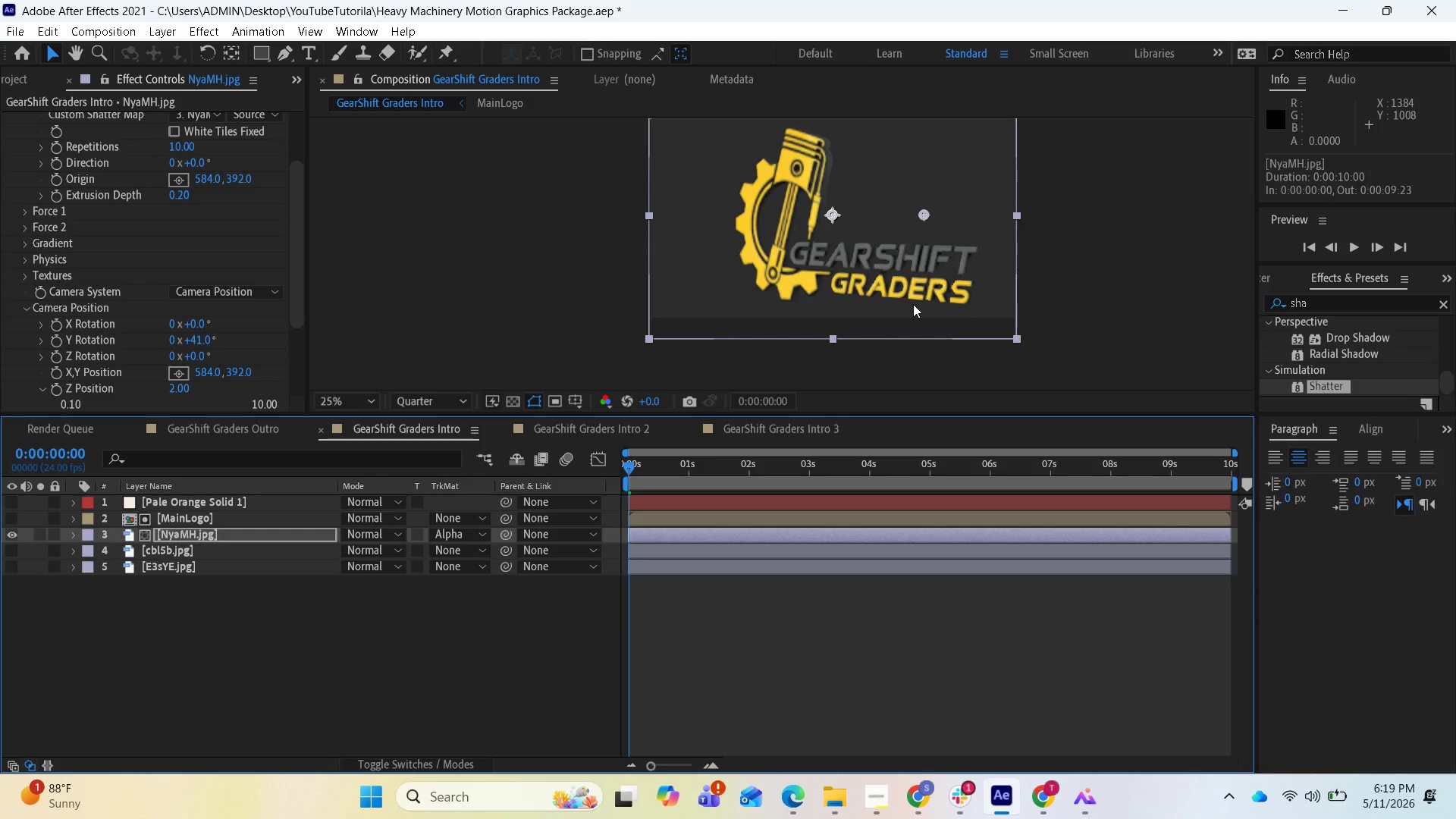 
left_click_drag(start_coordinate=[625, 463], to_coordinate=[606, 469])
 